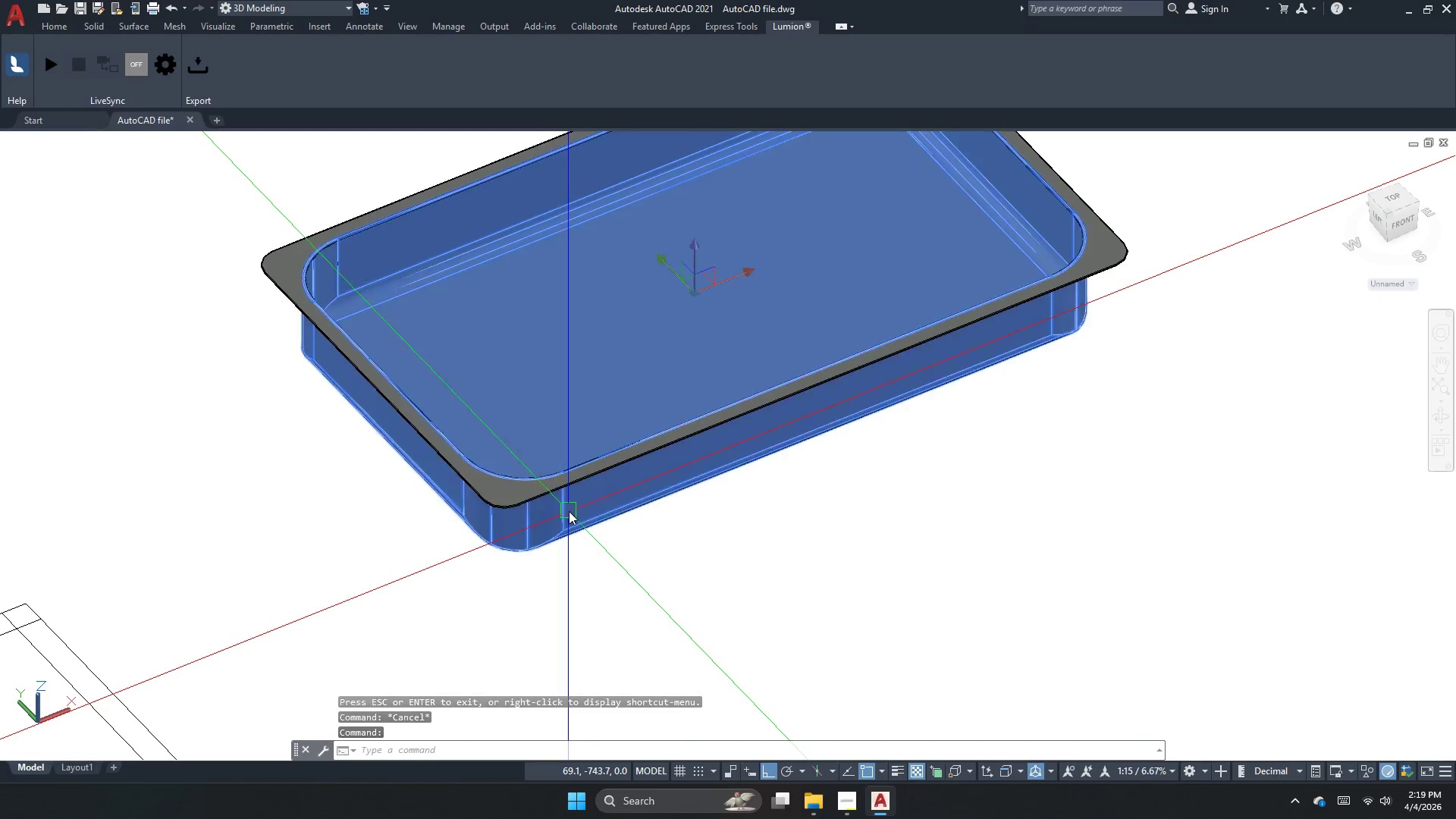 
scroll: coordinate [582, 518], scroll_direction: up, amount: 2.0
 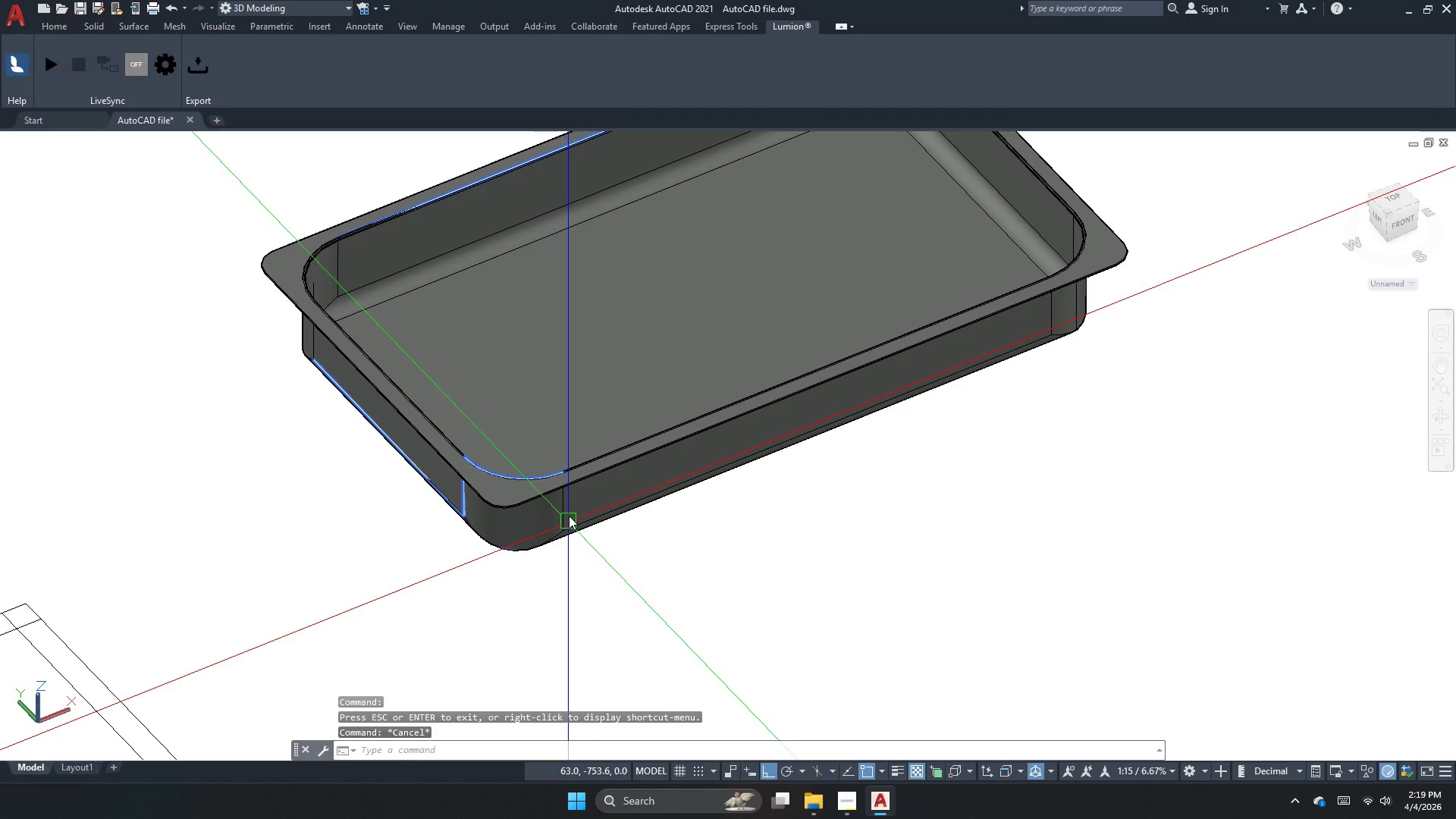 
key(Escape)
 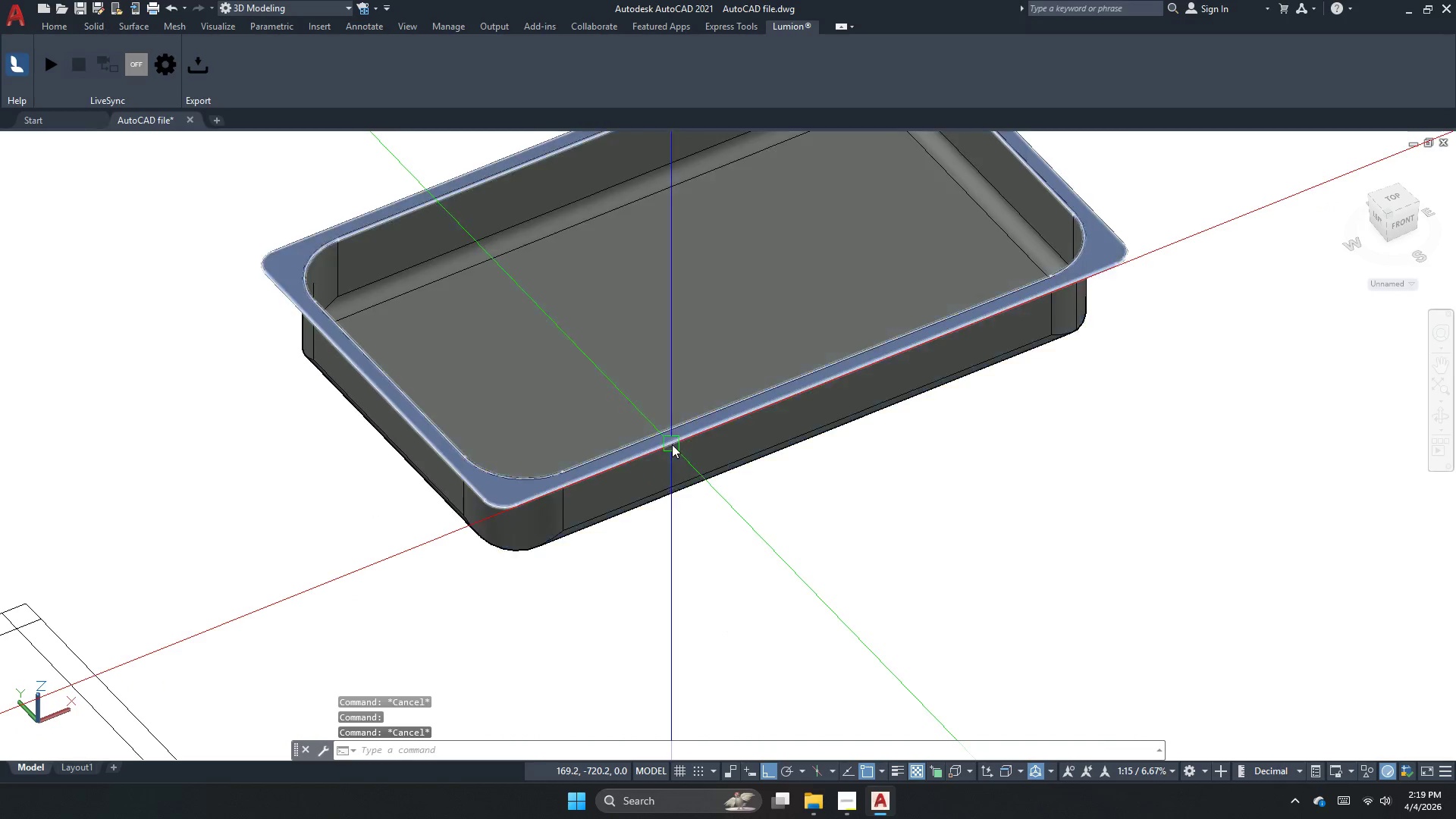 
scroll: coordinate [956, 411], scroll_direction: down, amount: 3.0
 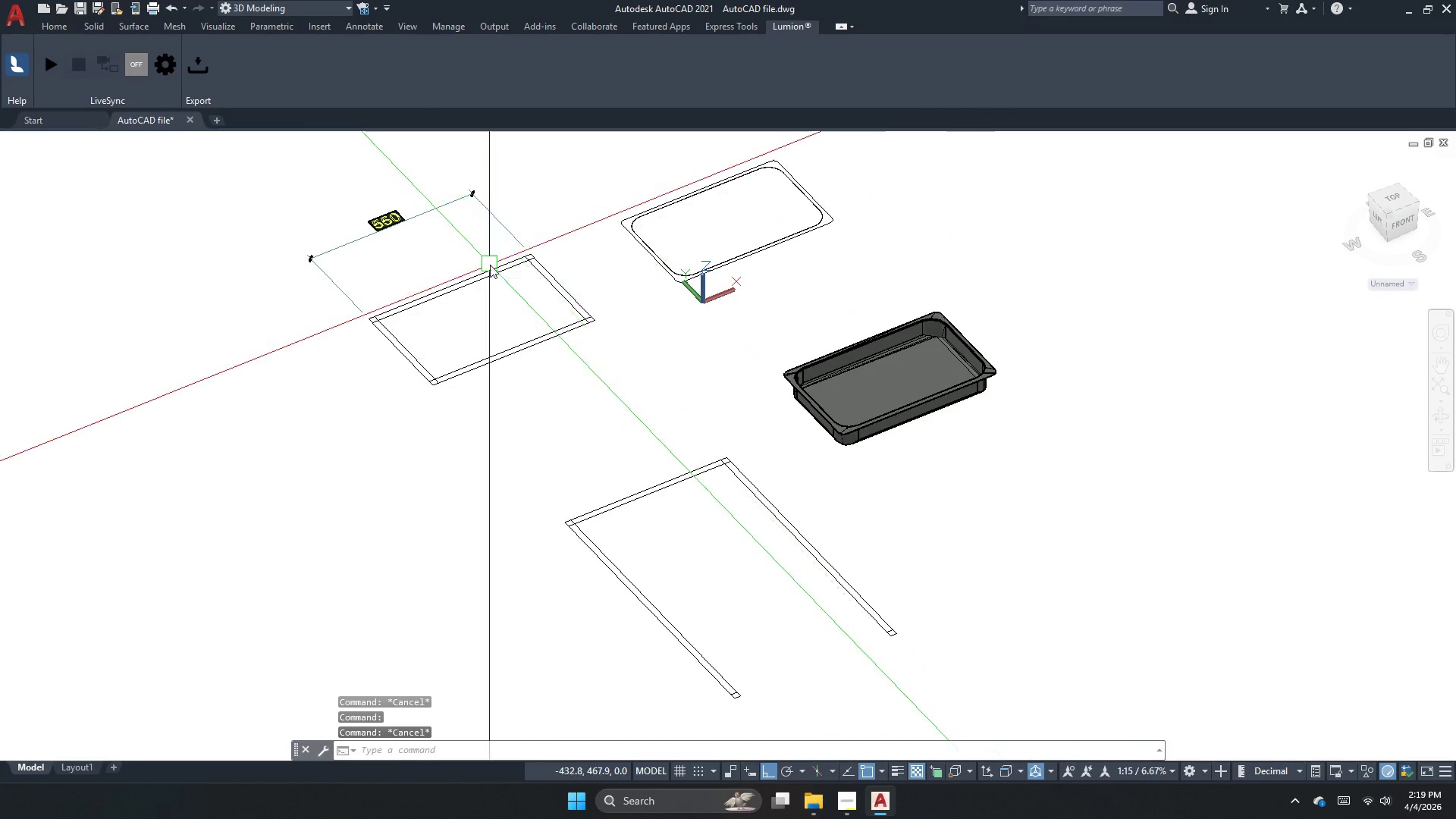 
scroll: coordinate [279, 390], scroll_direction: up, amount: 3.0
 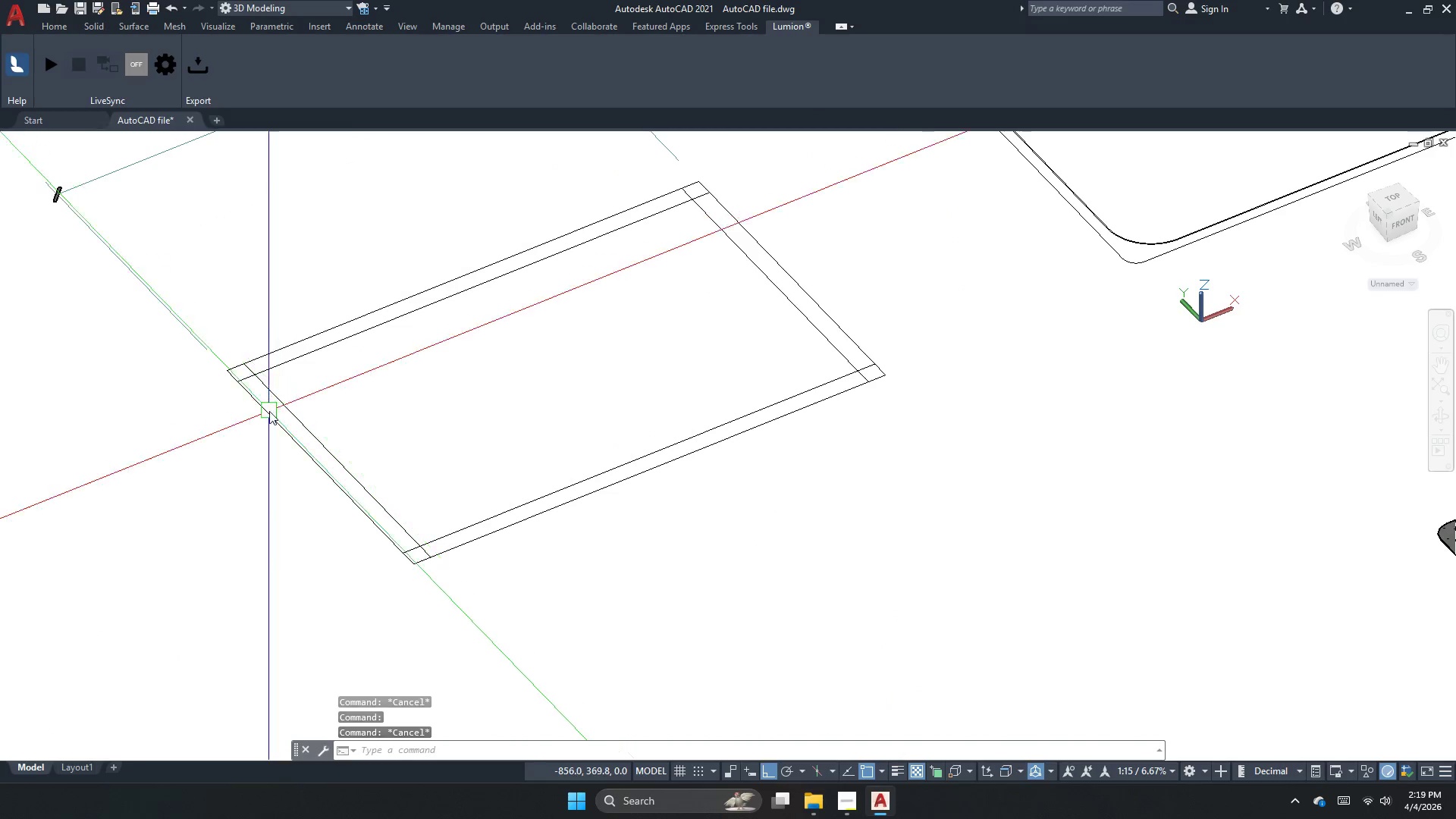 
left_click([269, 414])
 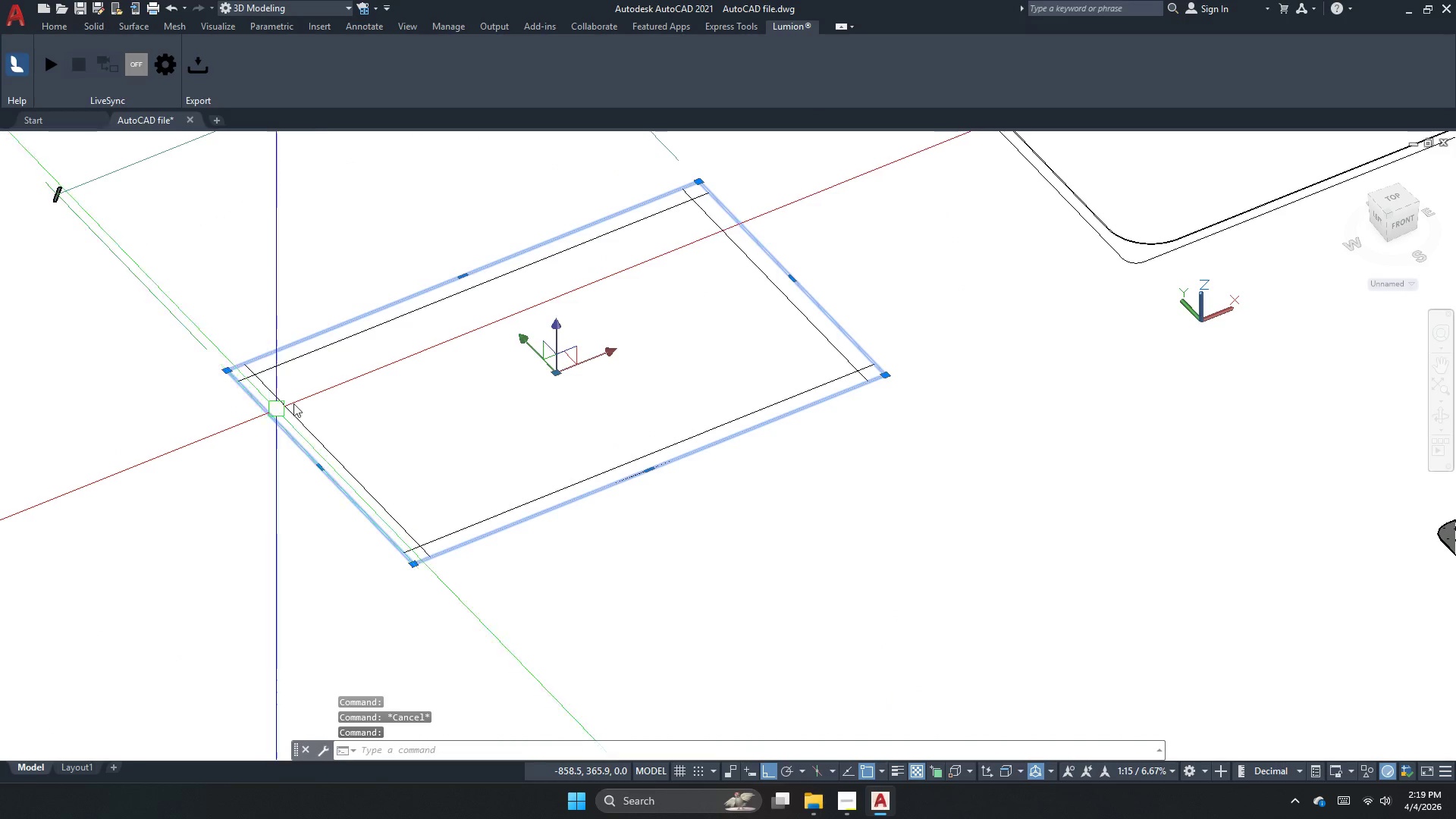 
key(Escape)
 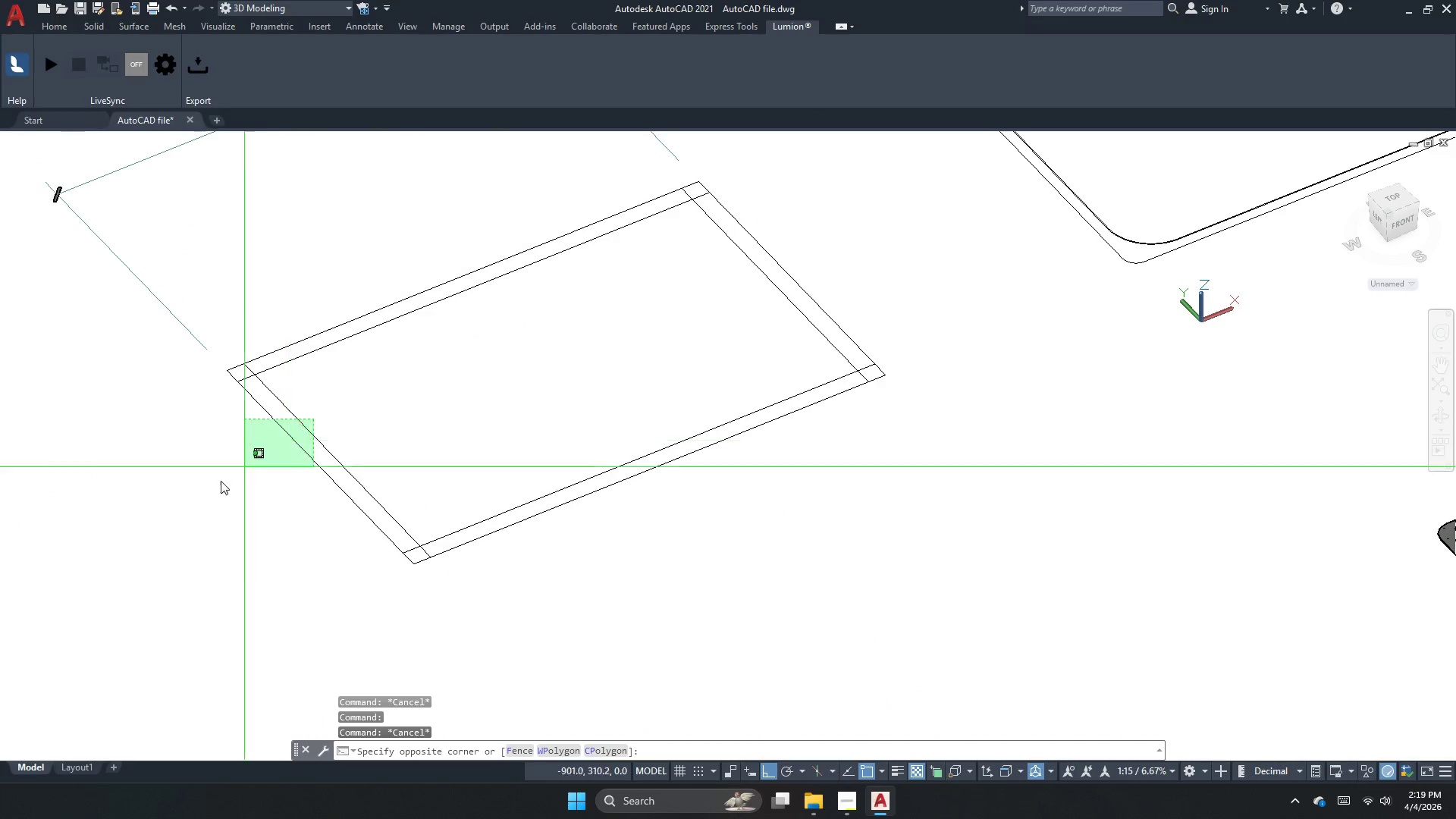 
left_click_drag(start_coordinate=[314, 420], to_coordinate=[251, 465])
 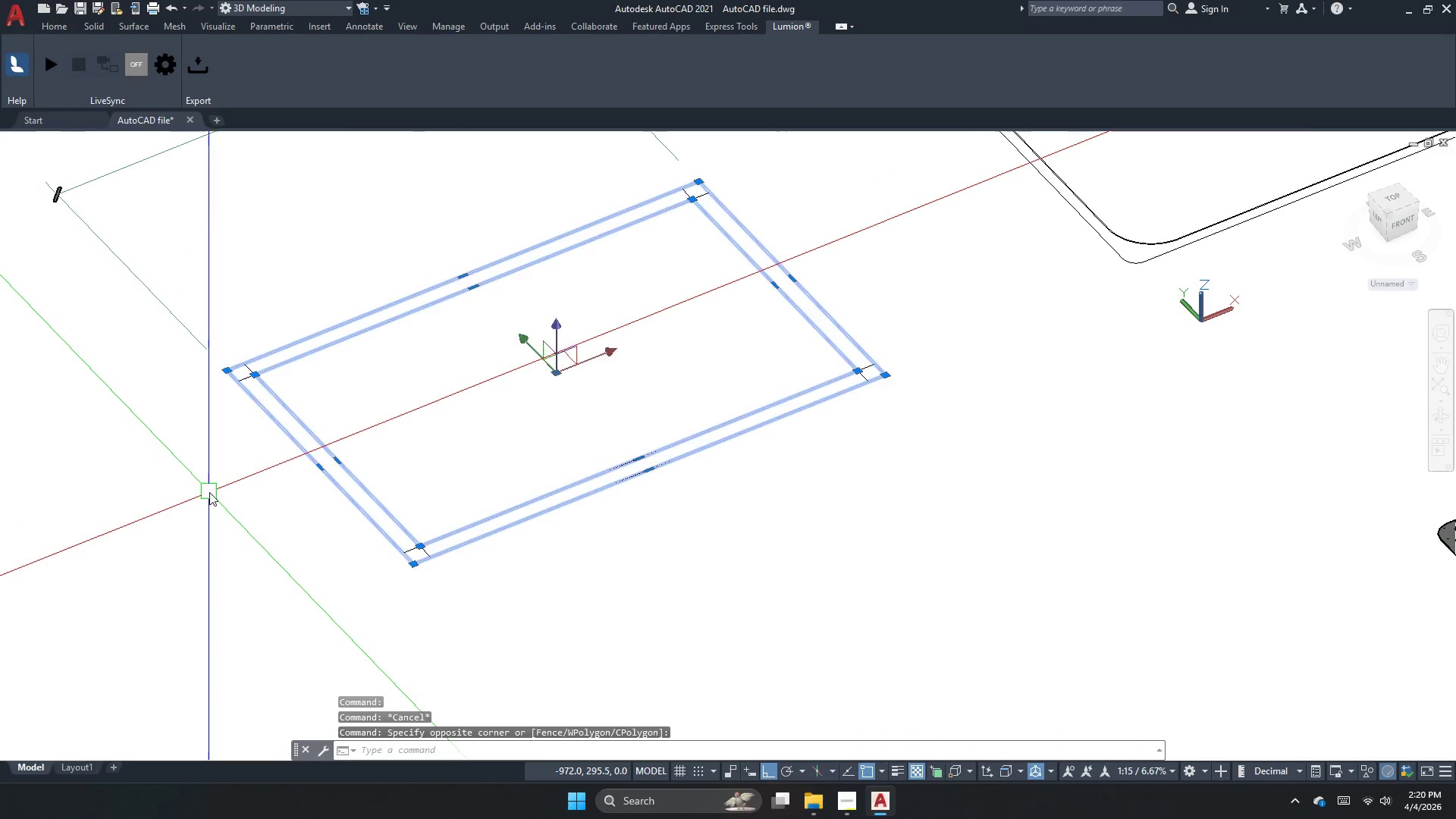 
key(Escape)
 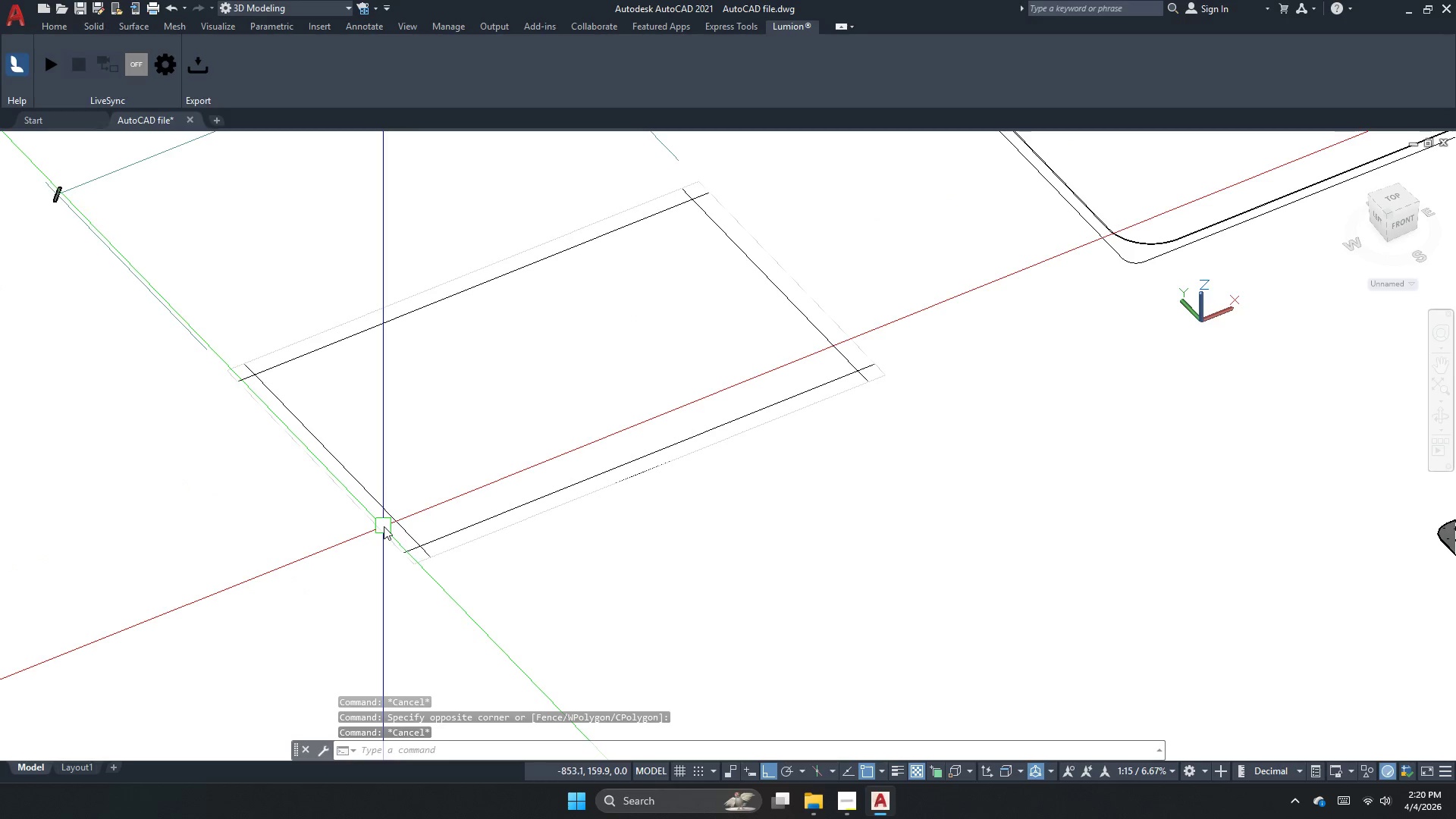 
scroll: coordinate [325, 522], scroll_direction: down, amount: 2.0
 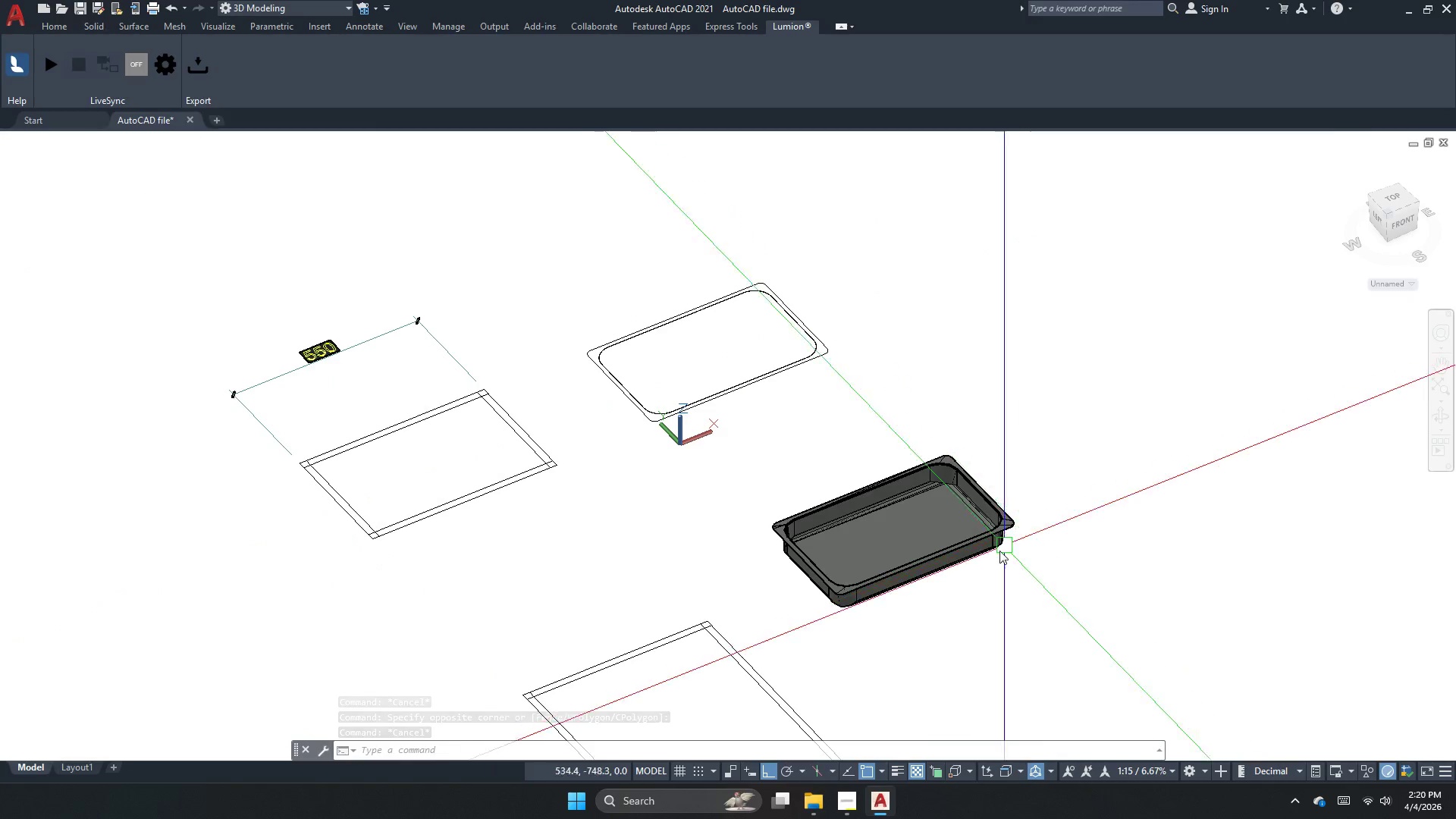 
left_click_drag(start_coordinate=[999, 611], to_coordinate=[870, 541])
 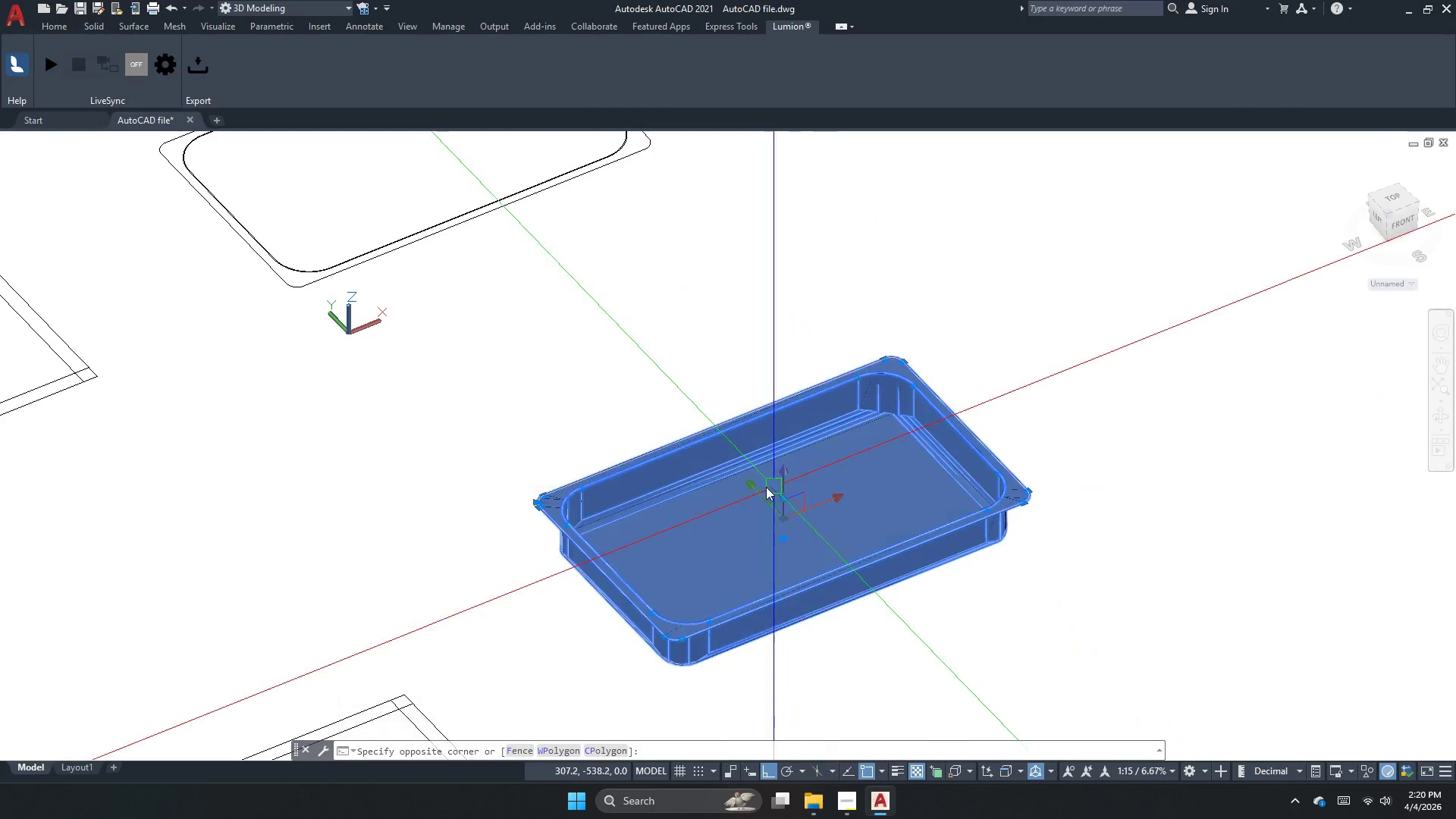 
left_click_drag(start_coordinate=[780, 487], to_coordinate=[765, 487])
 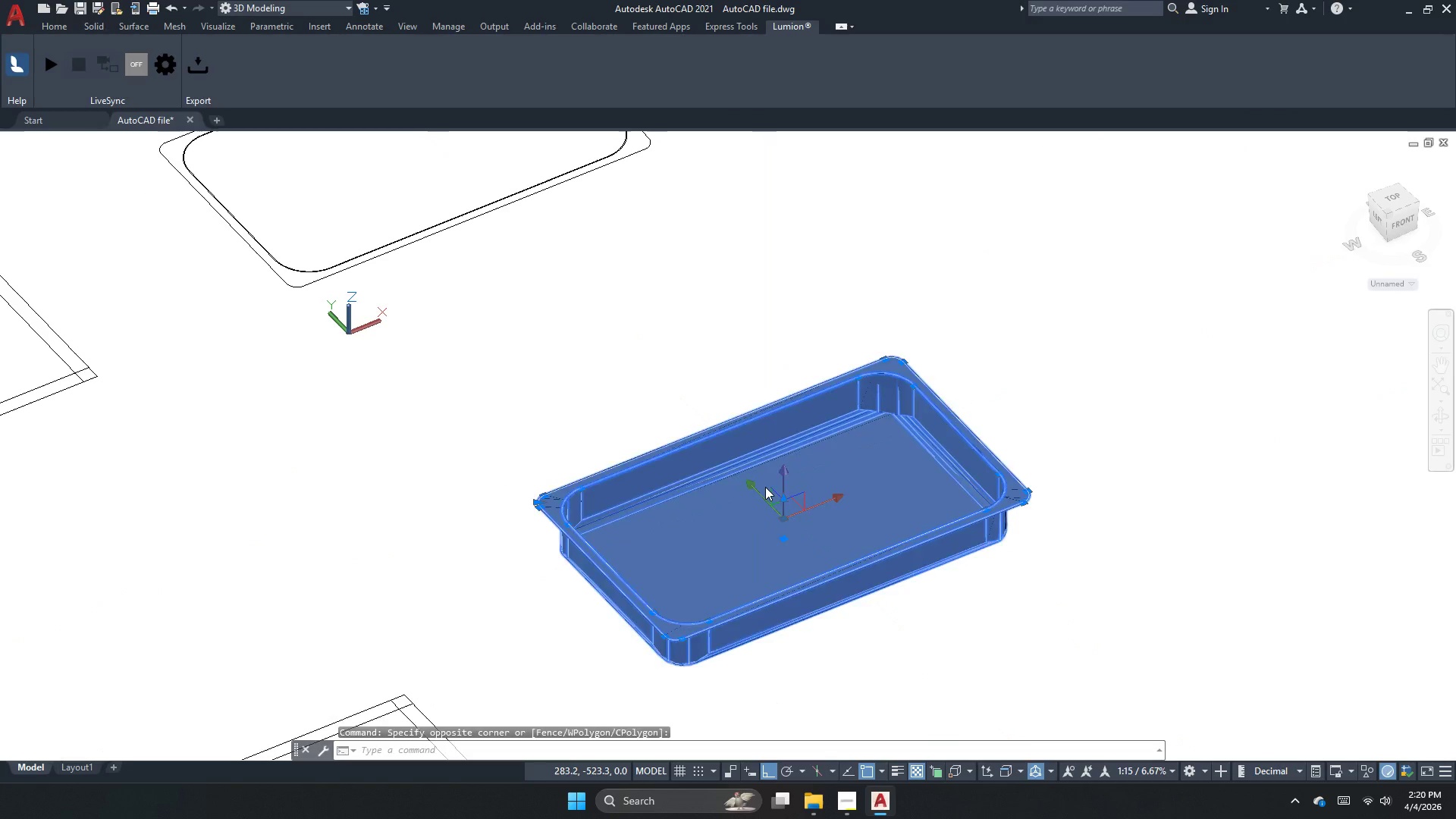 
scroll: coordinate [999, 551], scroll_direction: up, amount: 2.0
 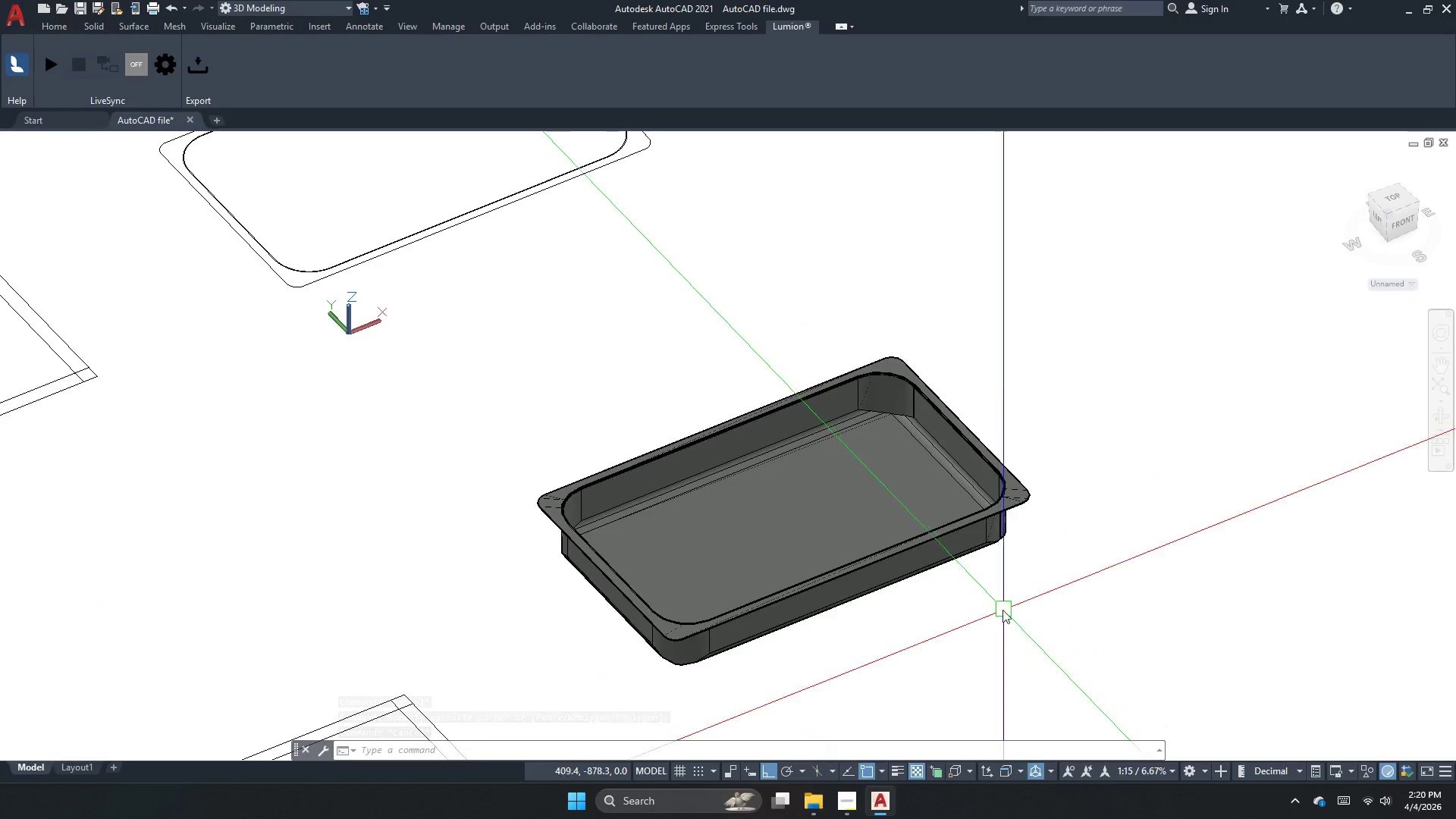 
key(Escape)
 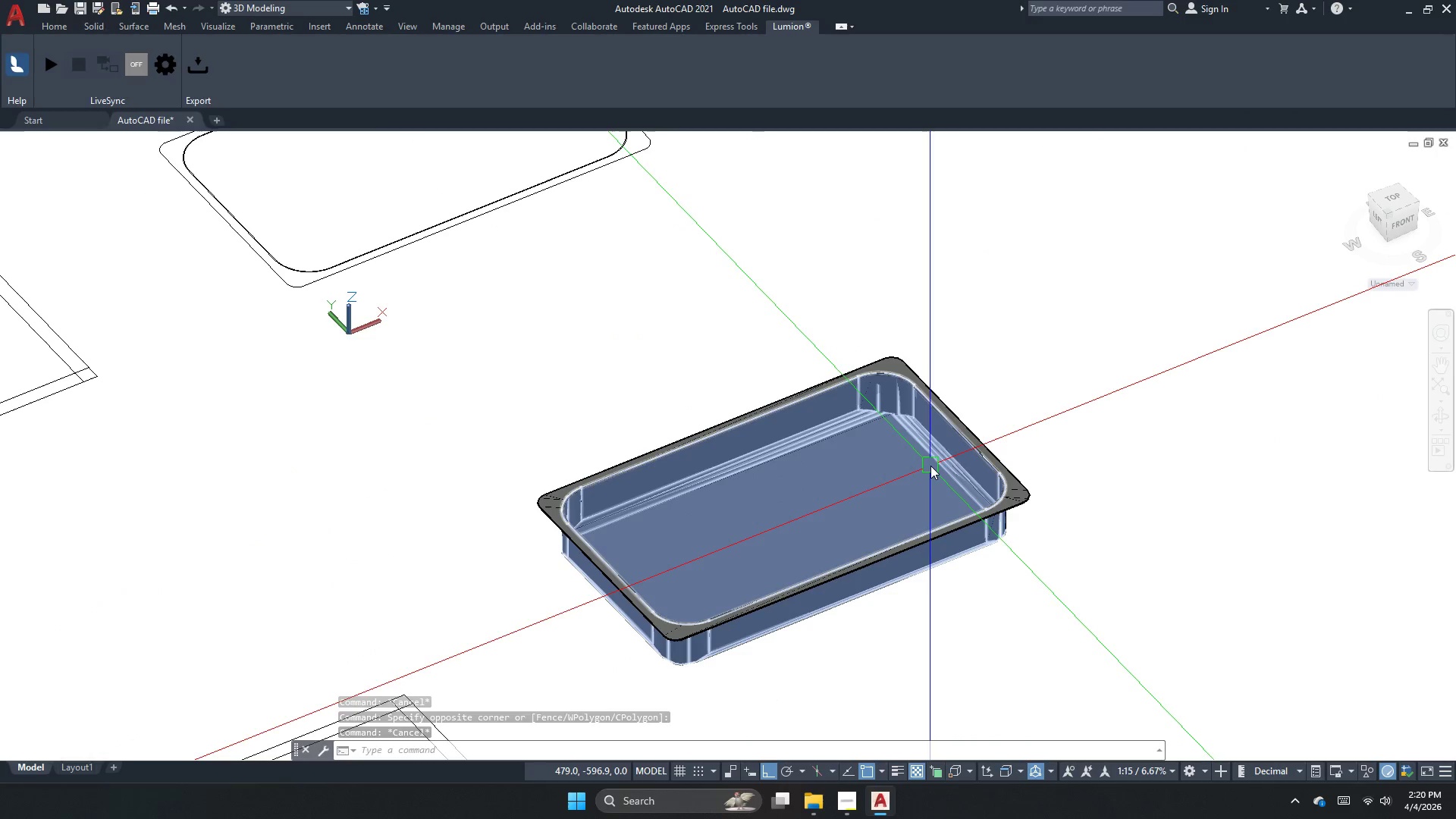 
wait(9.2)
 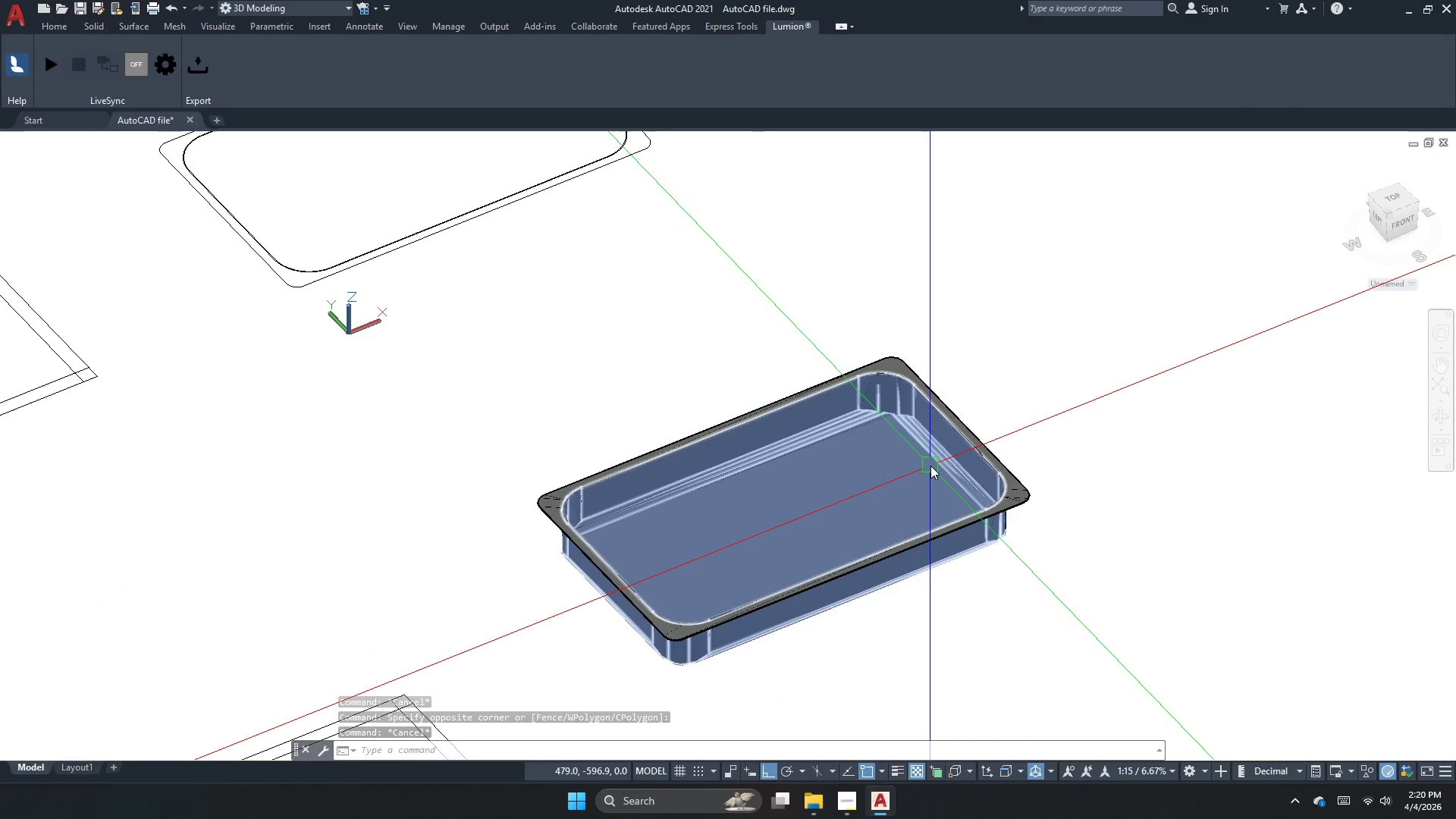 
key(Escape)
 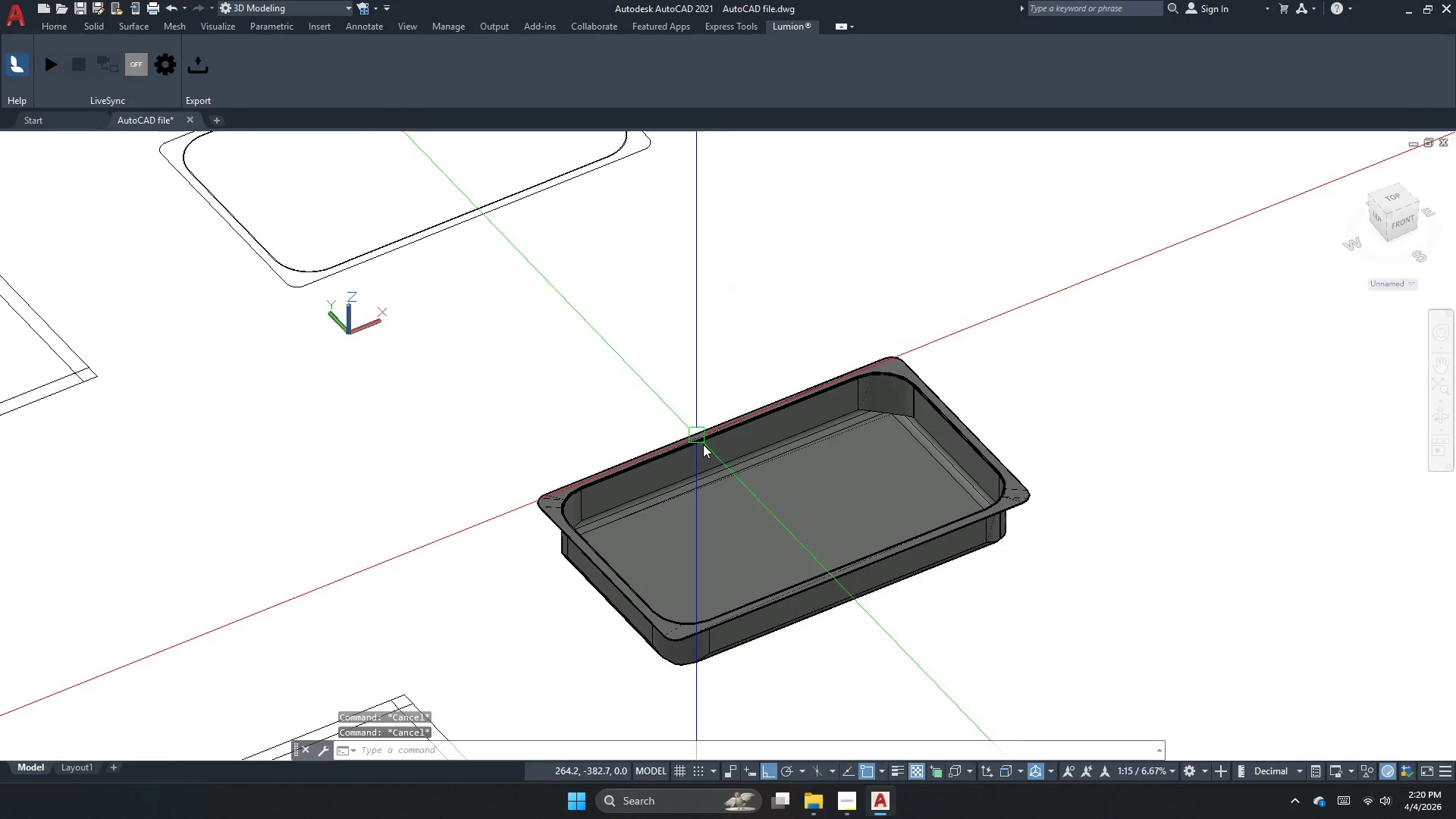 
scroll: coordinate [738, 524], scroll_direction: up, amount: 3.0
 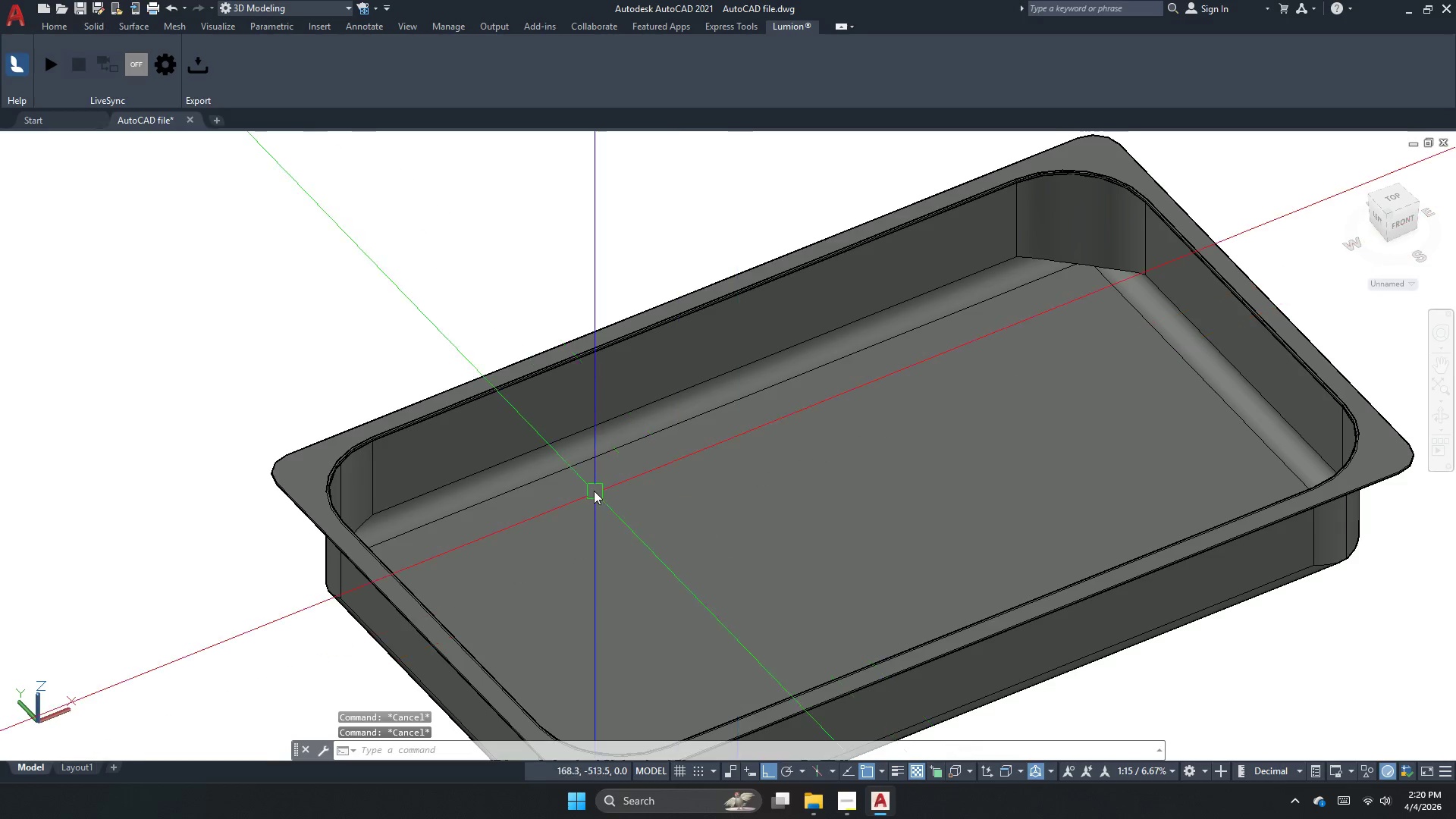 
key(Escape)
 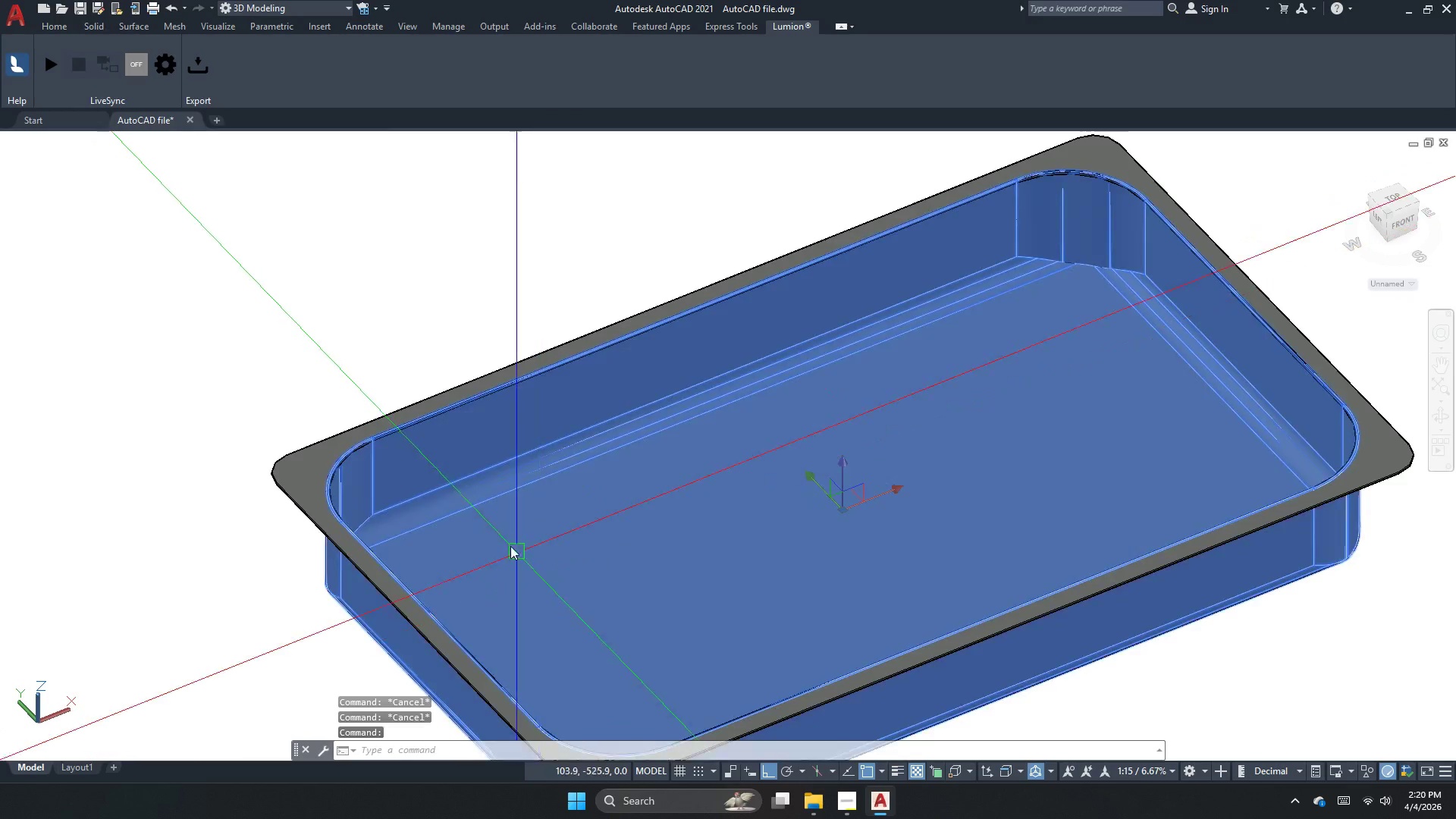 
double_click([469, 366])
 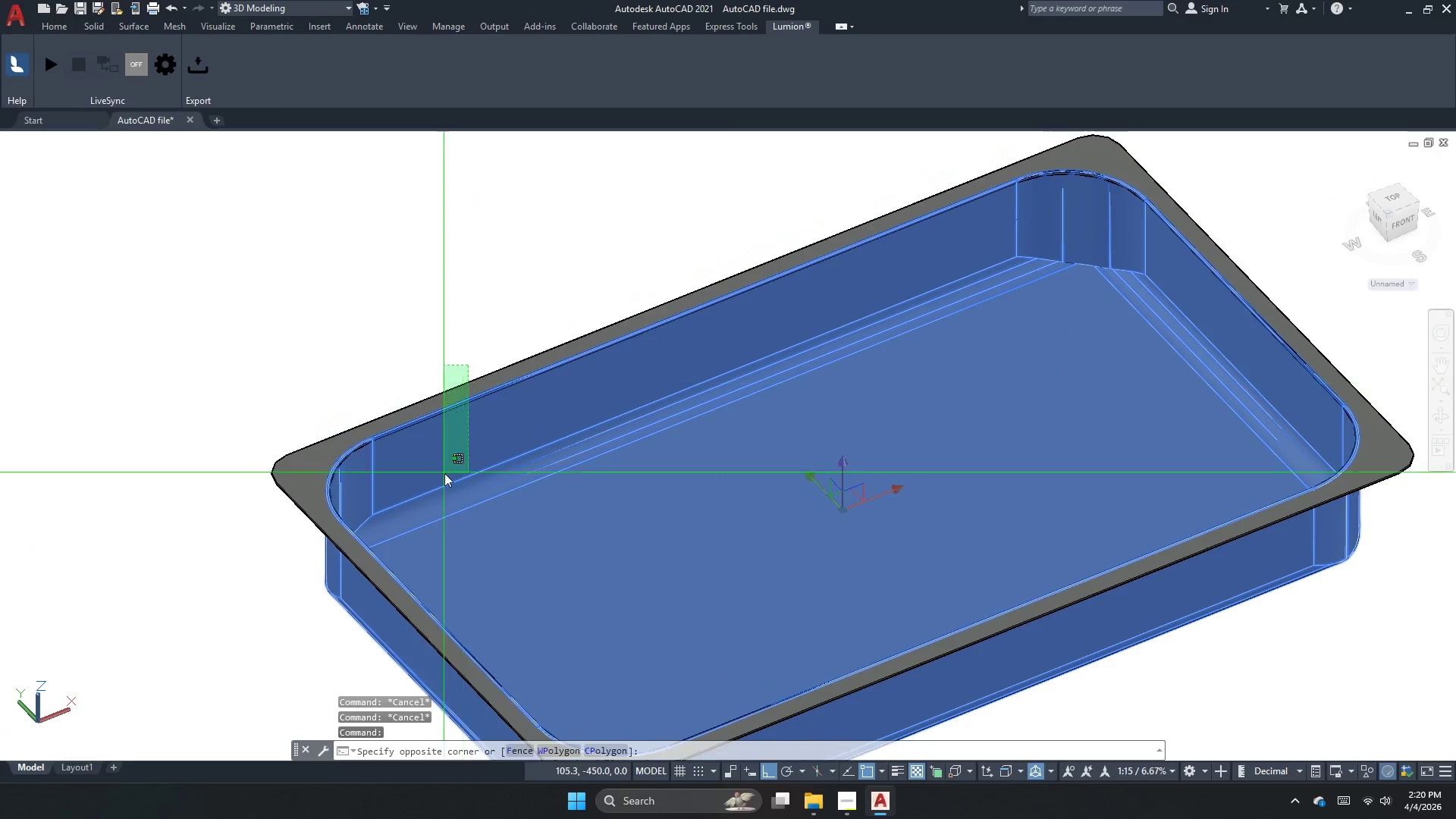 
left_click_drag(start_coordinate=[419, 504], to_coordinate=[400, 543])
 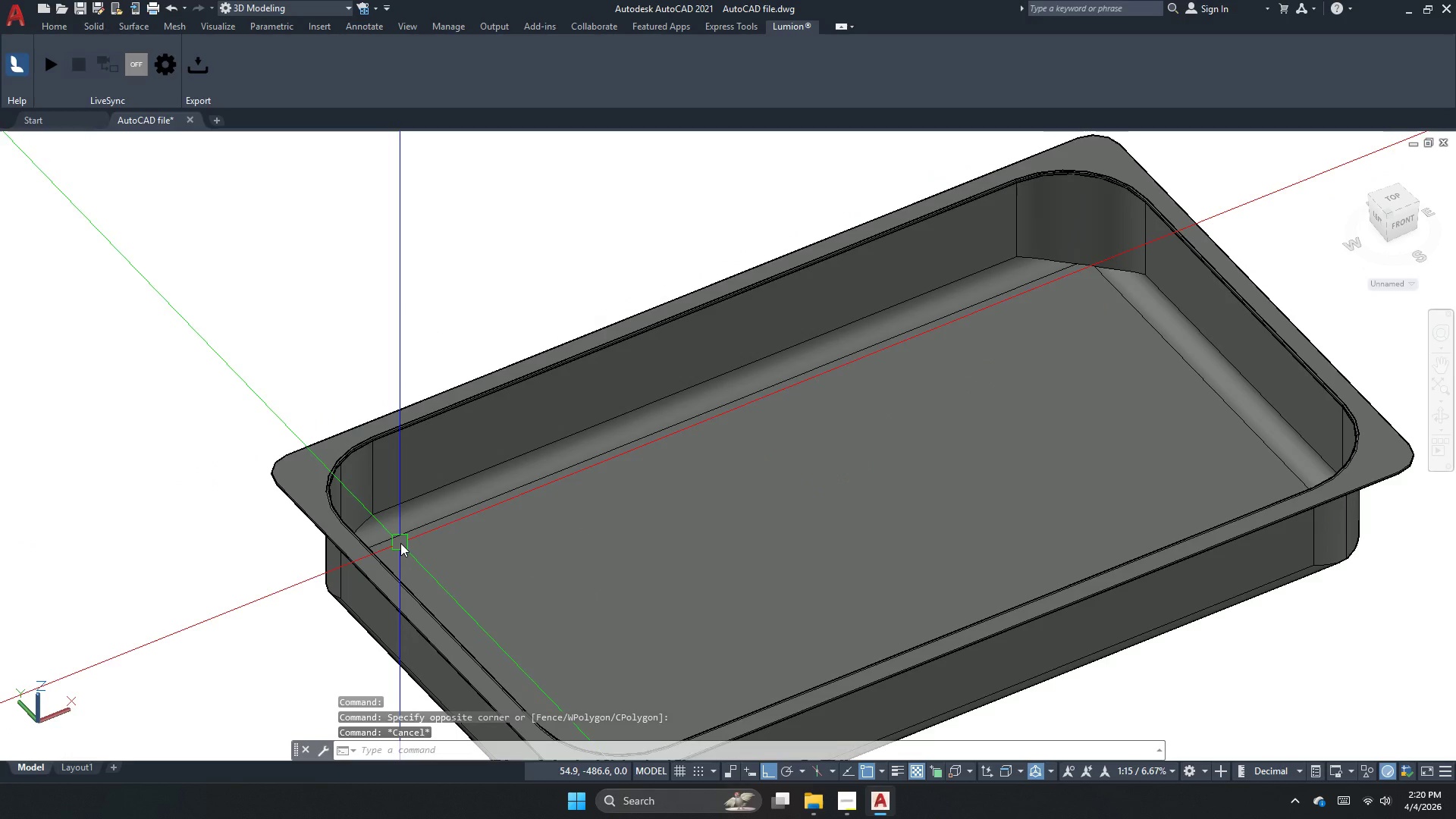 
key(Escape)
 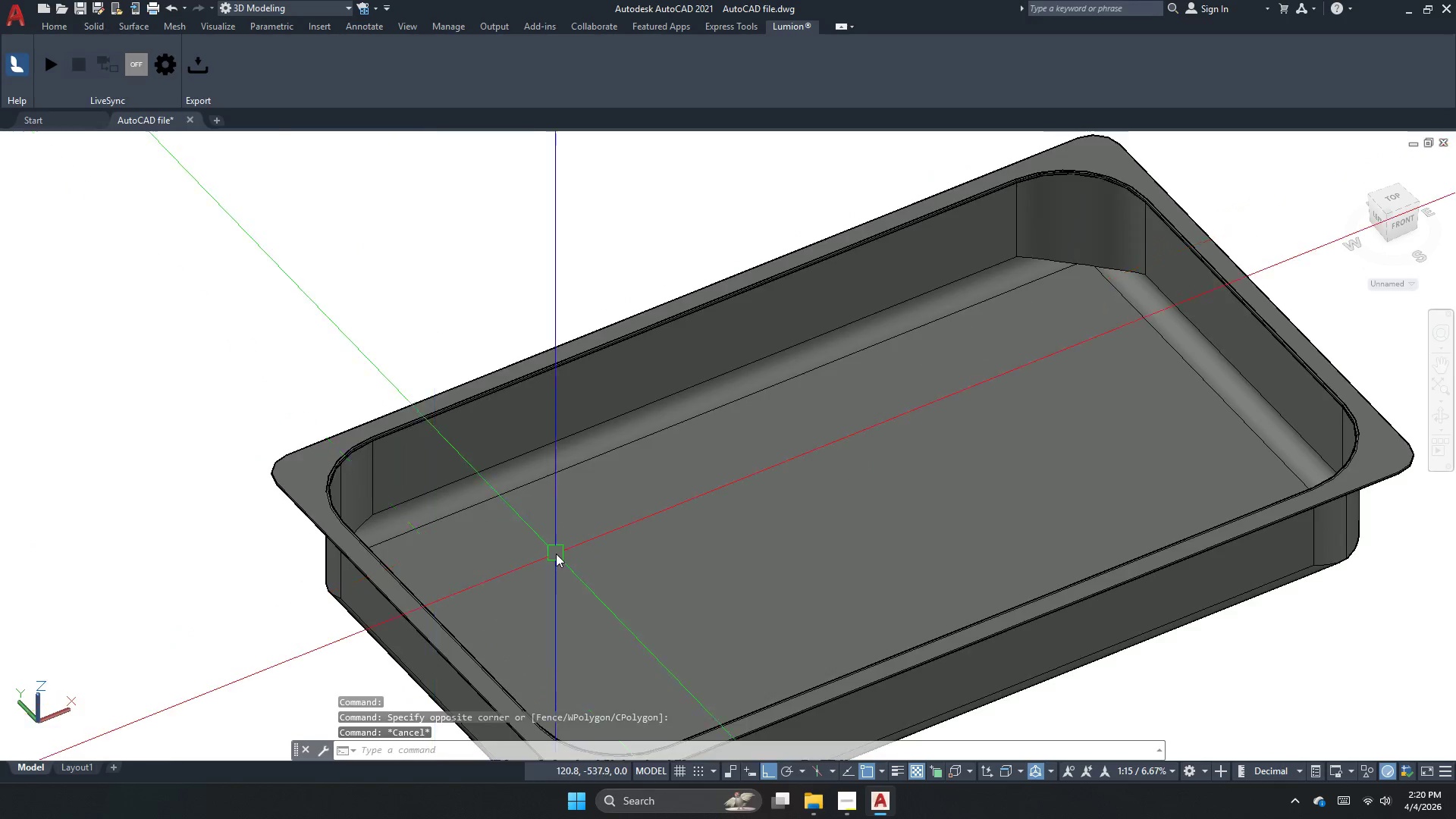 
scroll: coordinate [556, 554], scroll_direction: down, amount: 3.0
 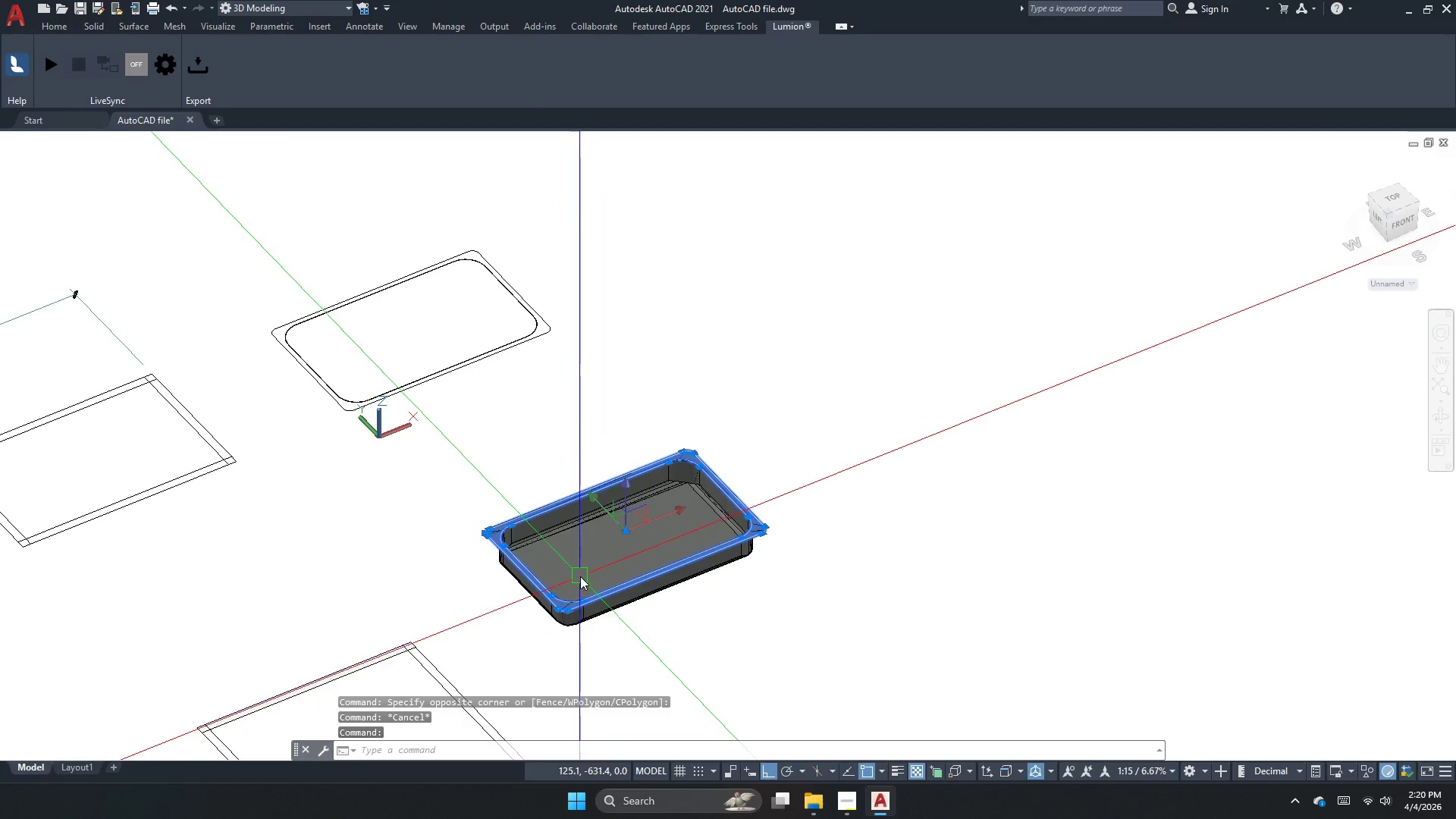 
key(Escape)
 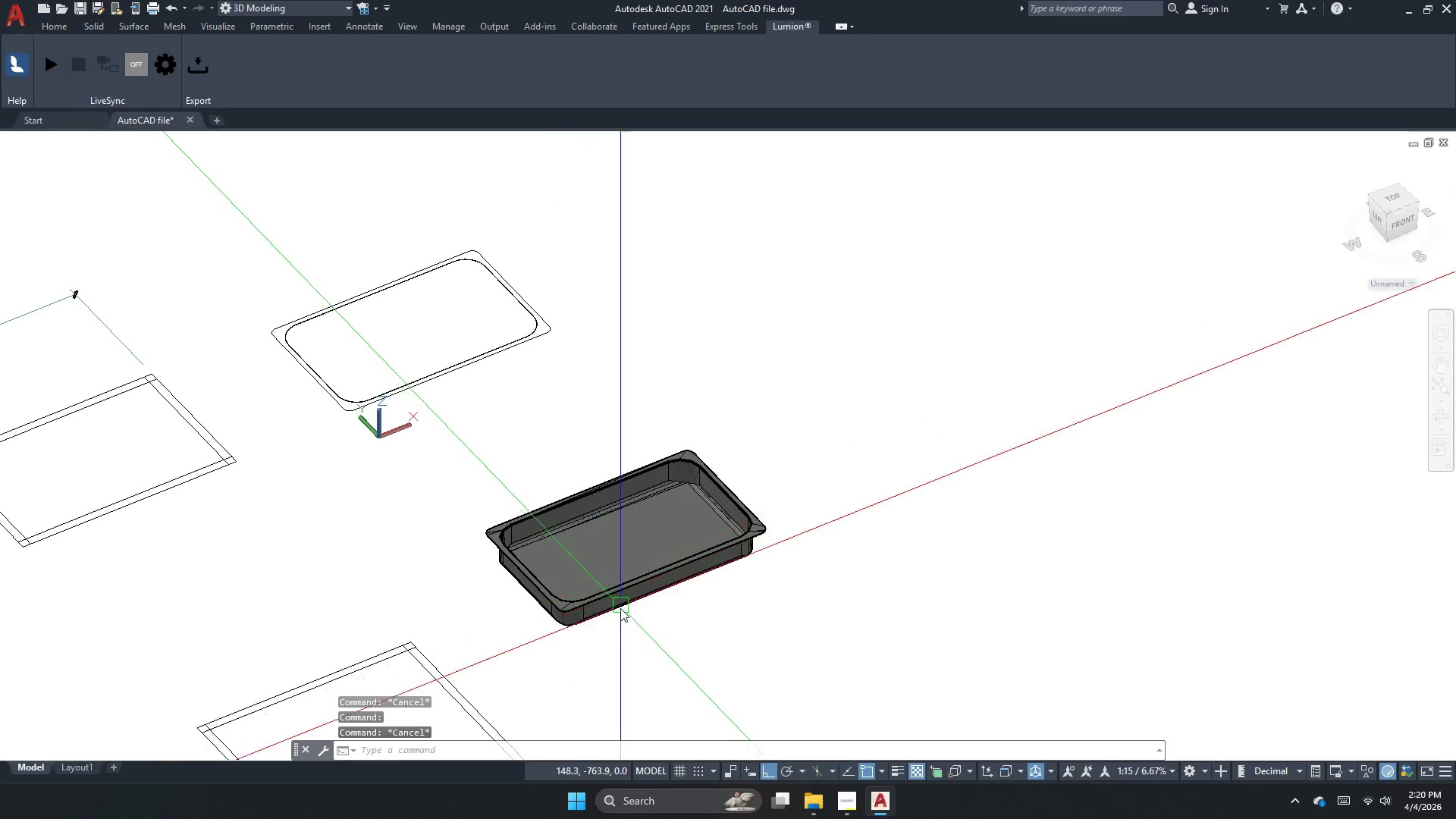 
left_click([601, 573])
 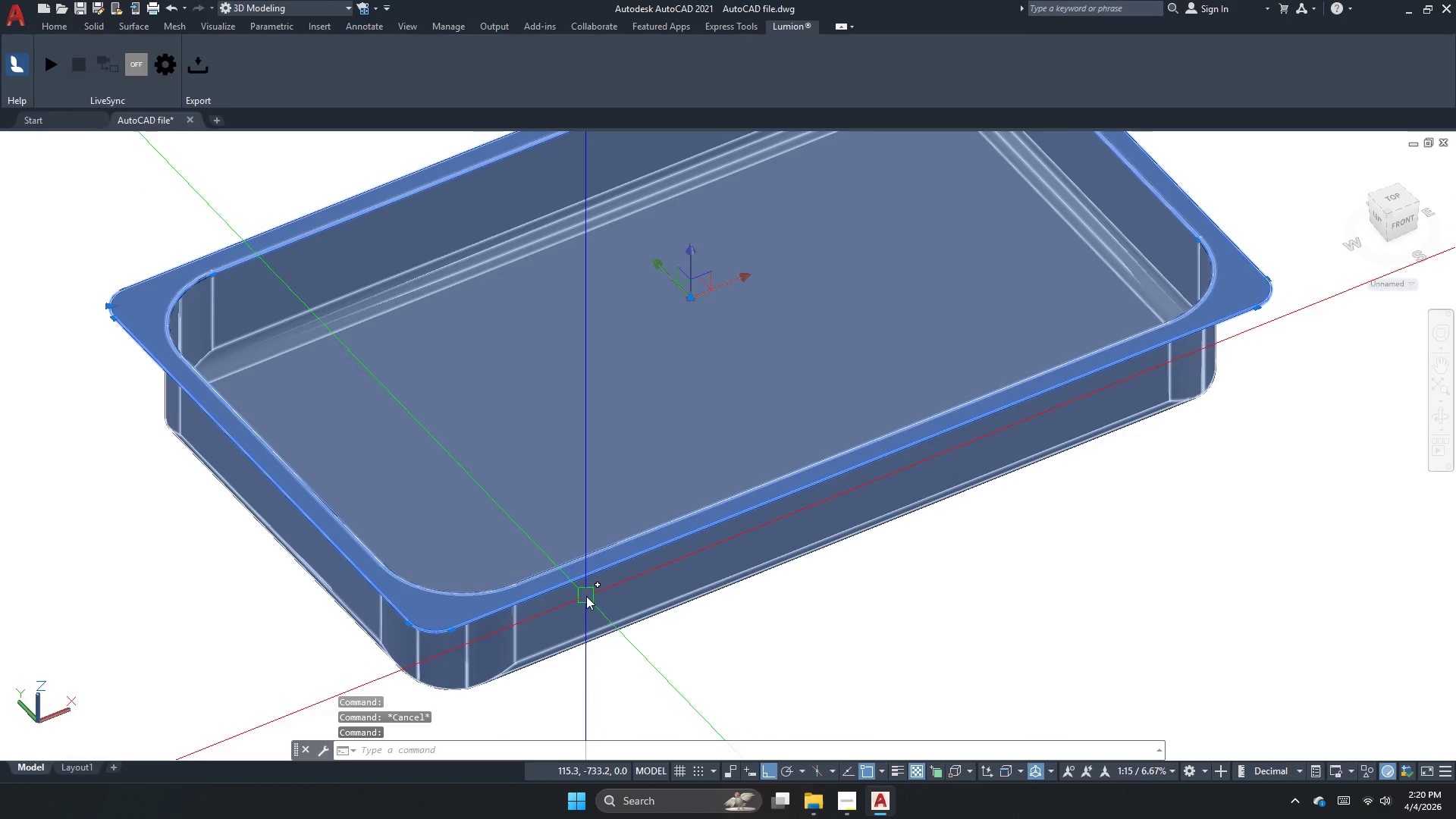 
scroll: coordinate [592, 595], scroll_direction: up, amount: 4.0
 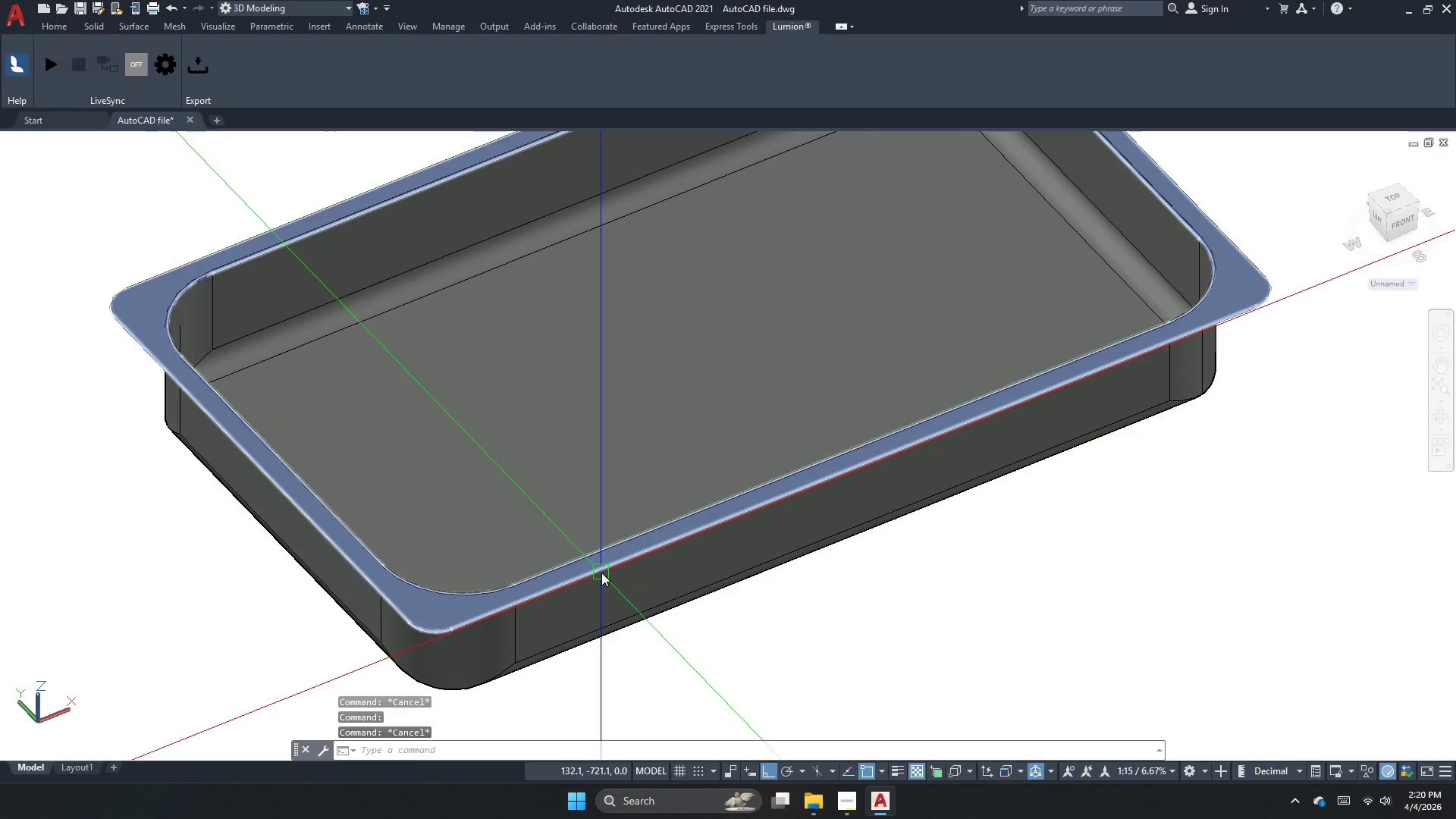 
key(Escape)
 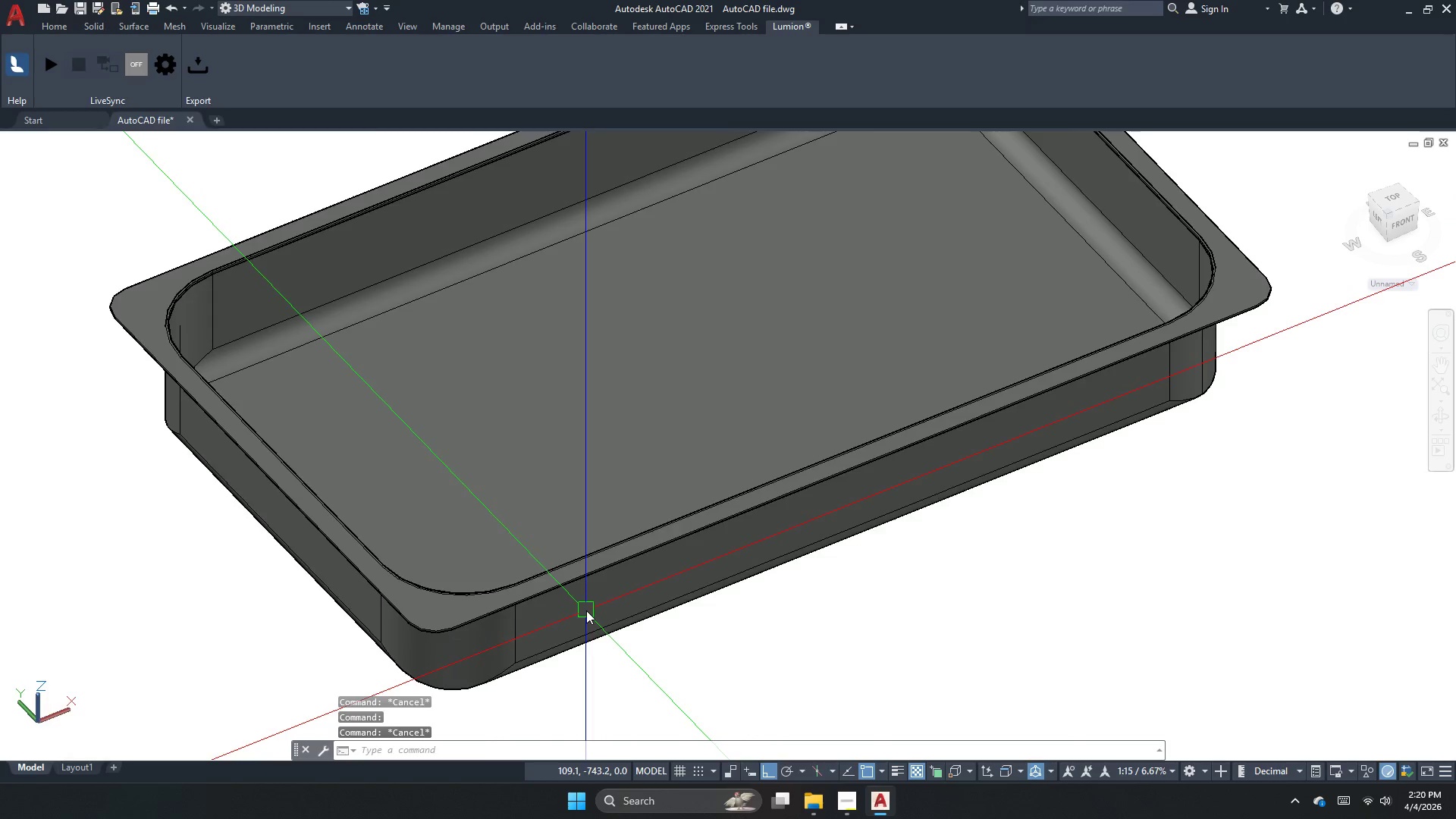 
key(Control+Z)
 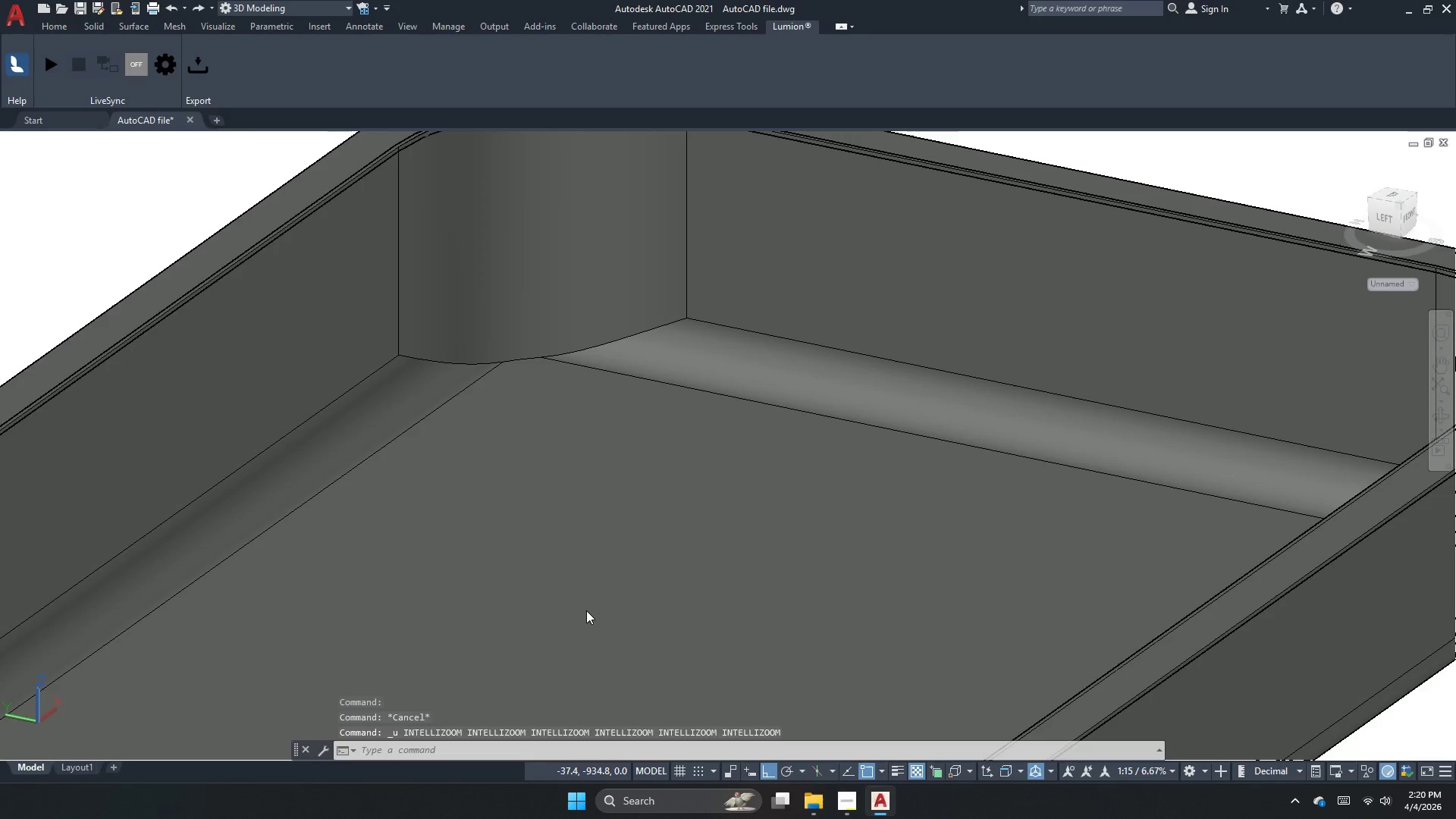 
key(Control+Z)
 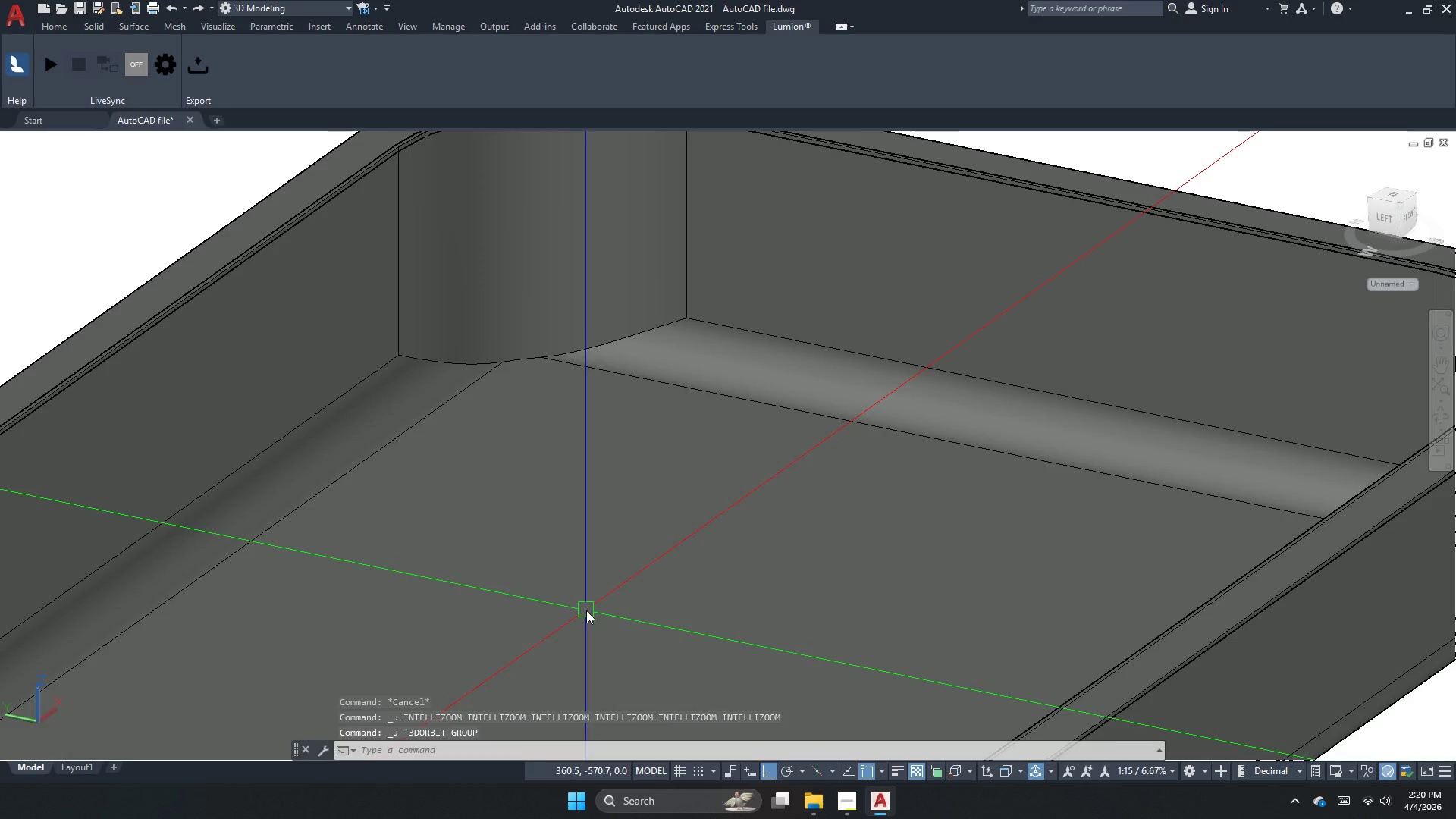 
key(Control+Z)
 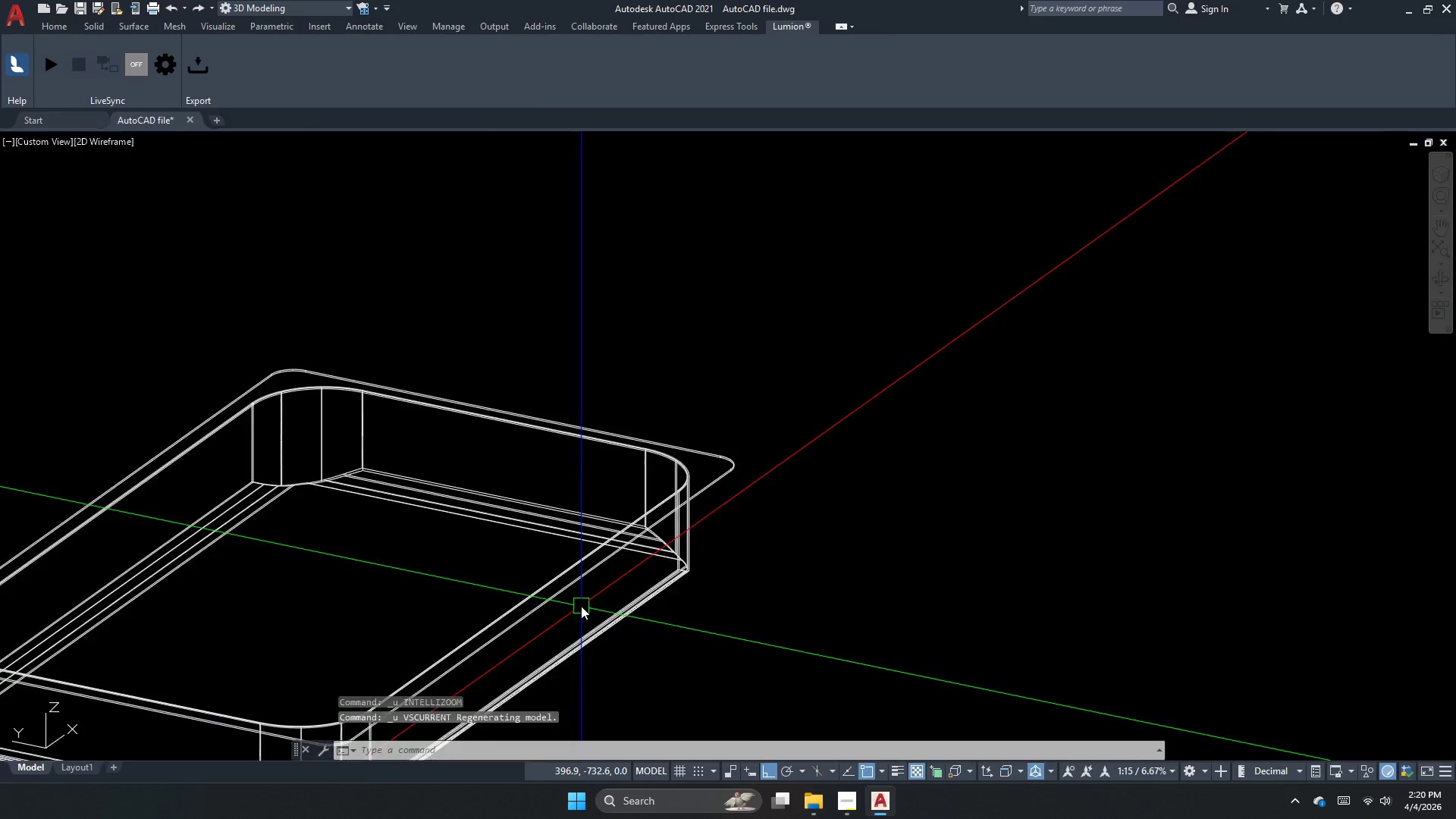 
key(Control+Z)
 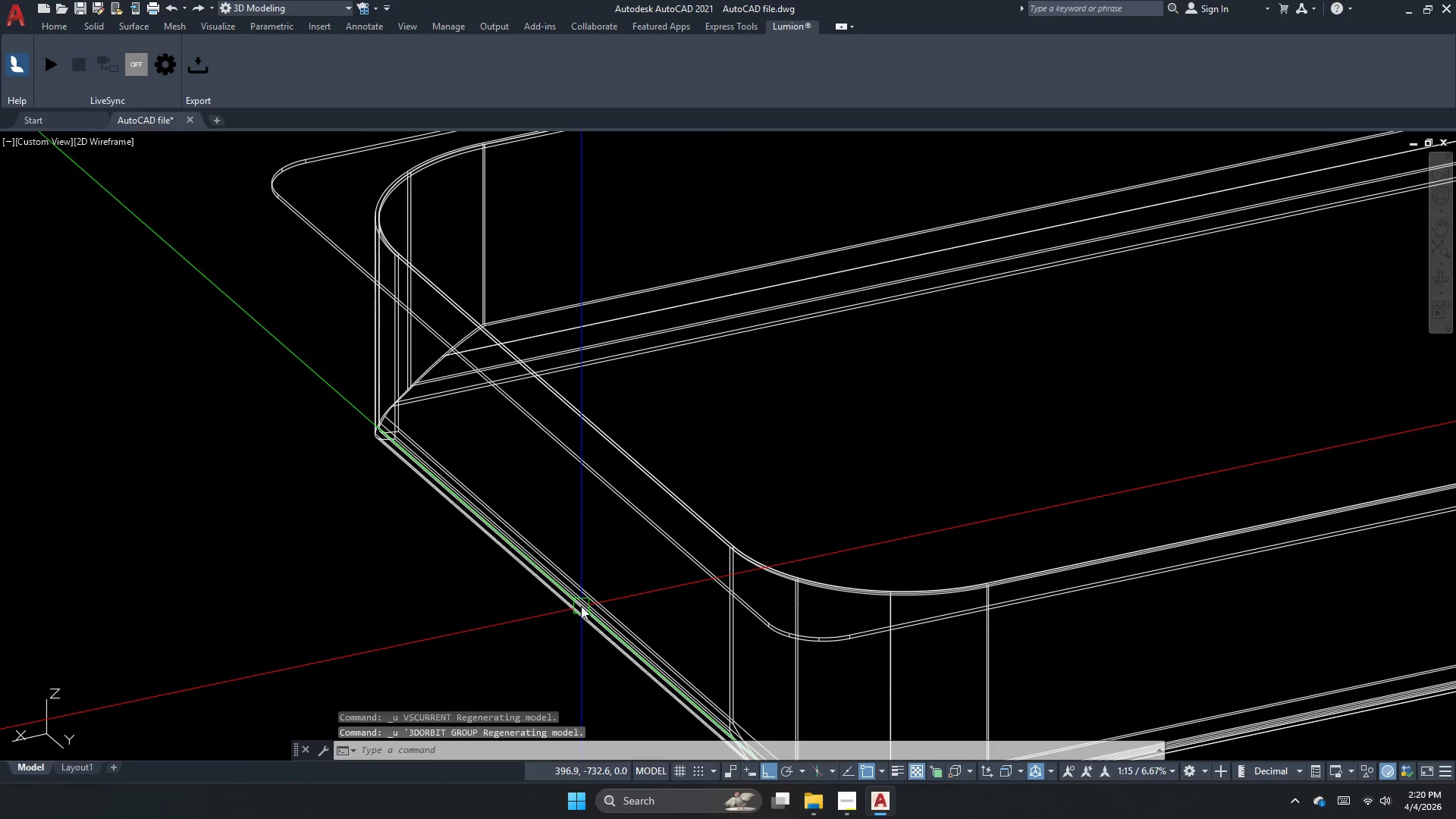 
key(Control+Z)
 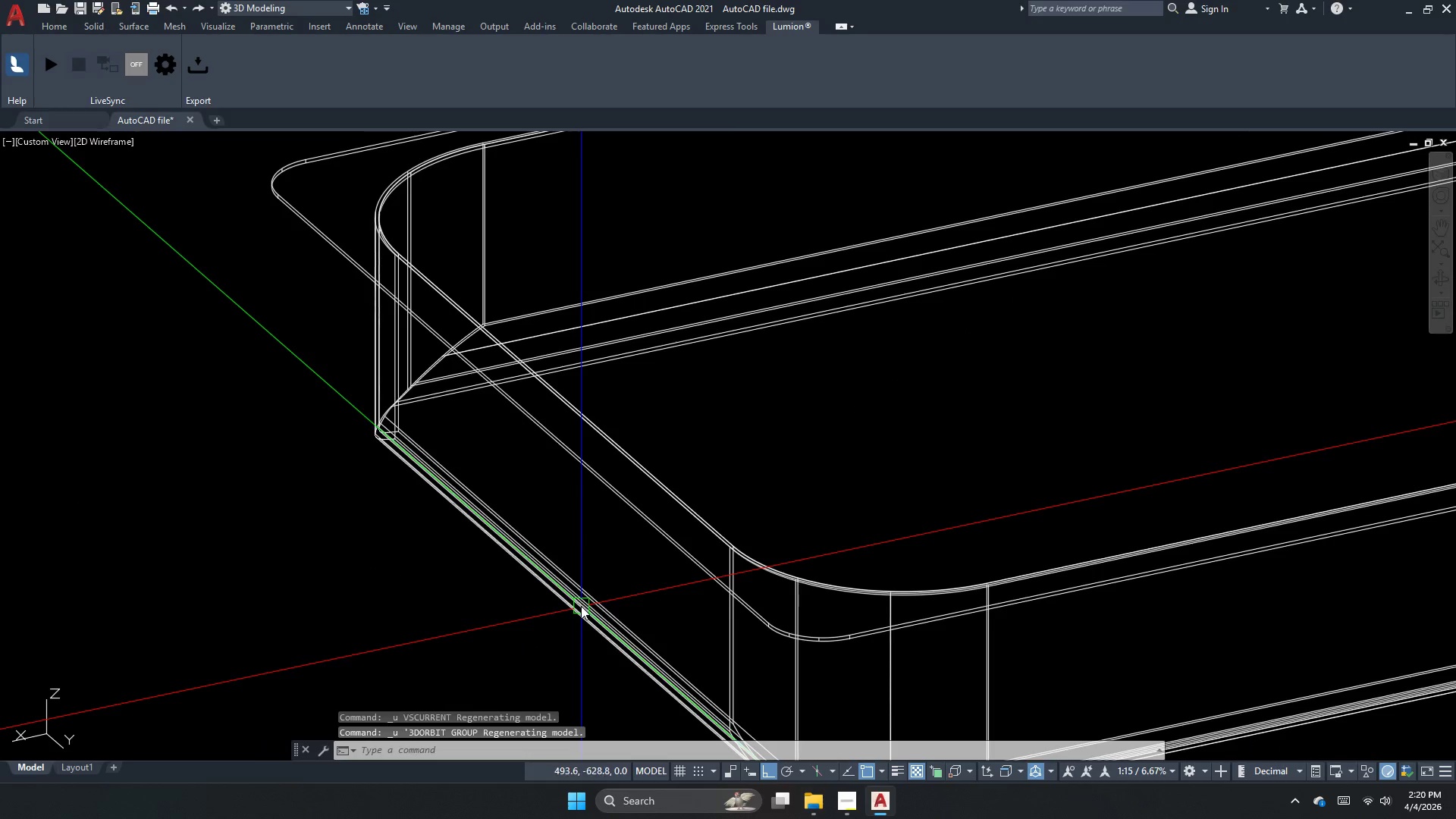 
key(Control+Z)
 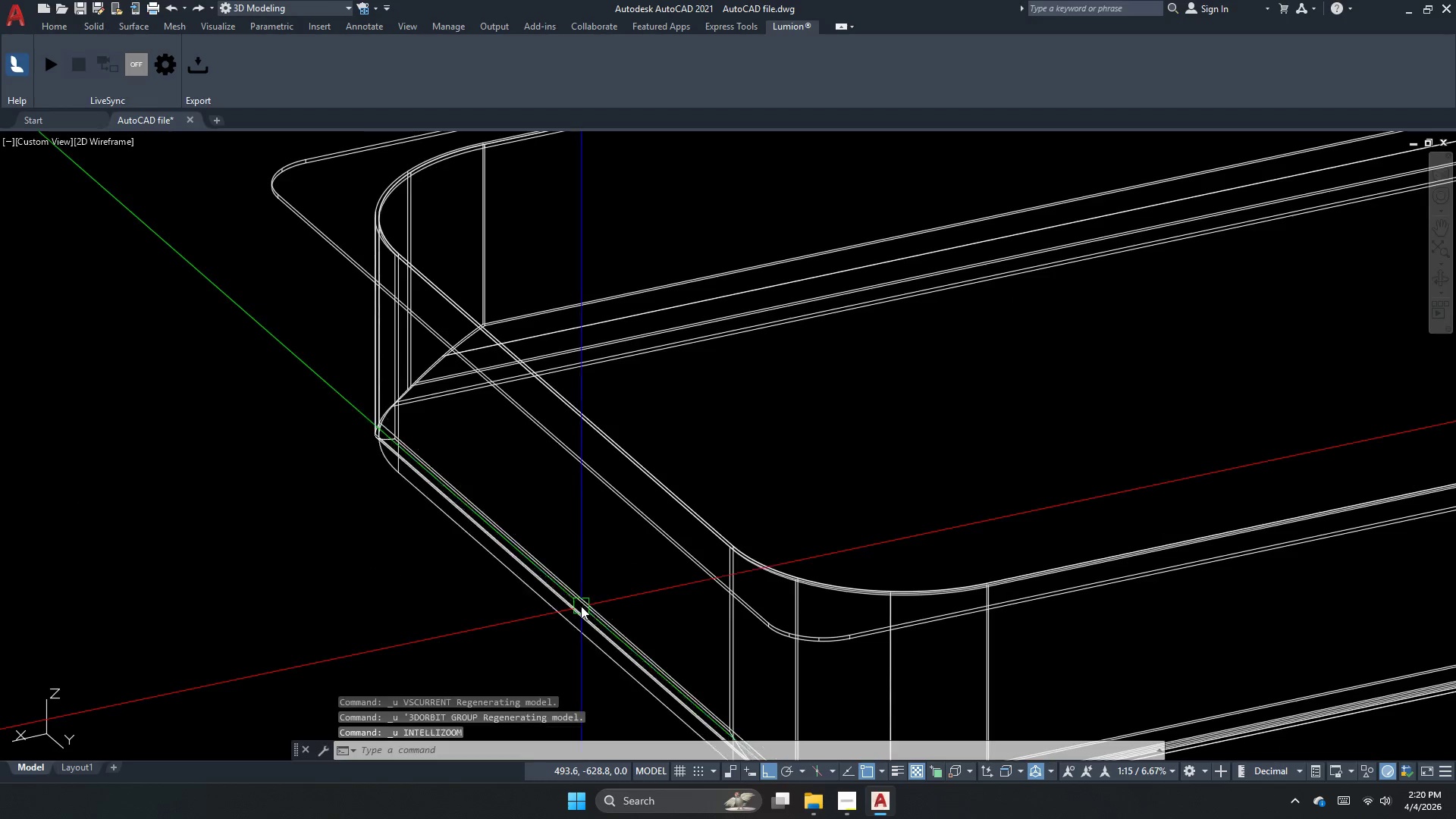 
key(Control+Z)
 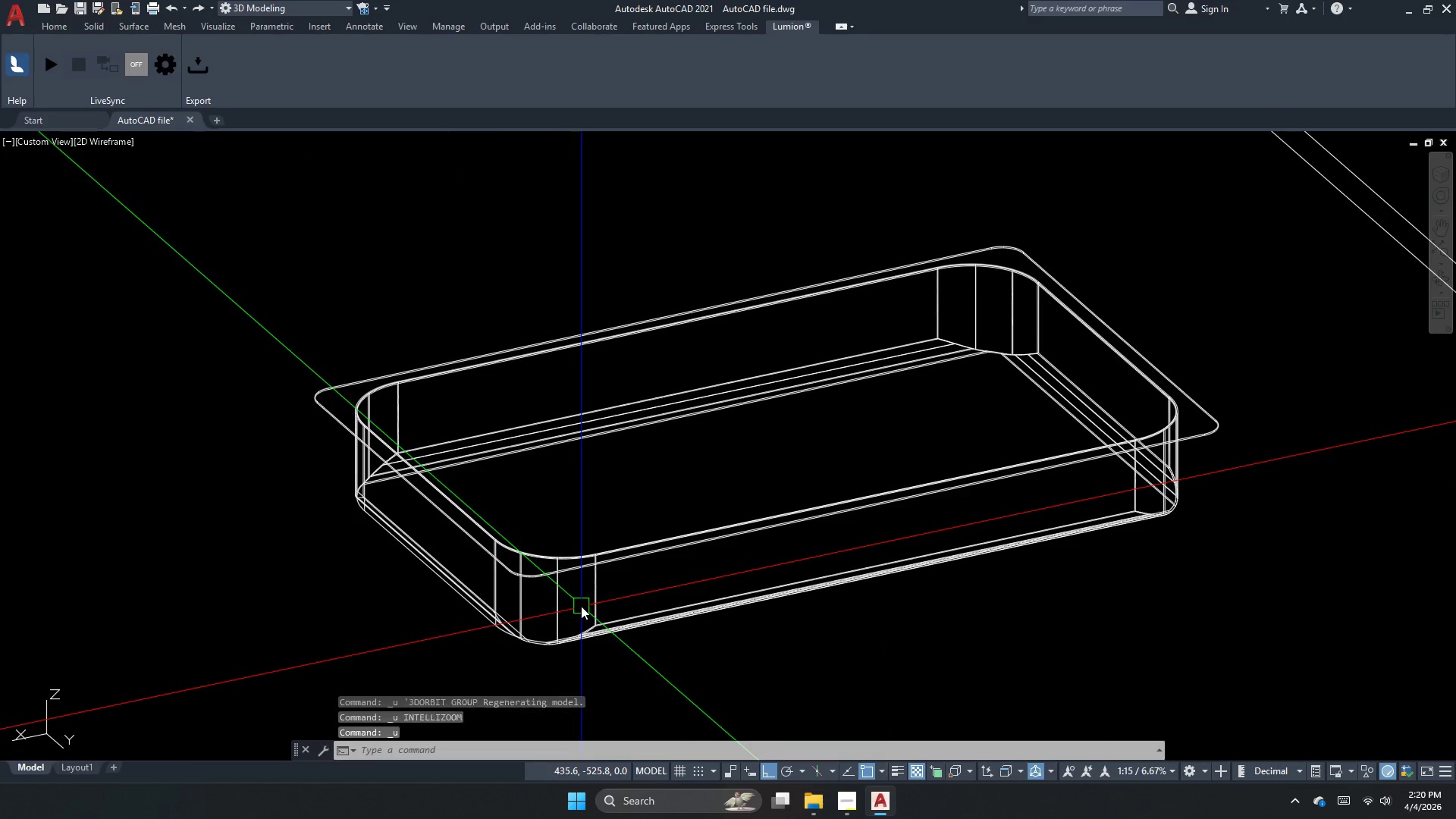 
key(Control+Z)
 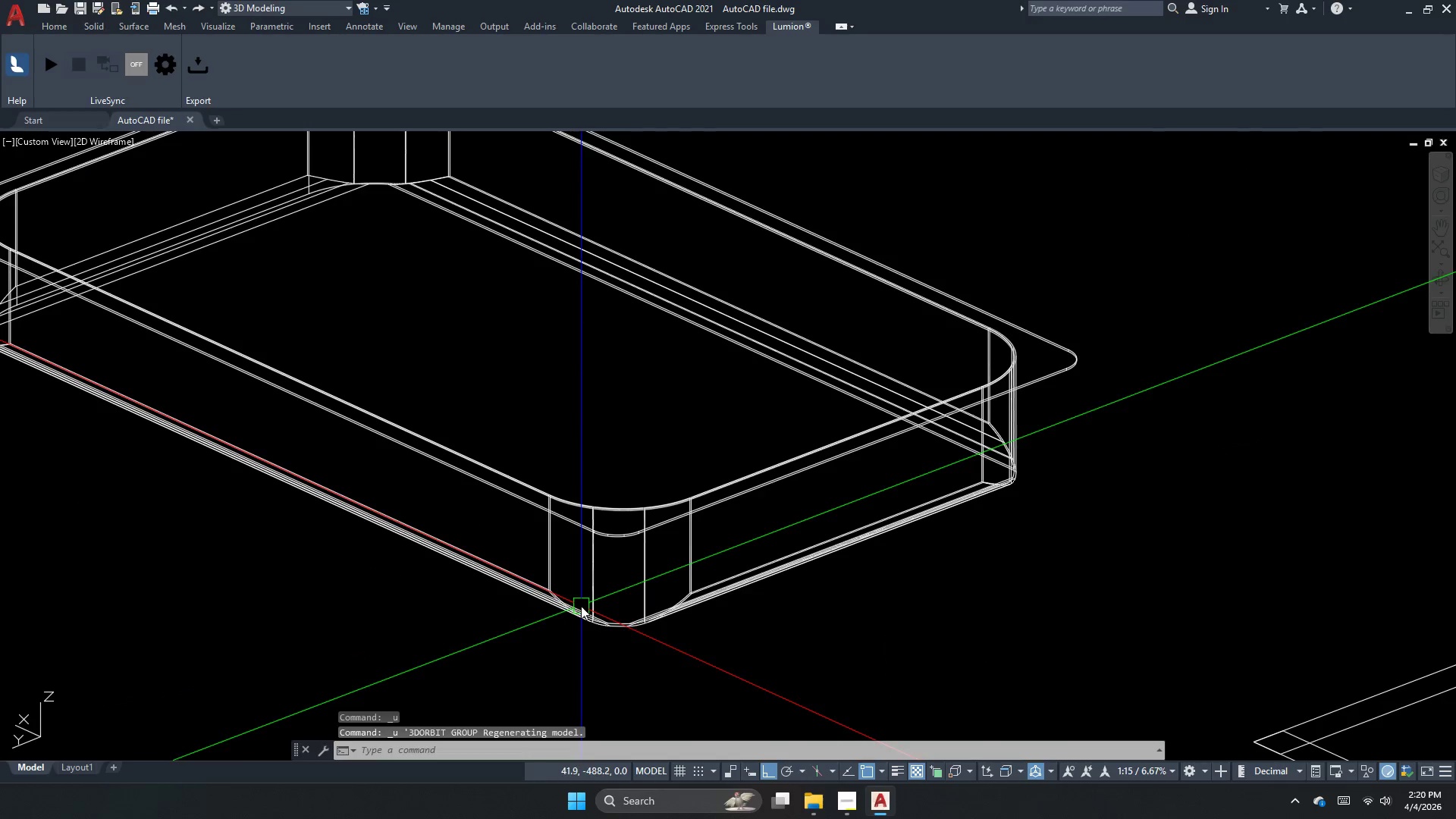 
key(Control+Z)
 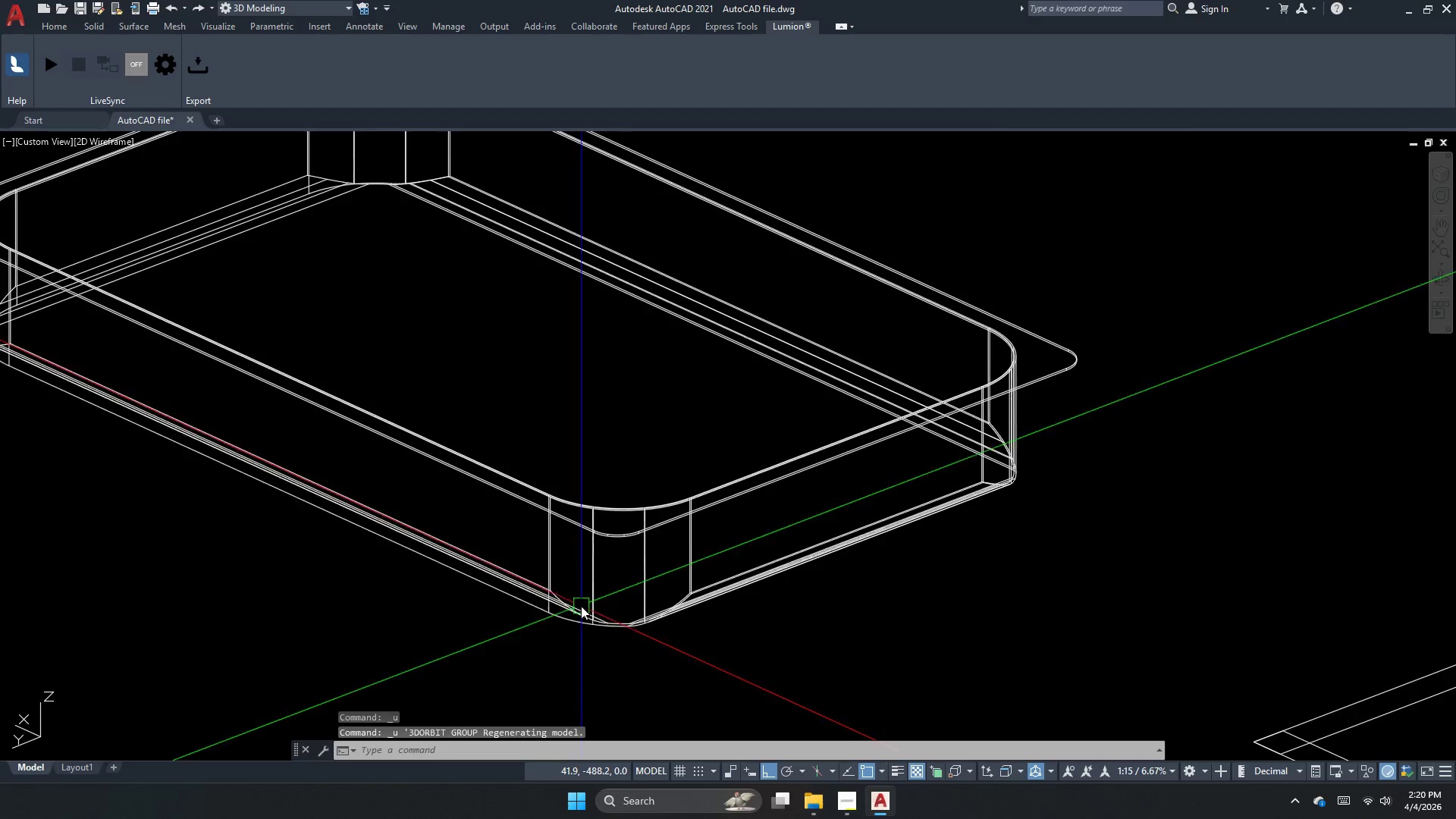 
key(Control+Z)
 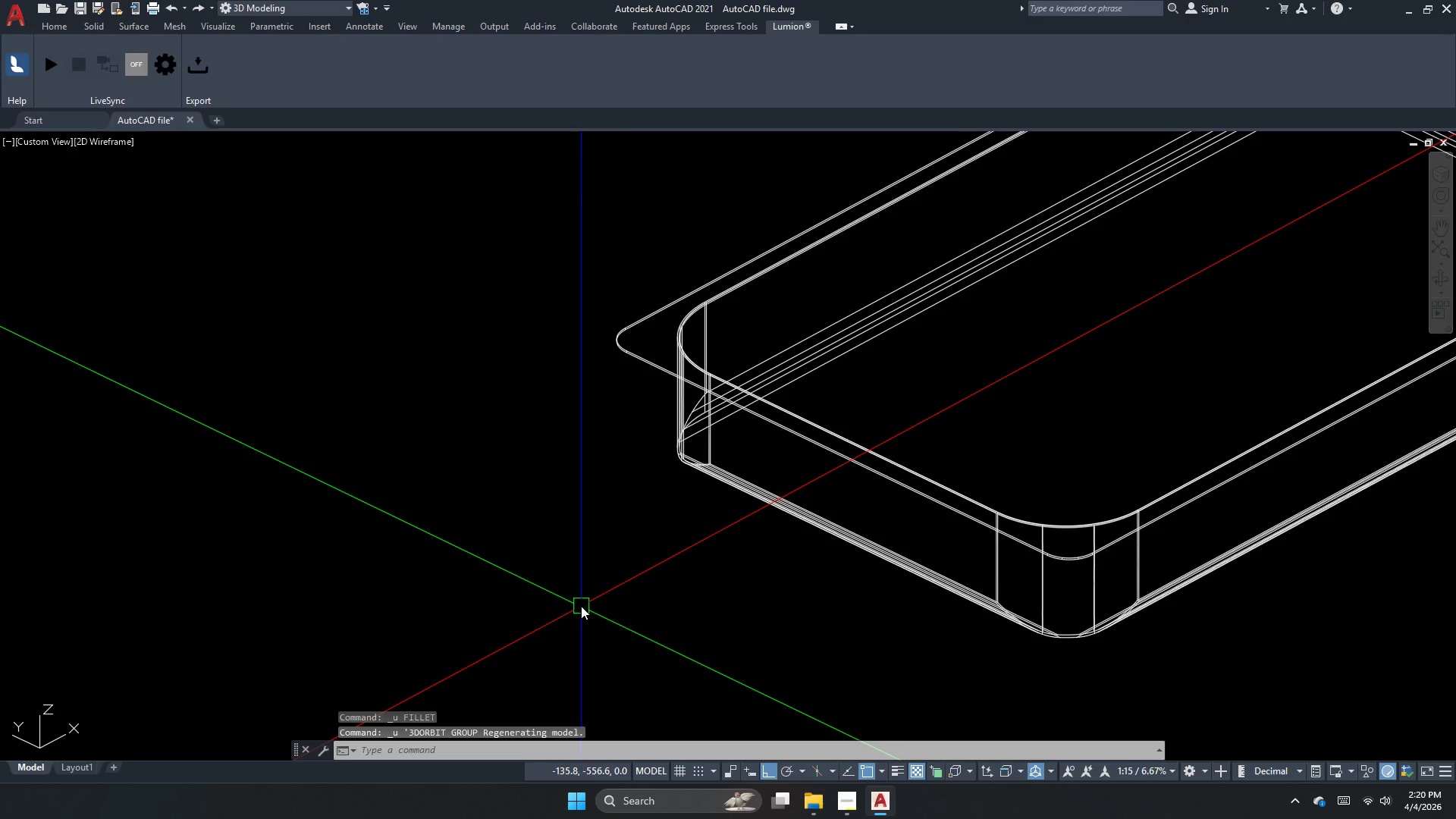 
key(Control+Z)
 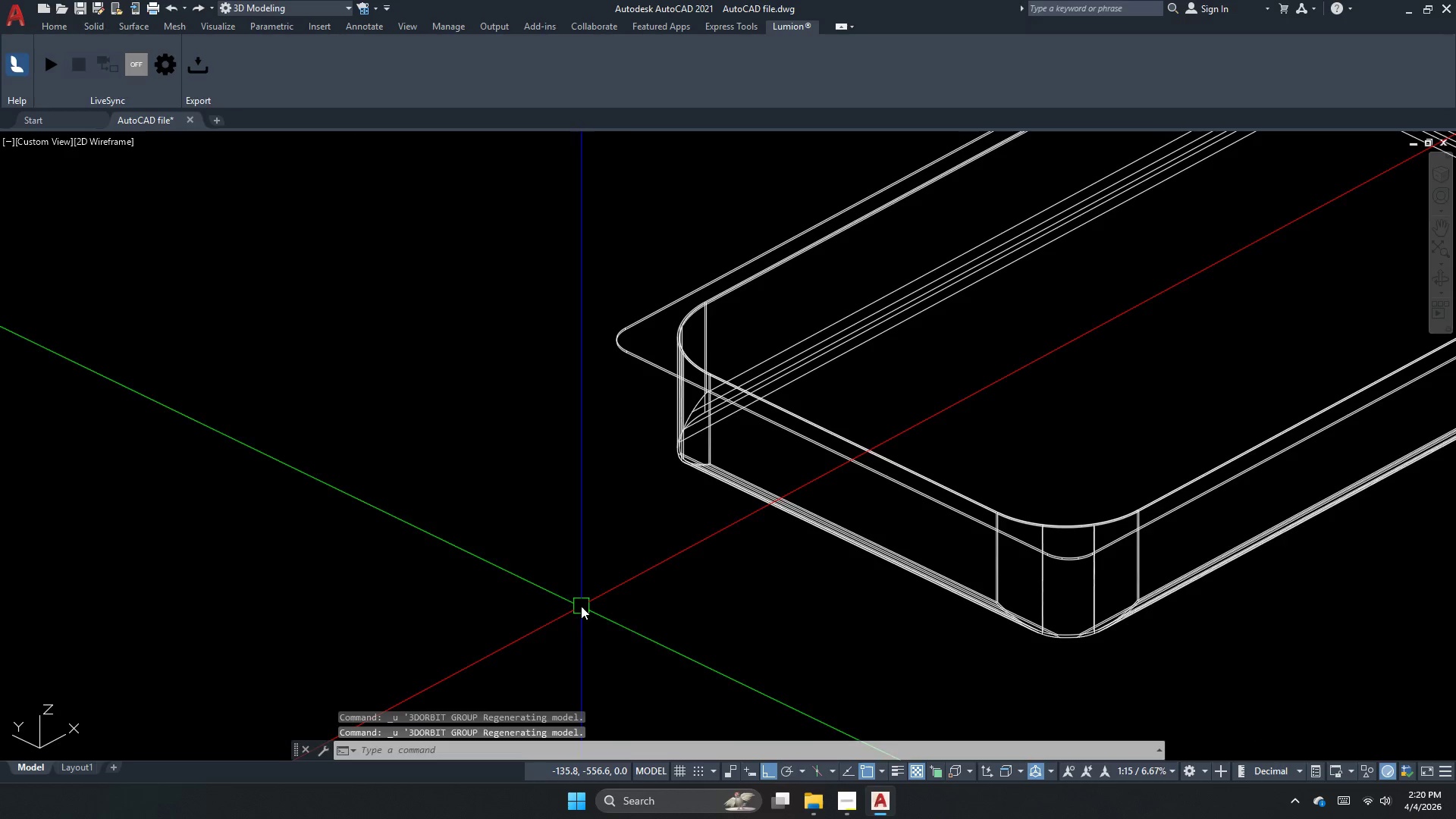 
key(Control+Z)
 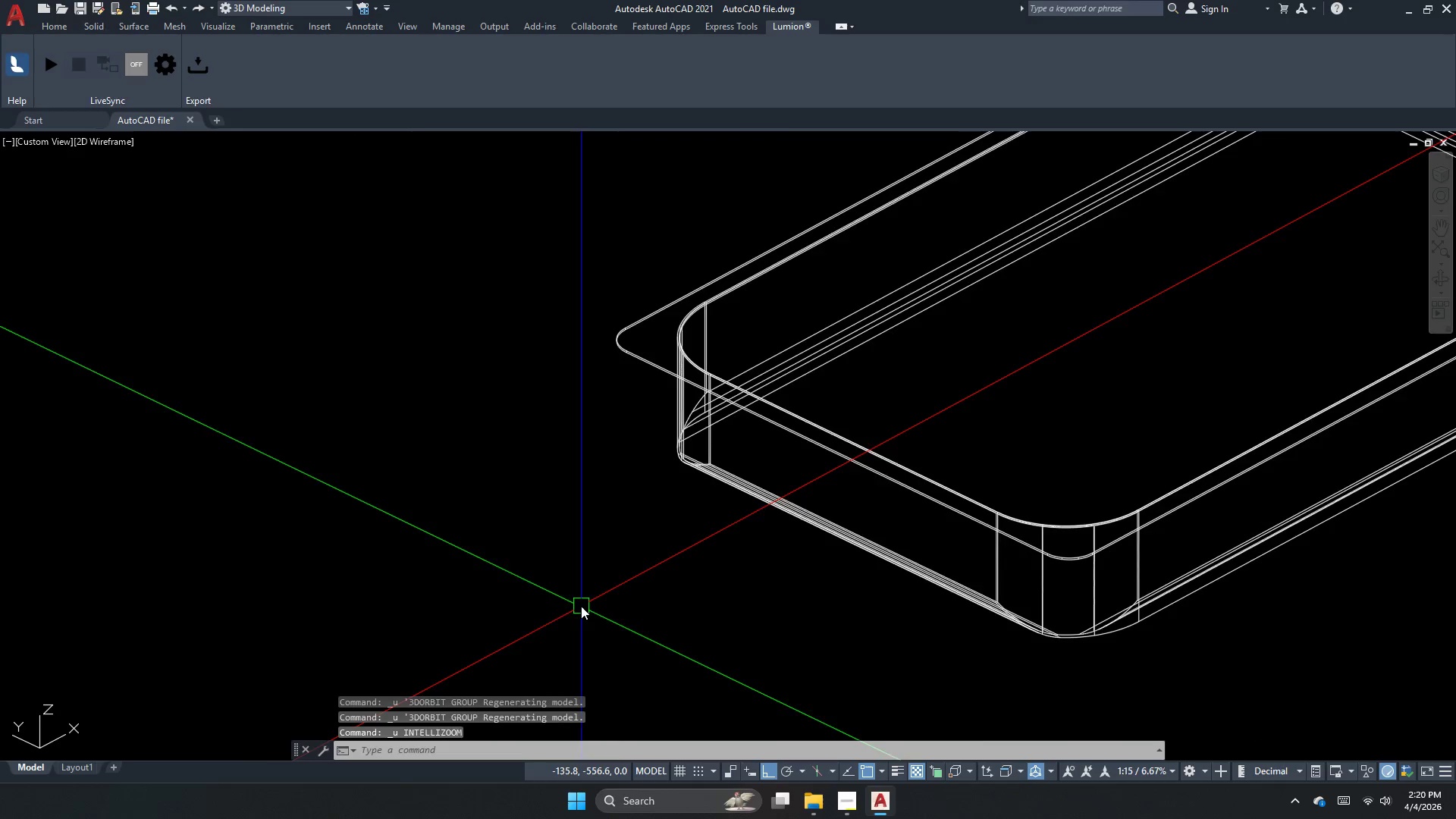 
key(Control+Z)
 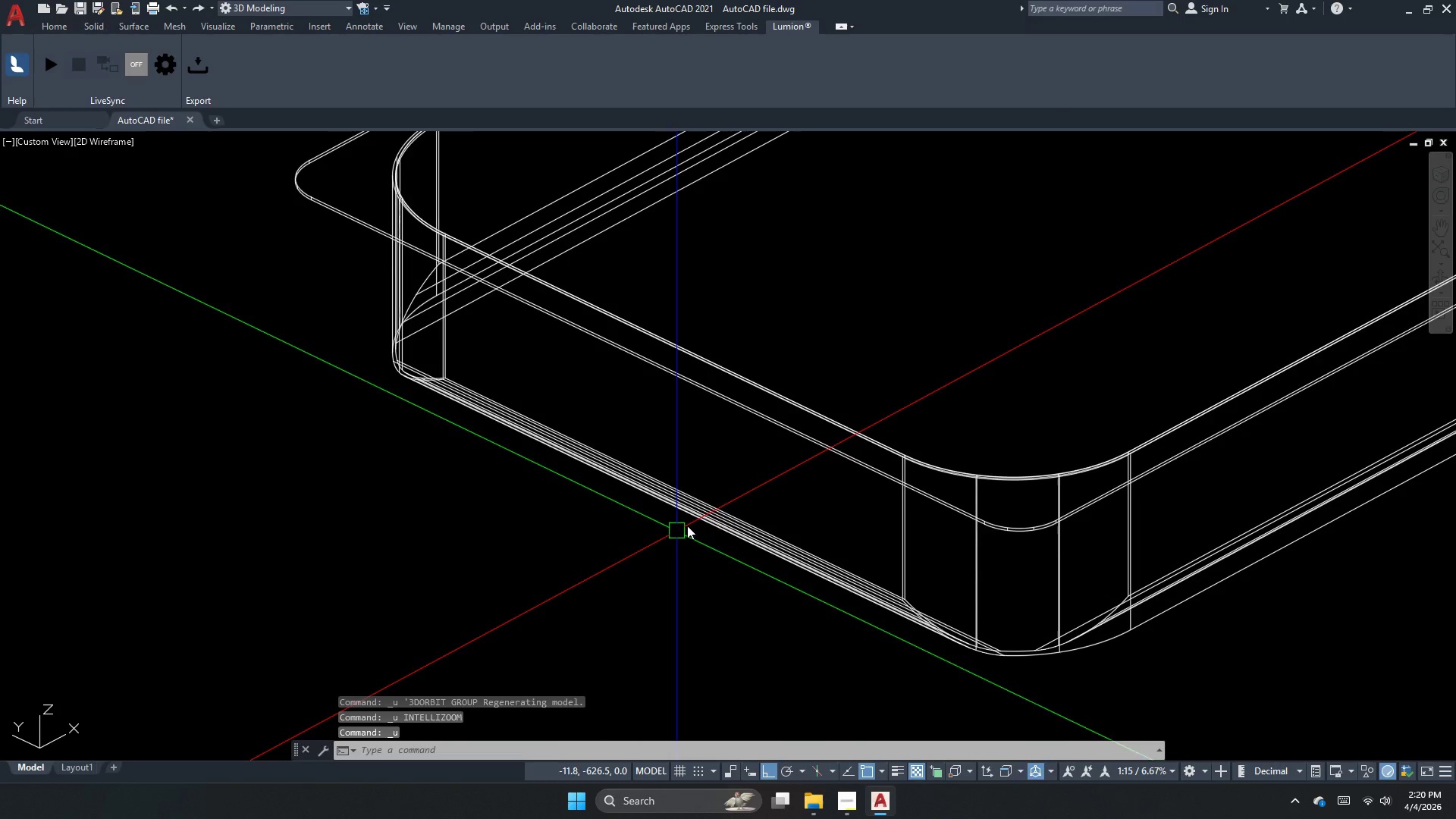 
key(Control+Z)
 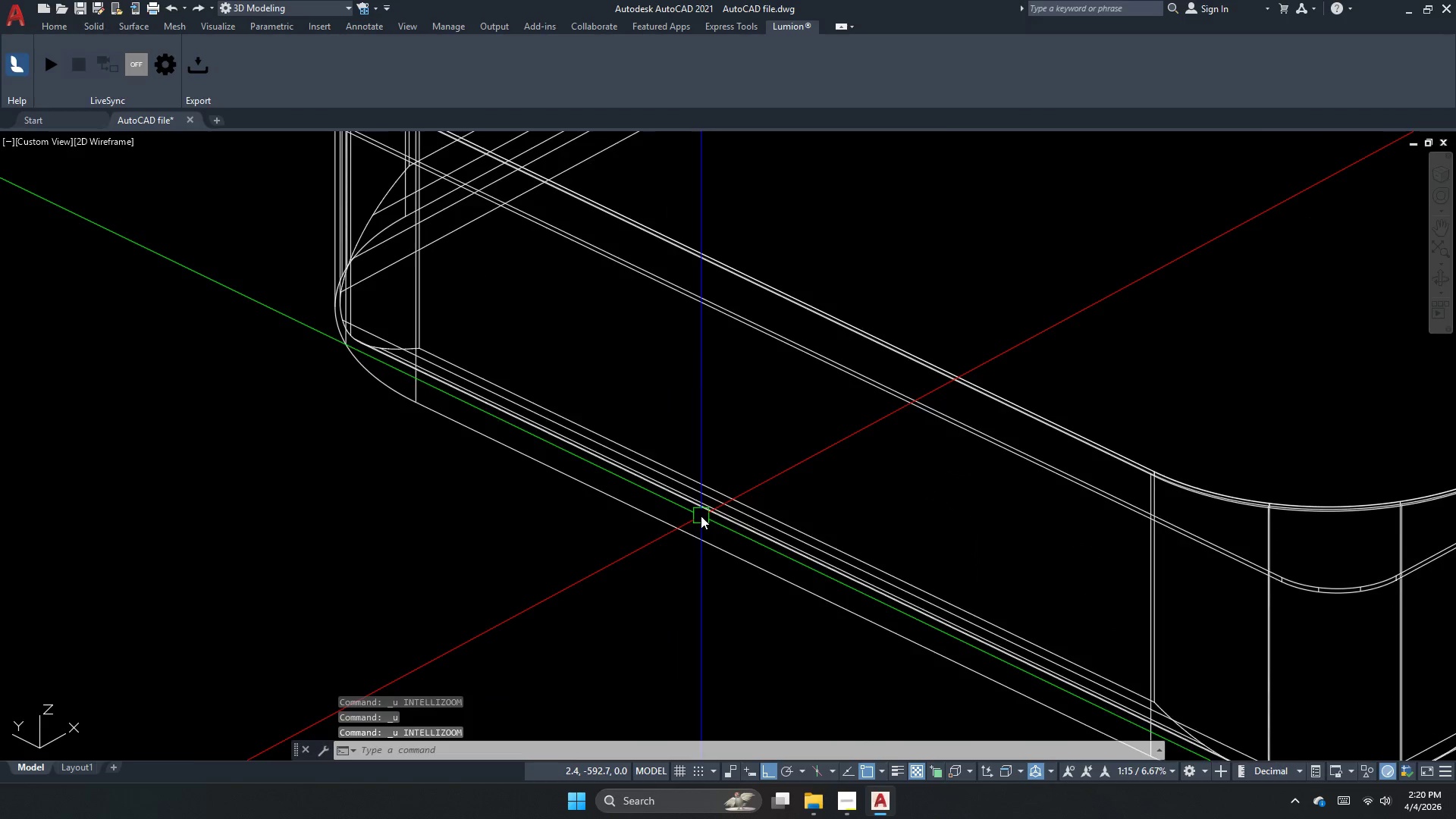 
key(Control+Z)
 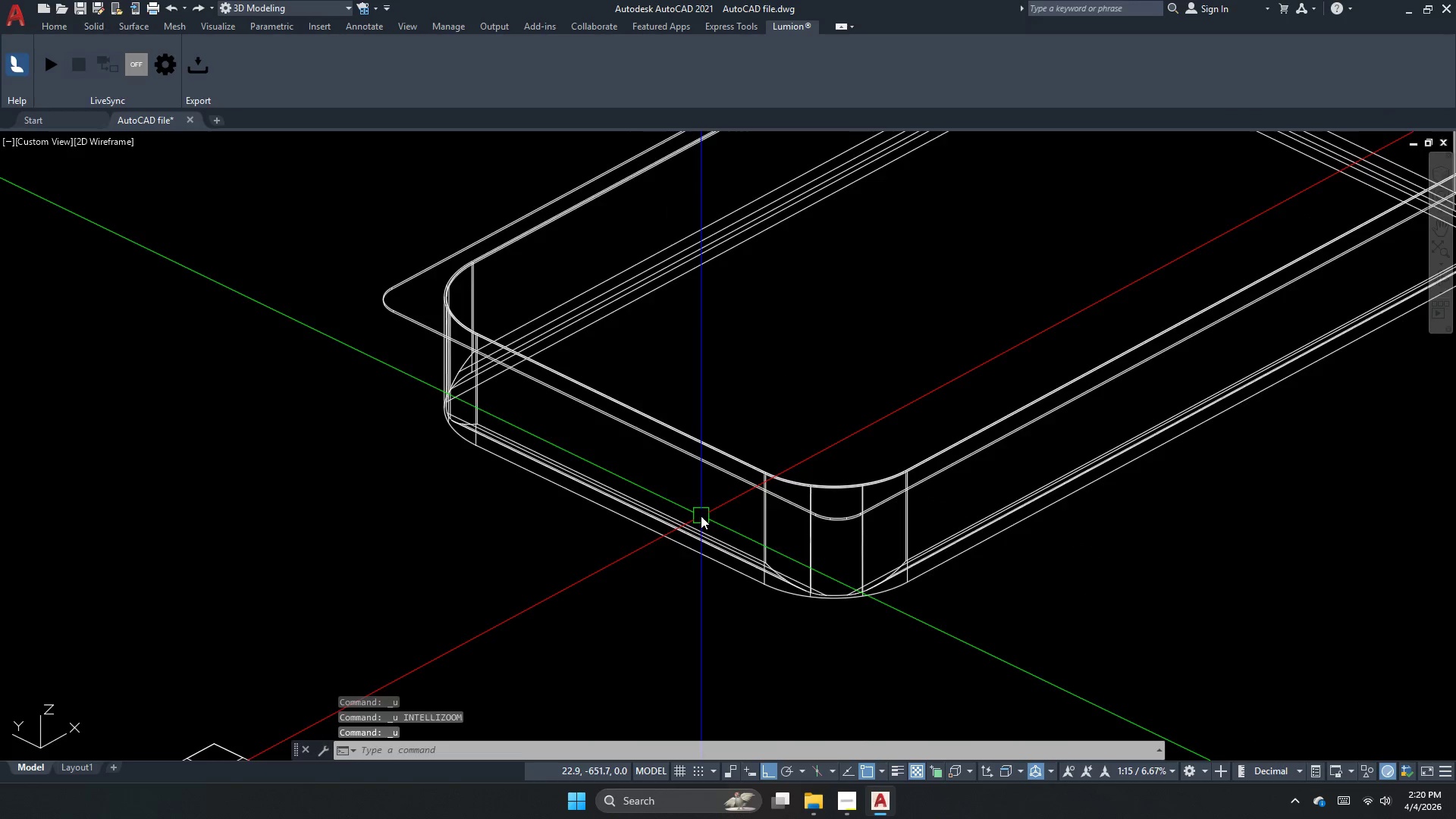 
key(Control+Z)
 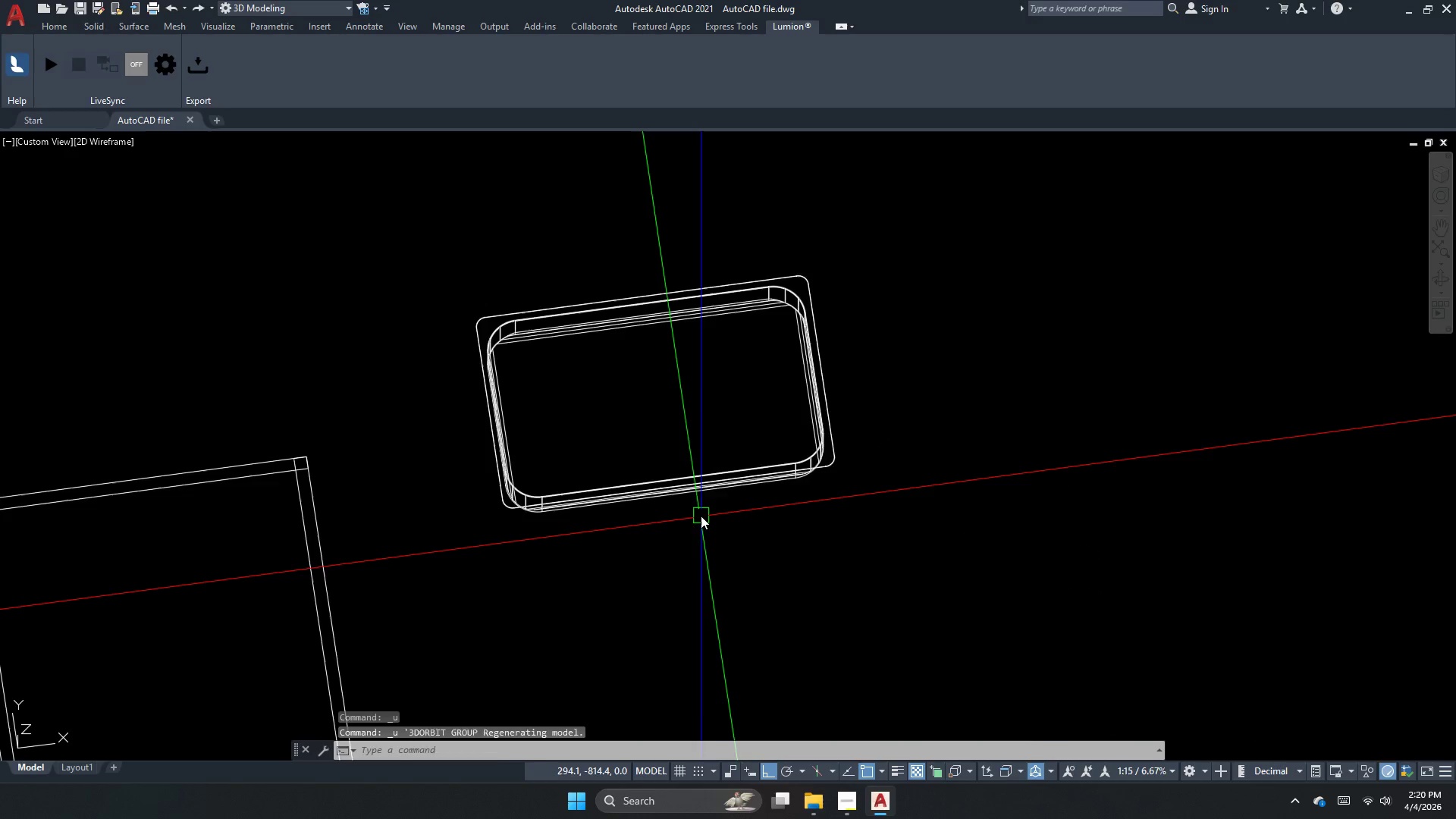 
key(Control+Z)
 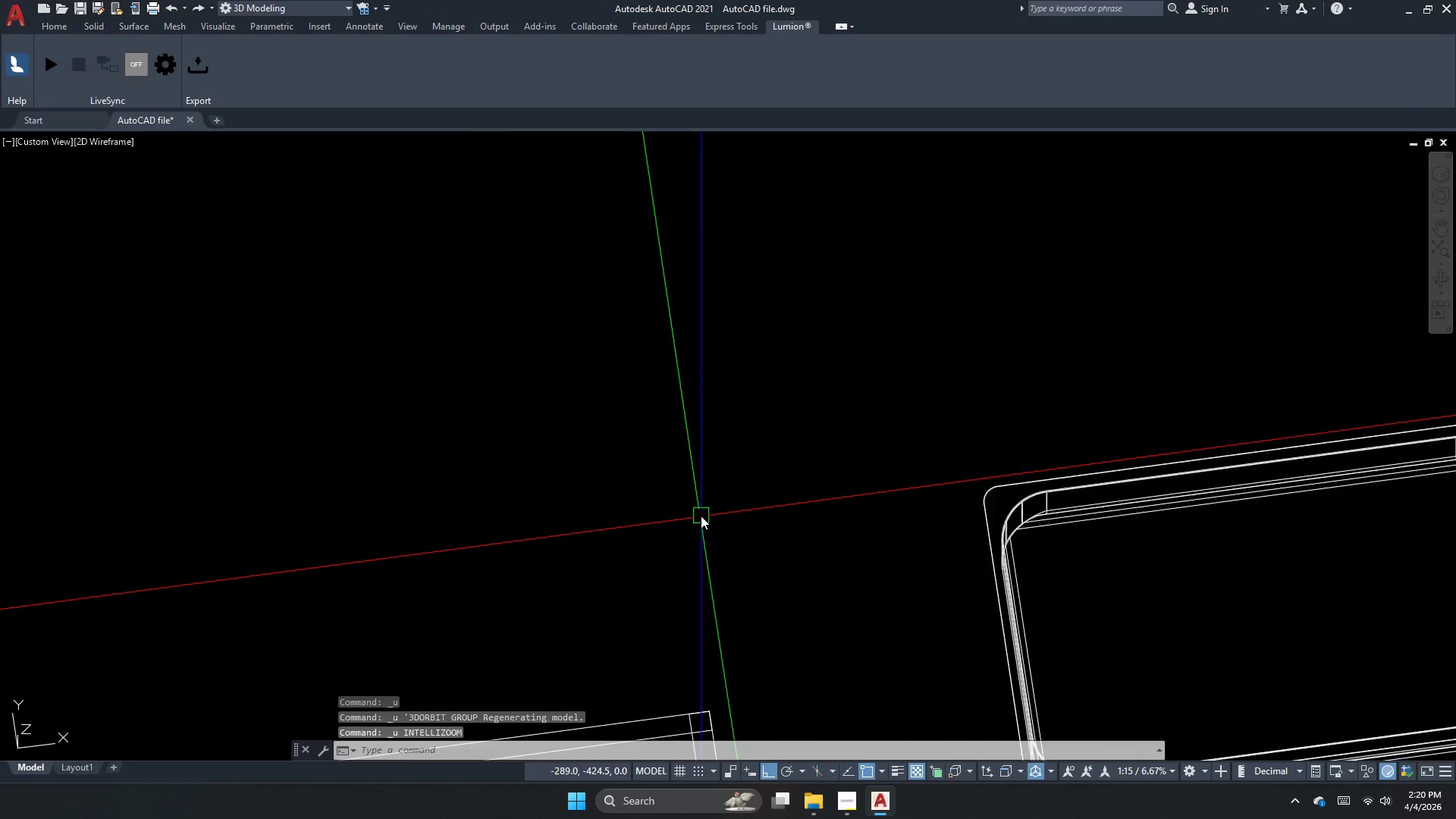 
key(Control+Z)
 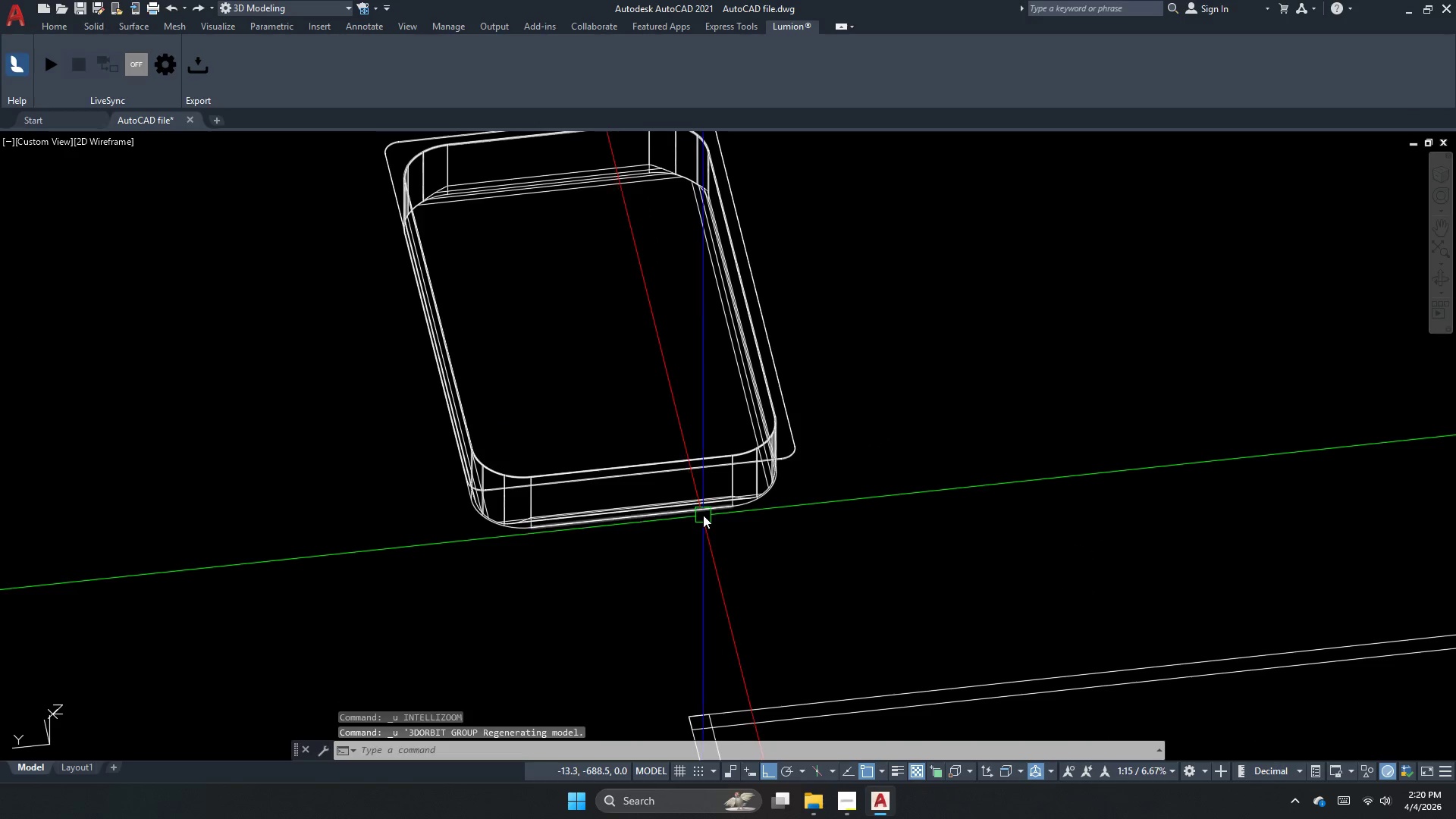 
key(Control+Z)
 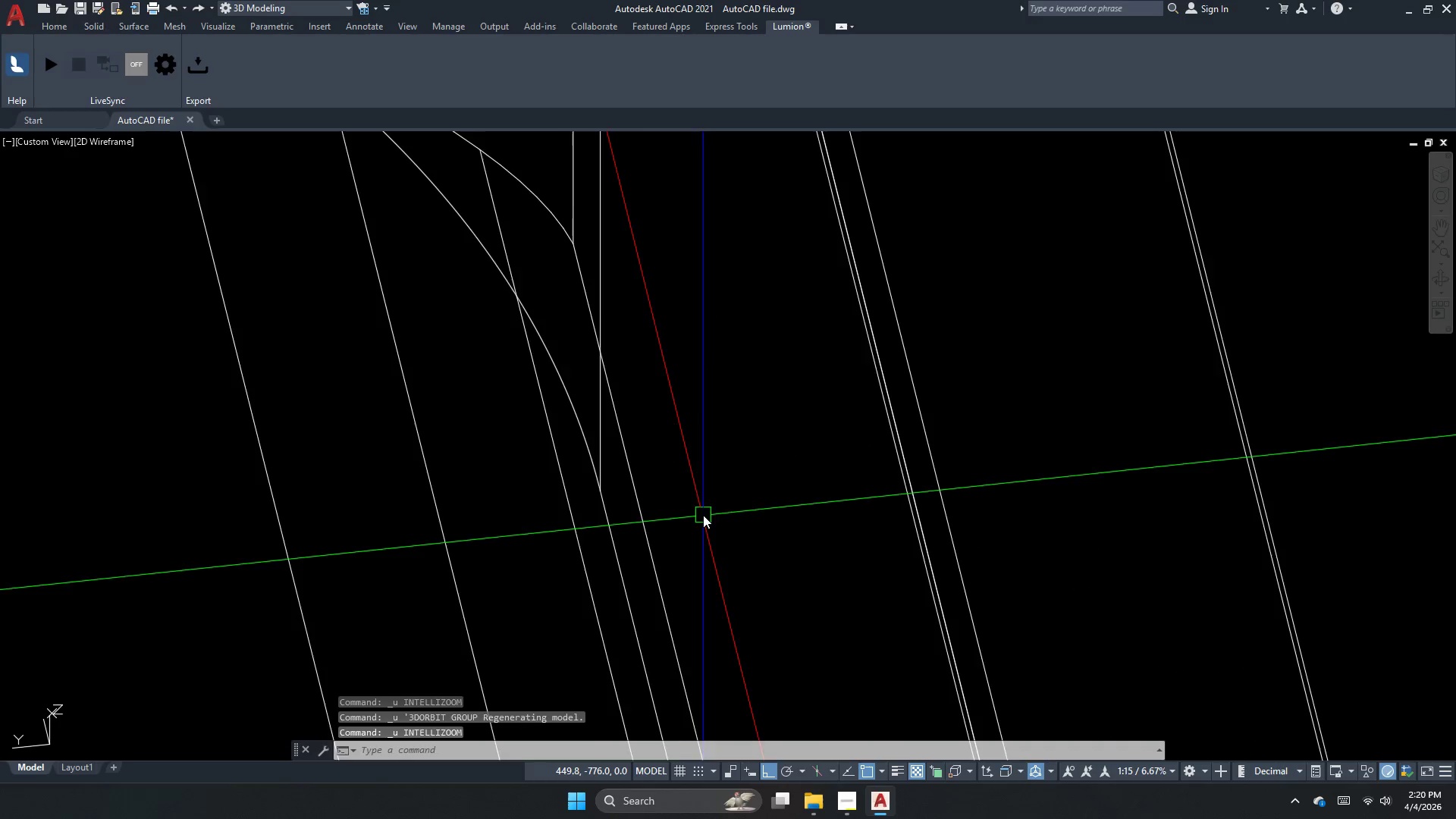 
key(Control+Z)
 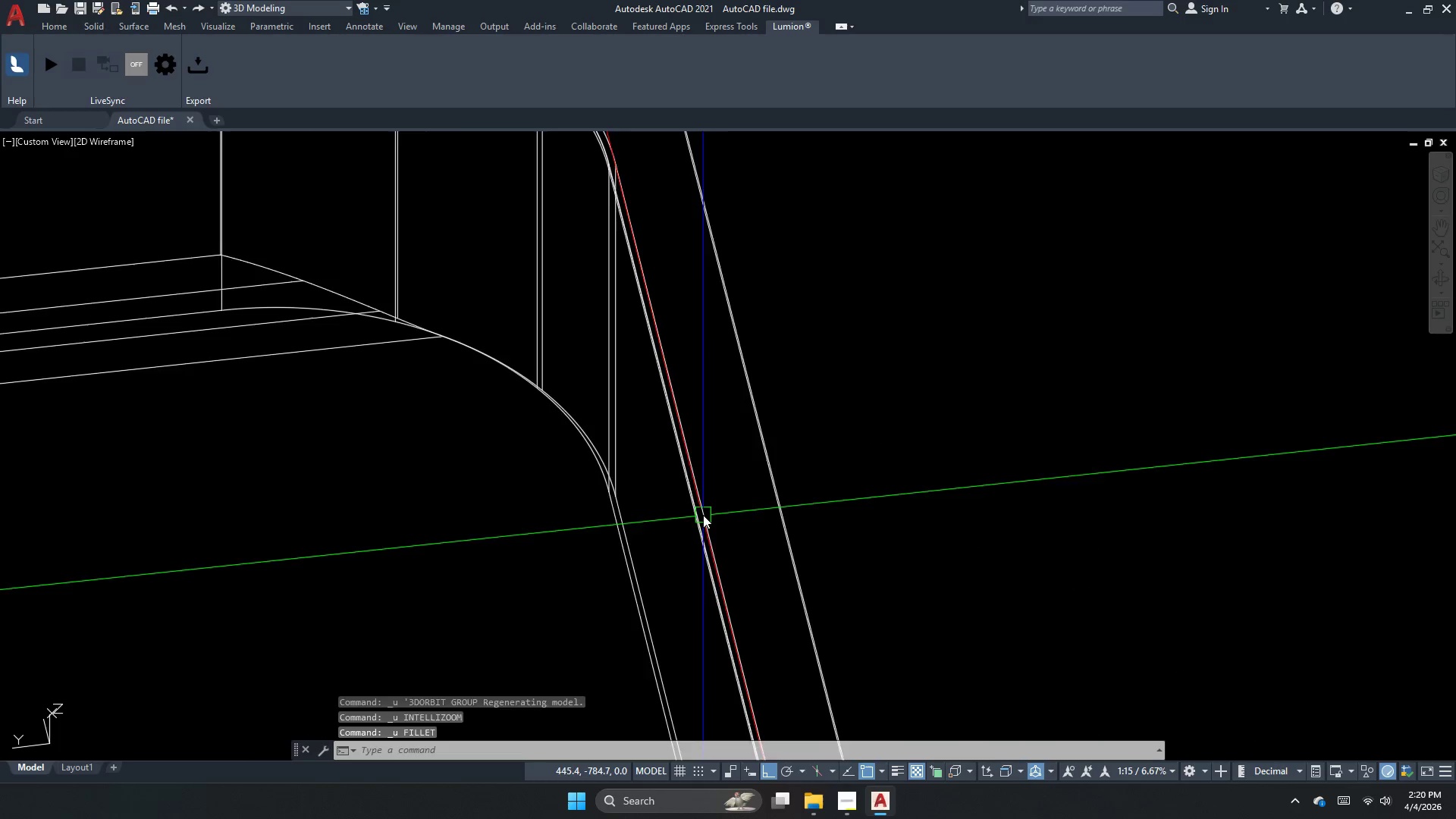 
key(Control+Z)
 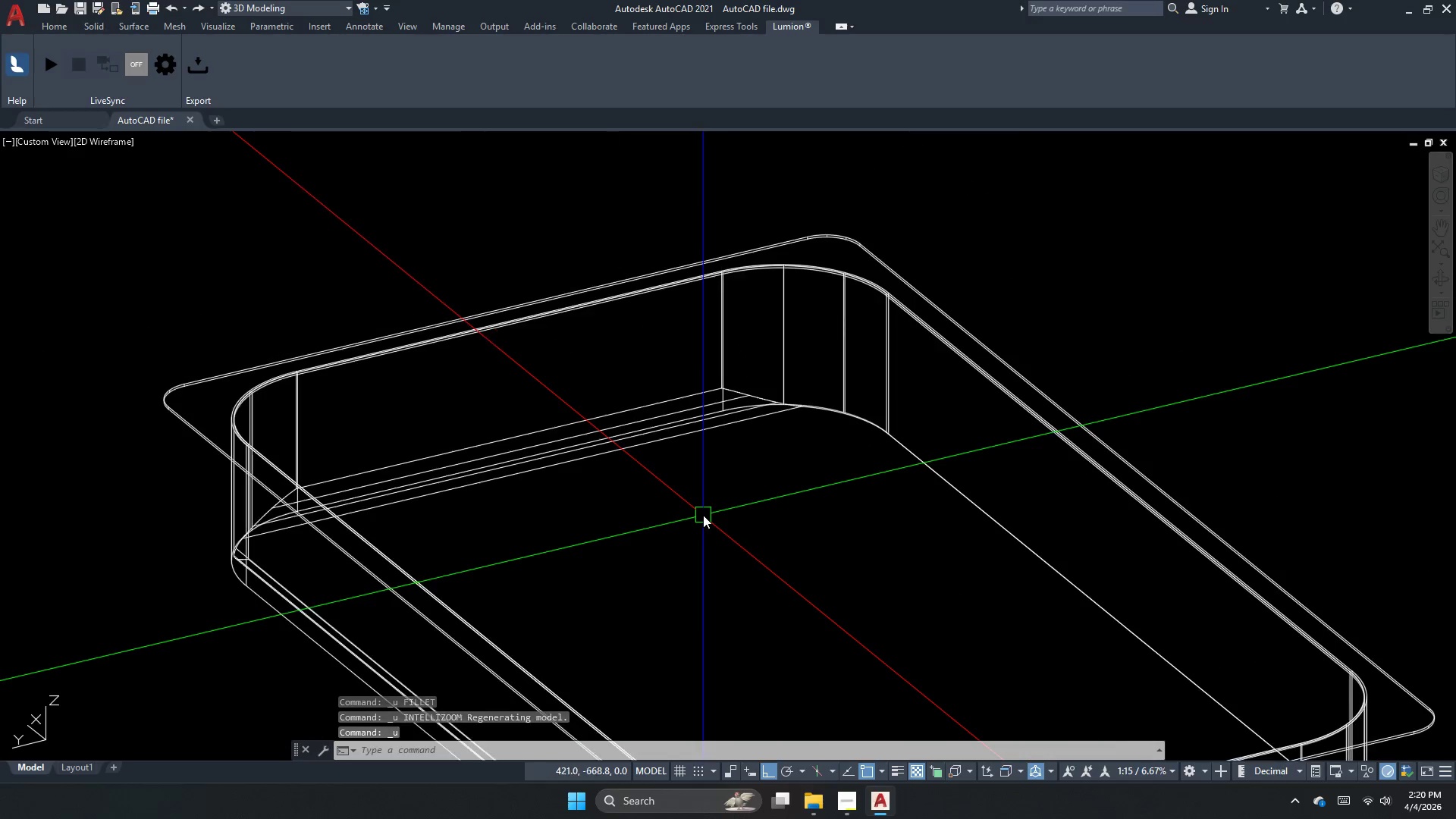 
key(Control+Z)
 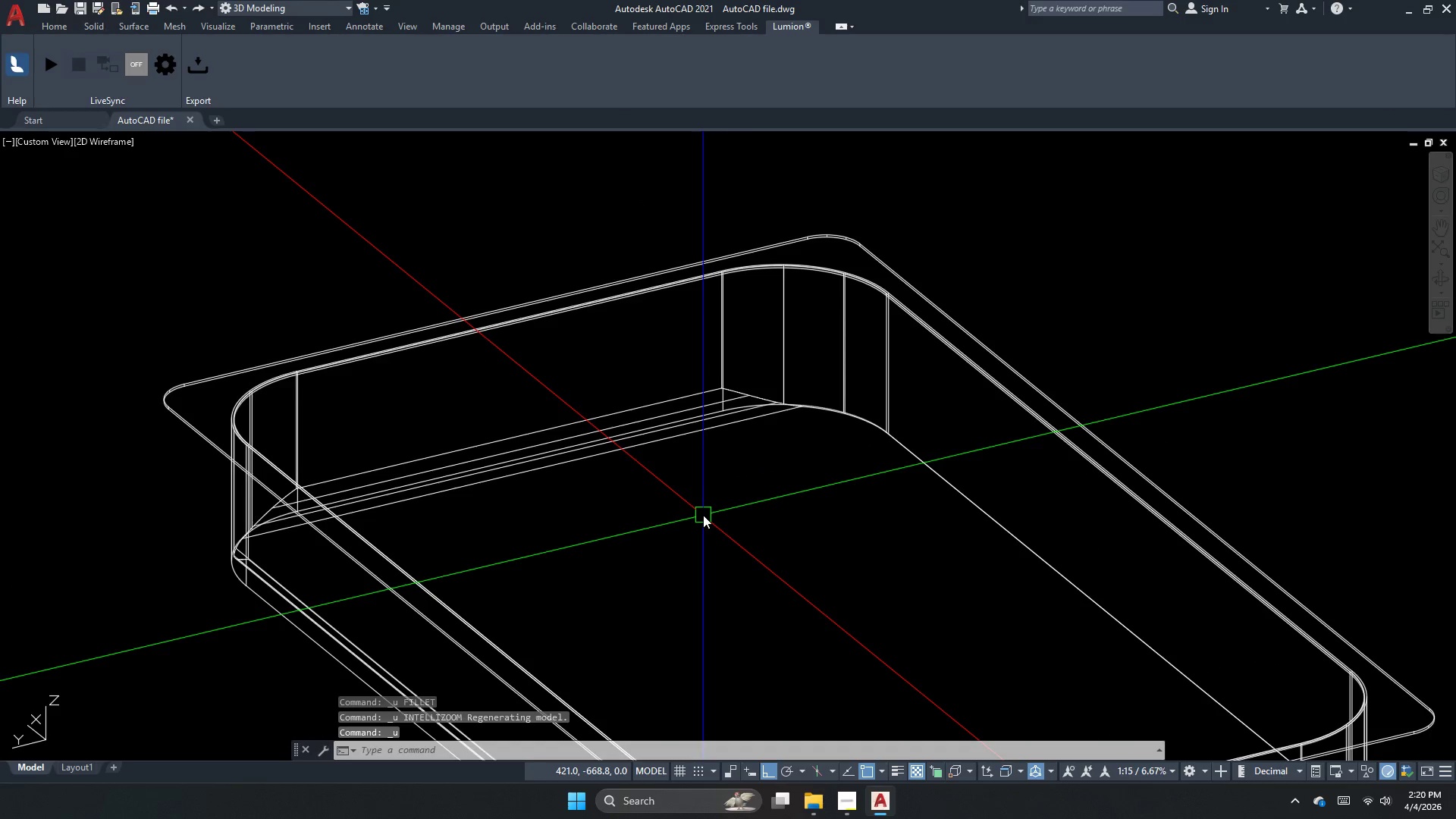 
key(Control+Z)
 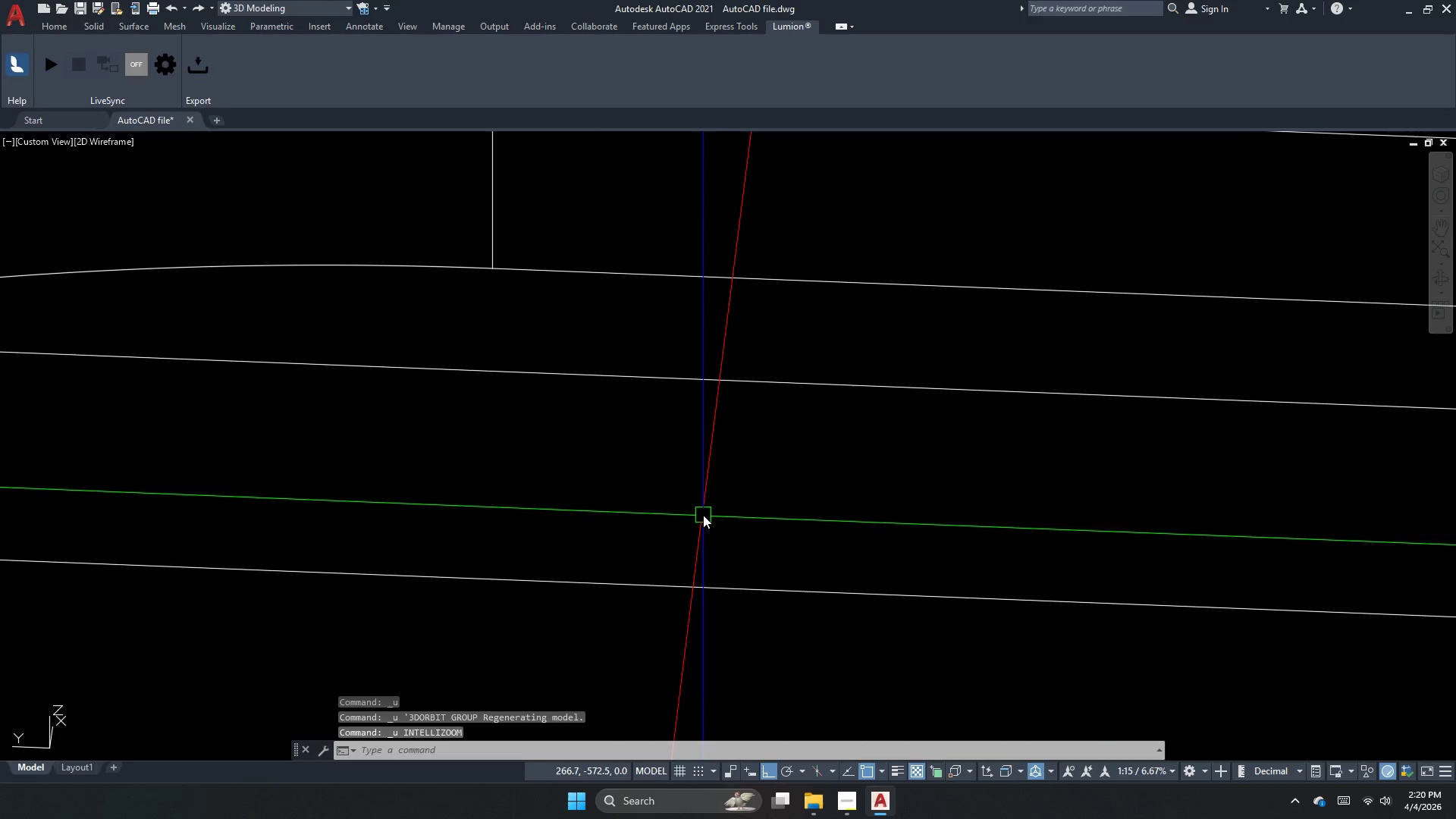 
key(Control+Z)
 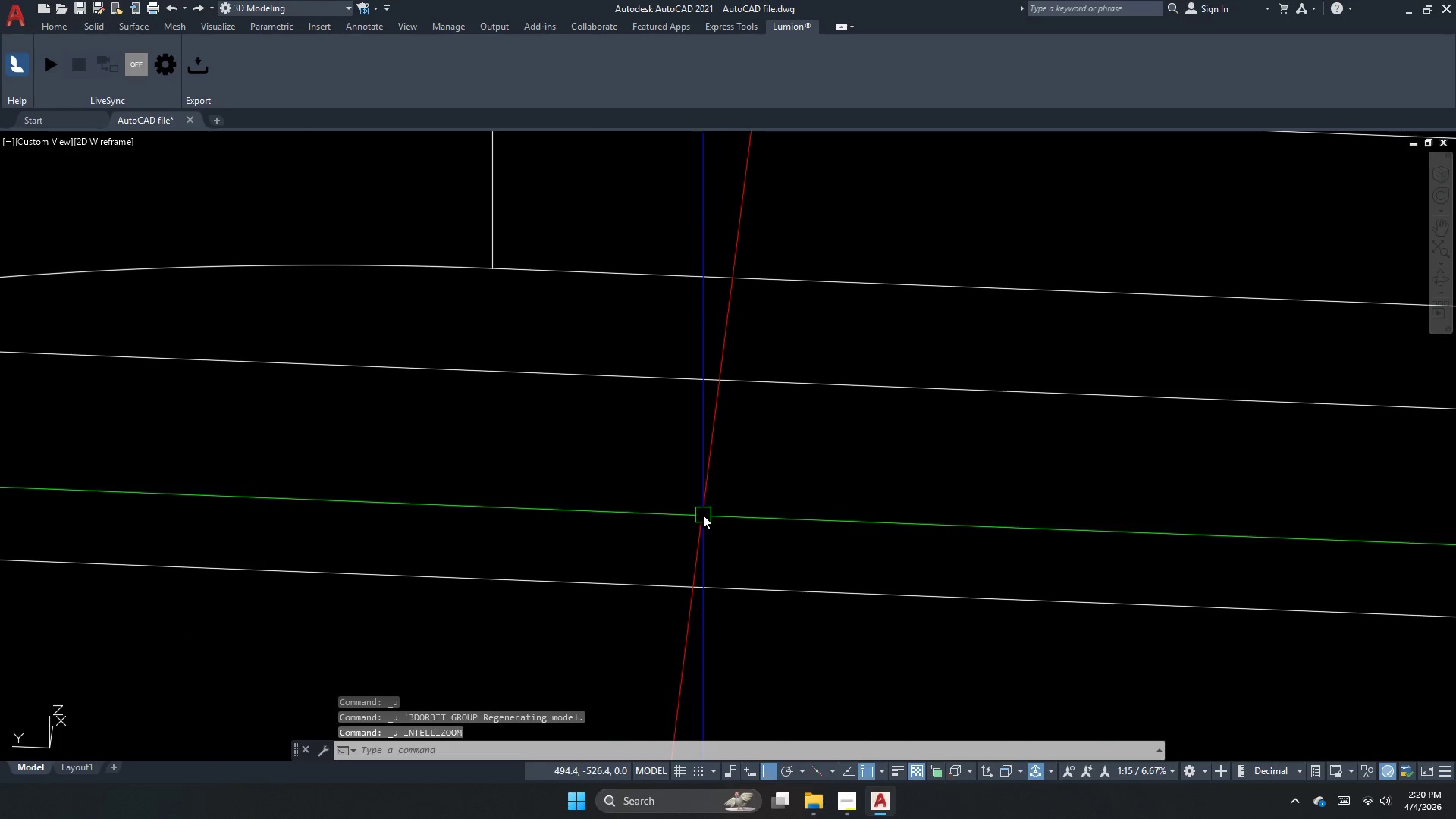 
key(Control+Z)
 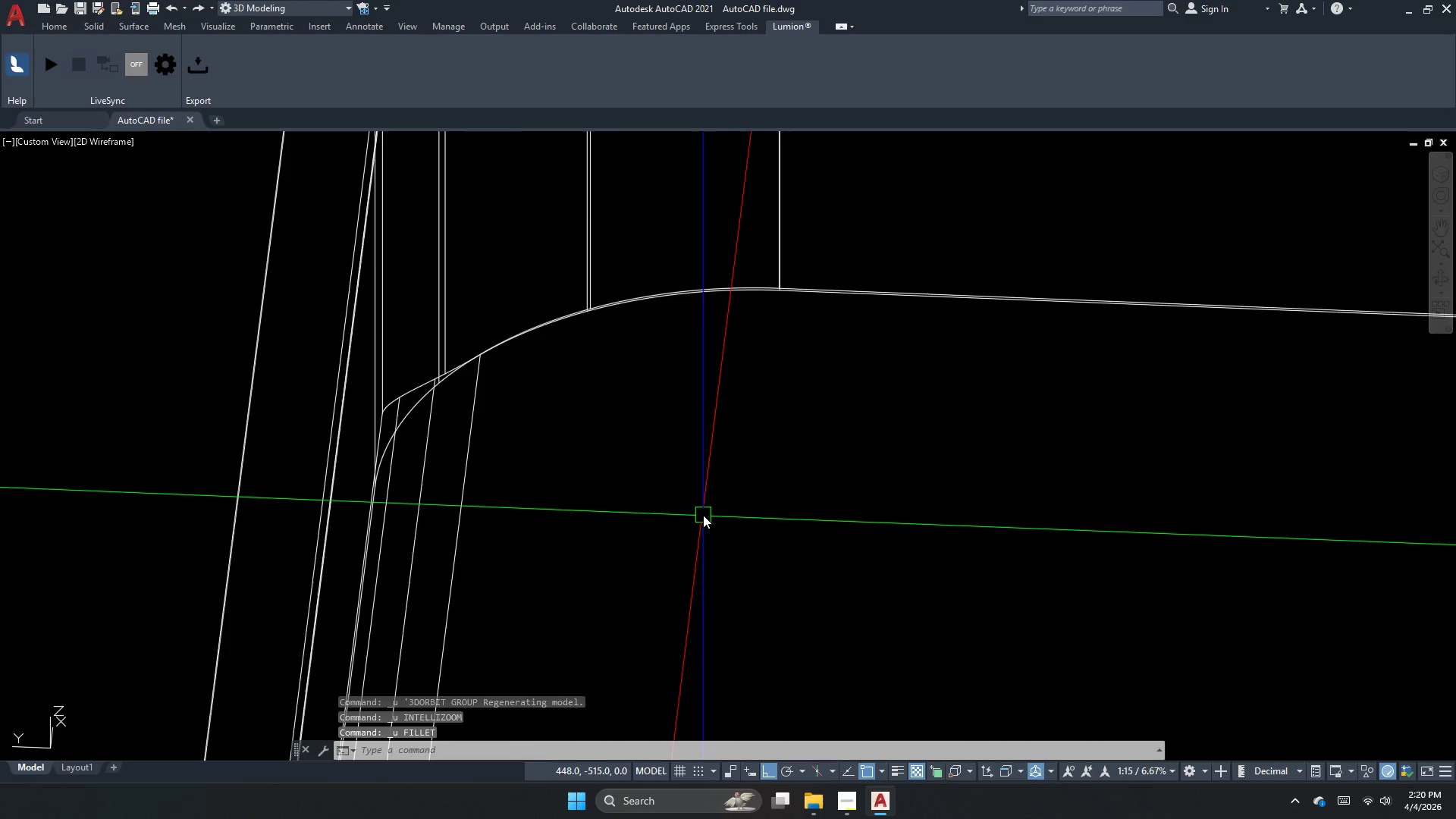 
key(Control+Z)
 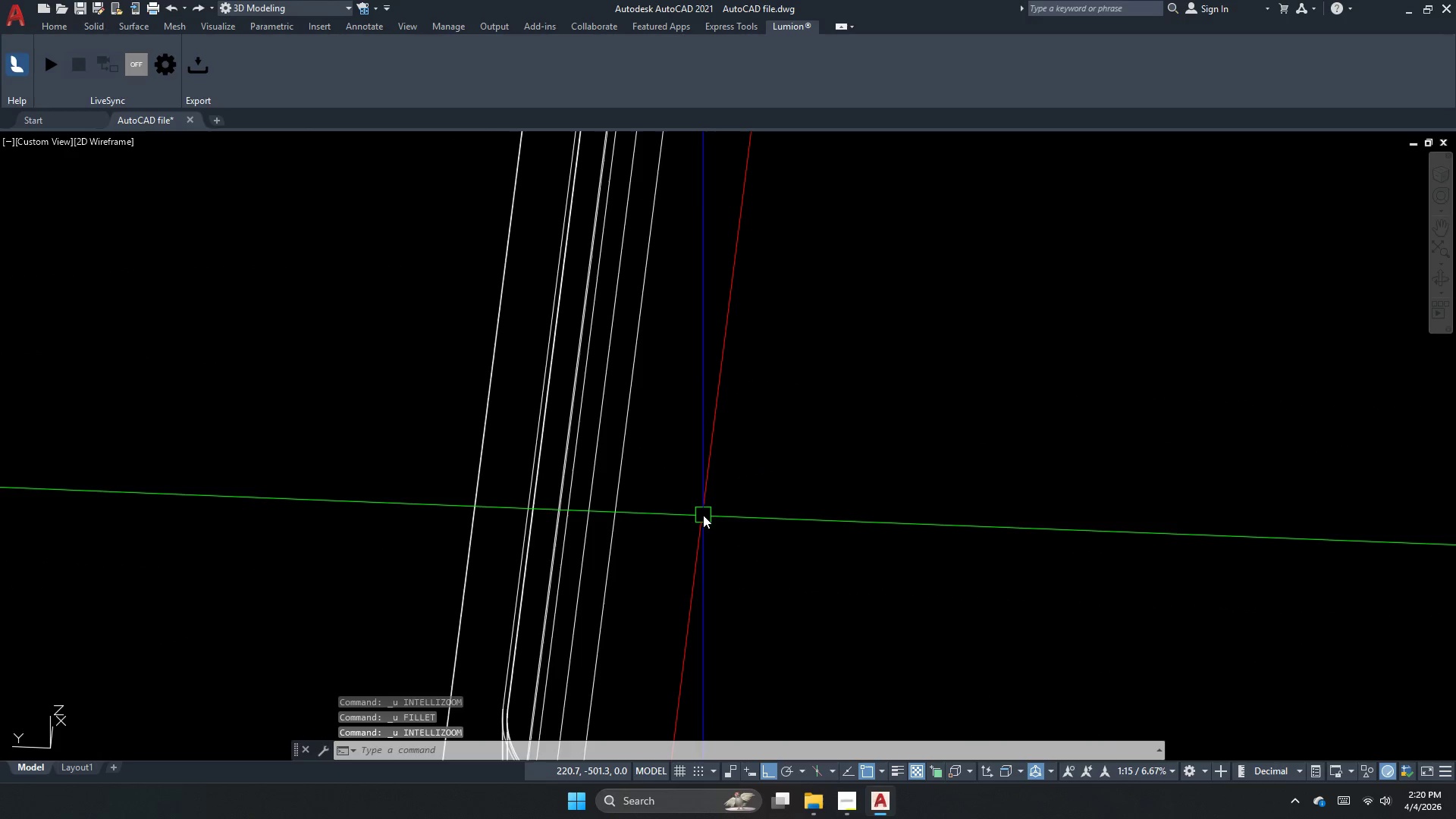 
key(Control+Z)
 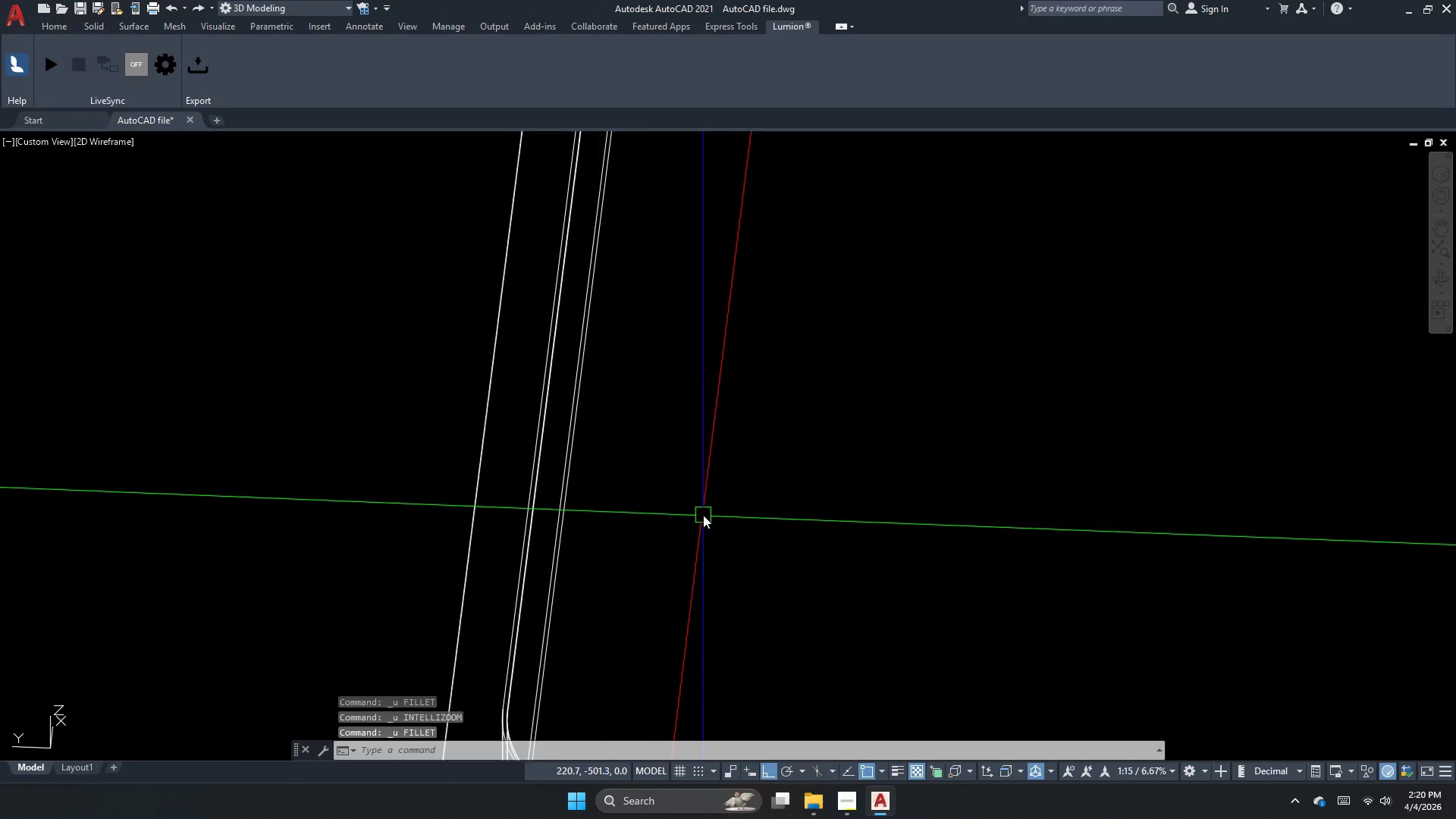 
key(Control+Z)
 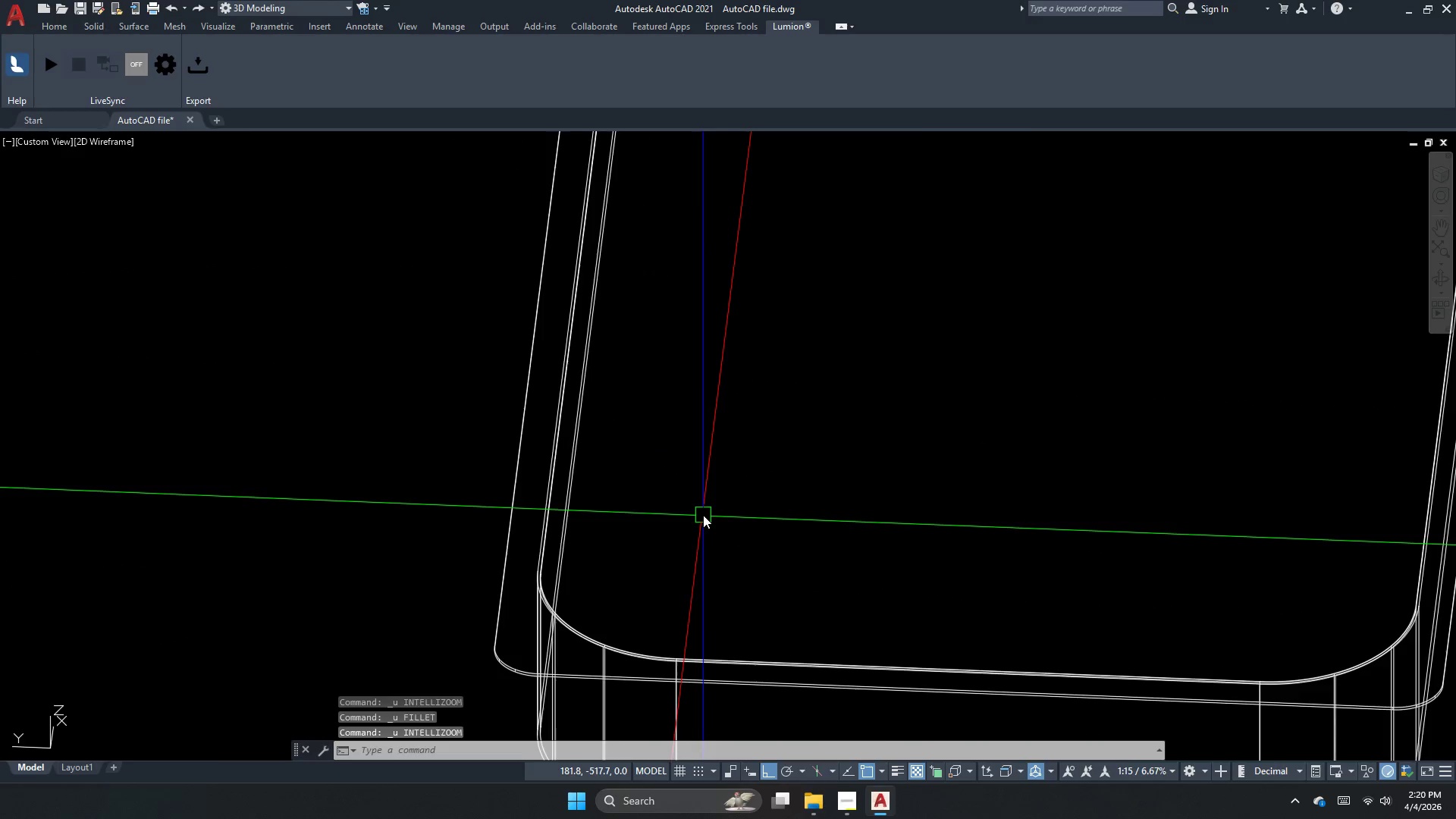 
key(Control+Z)
 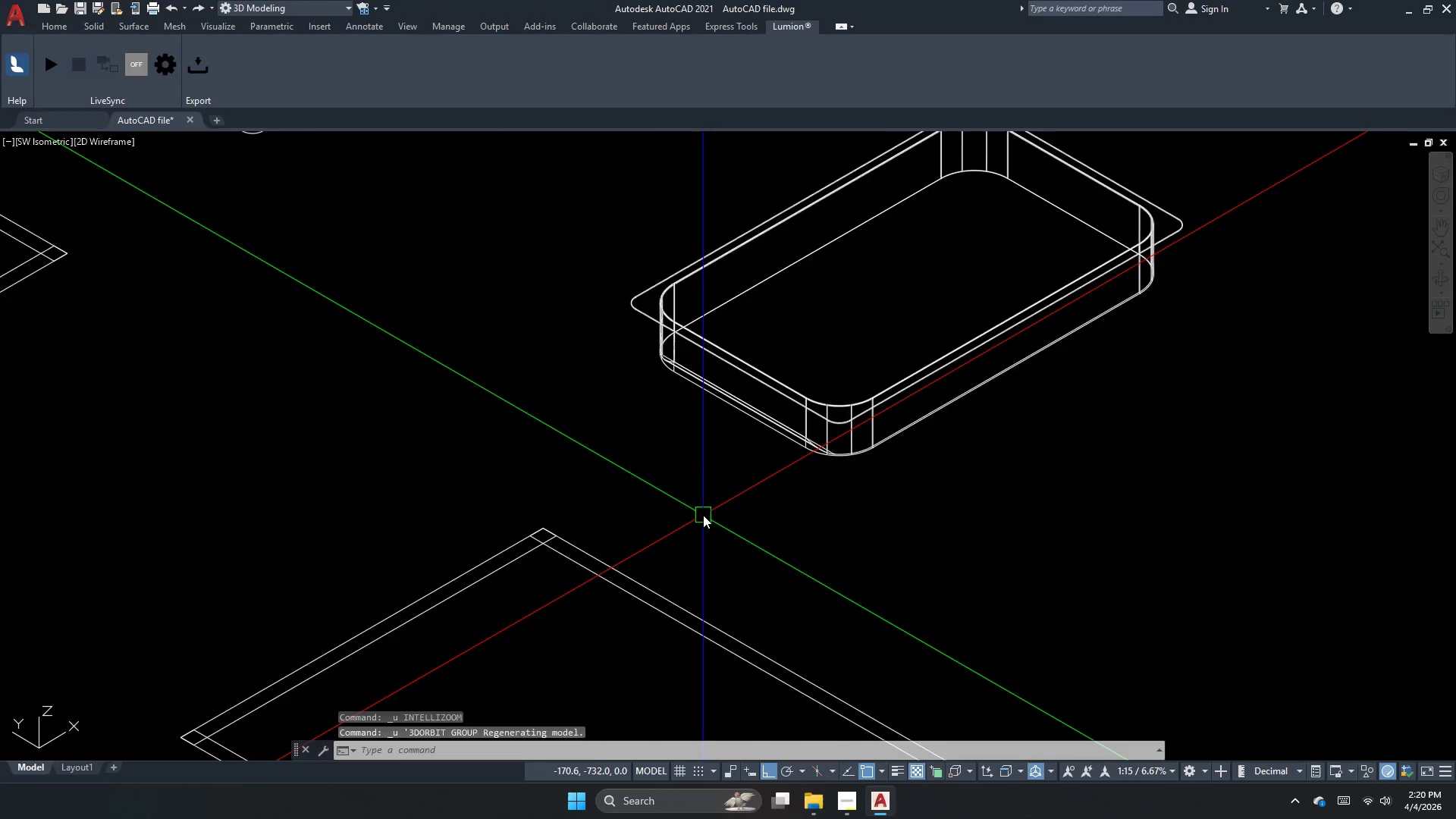 
key(Control+Z)
 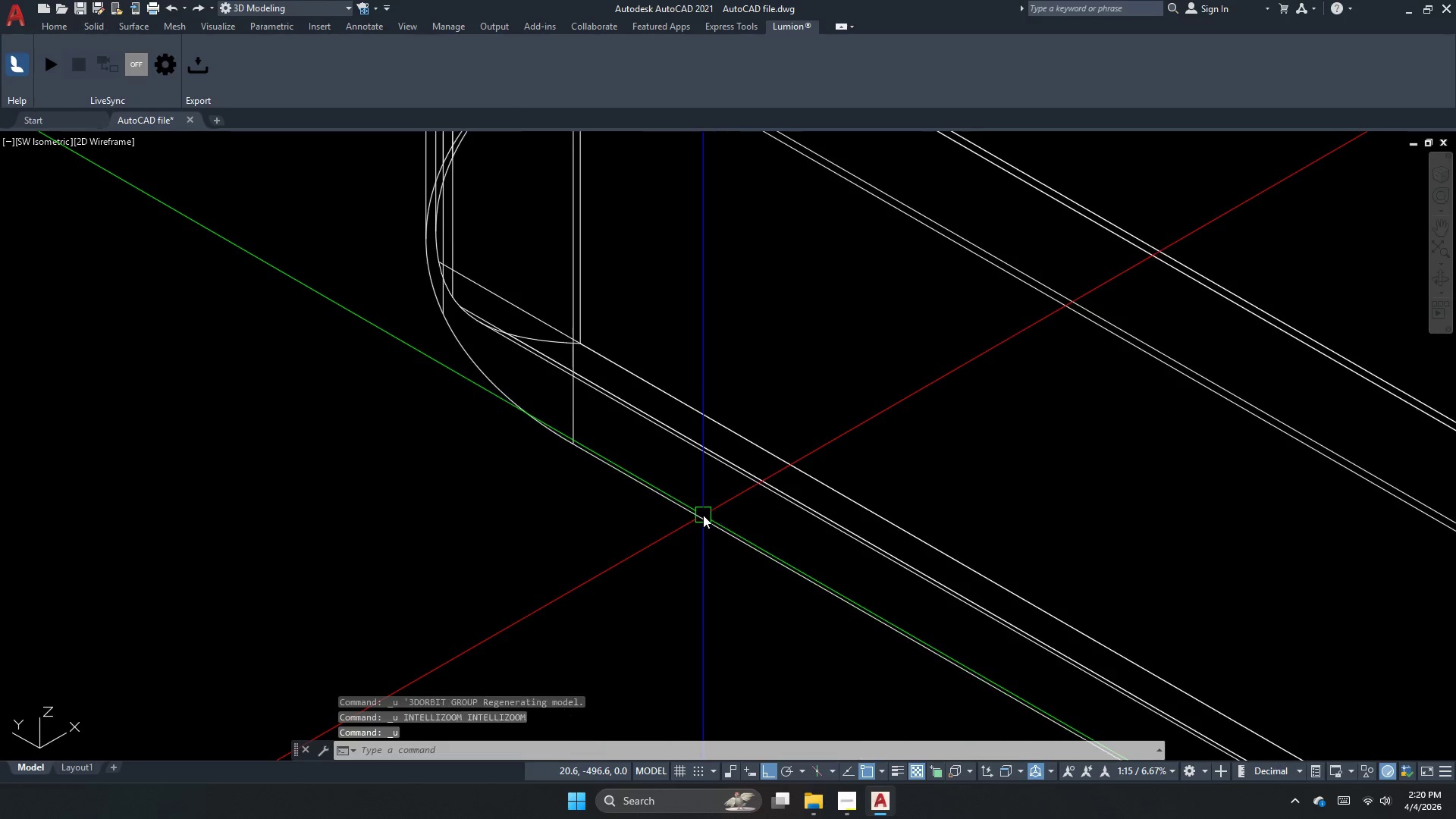 
key(Control+Z)
 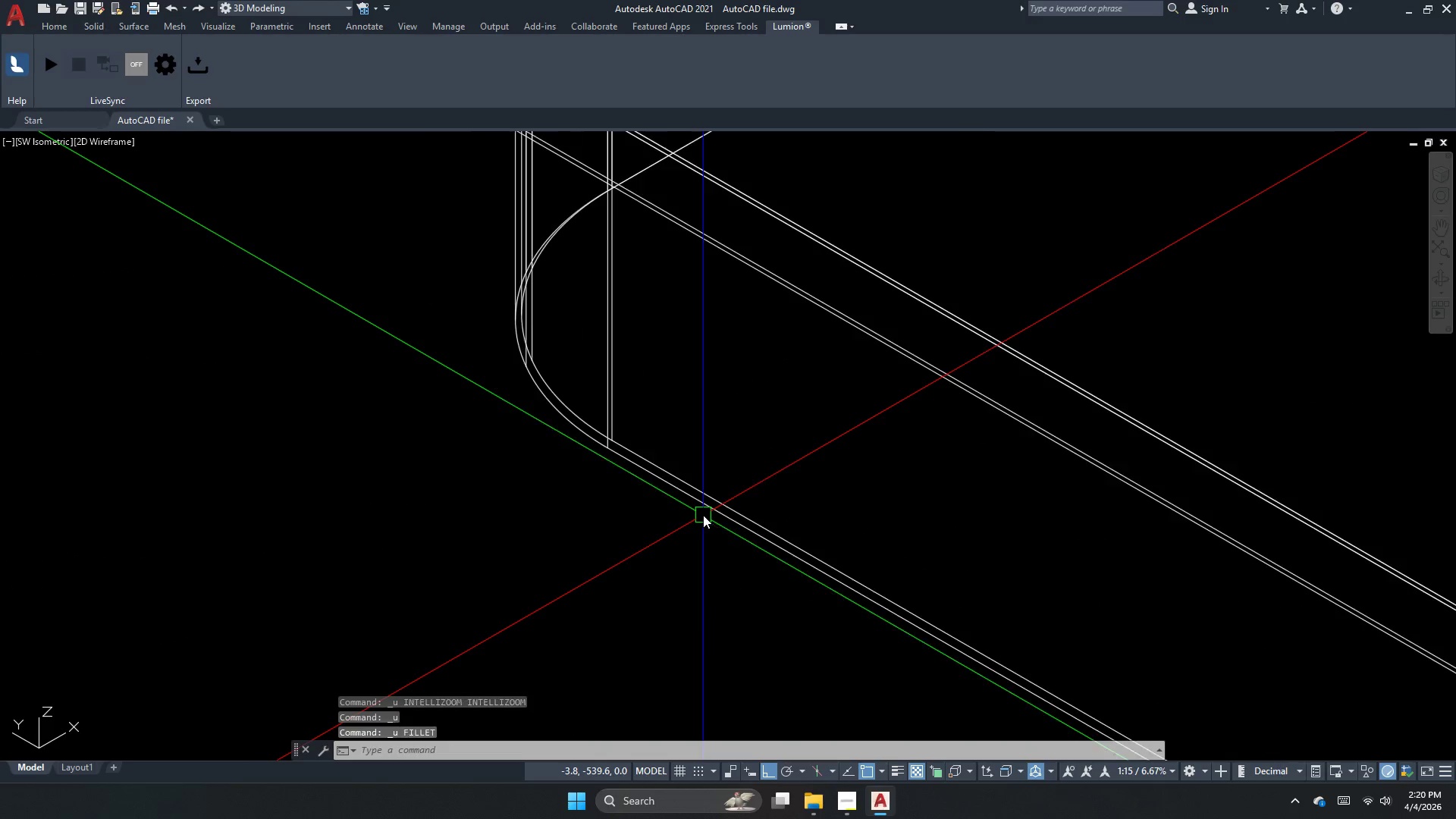 
key(Control+Z)
 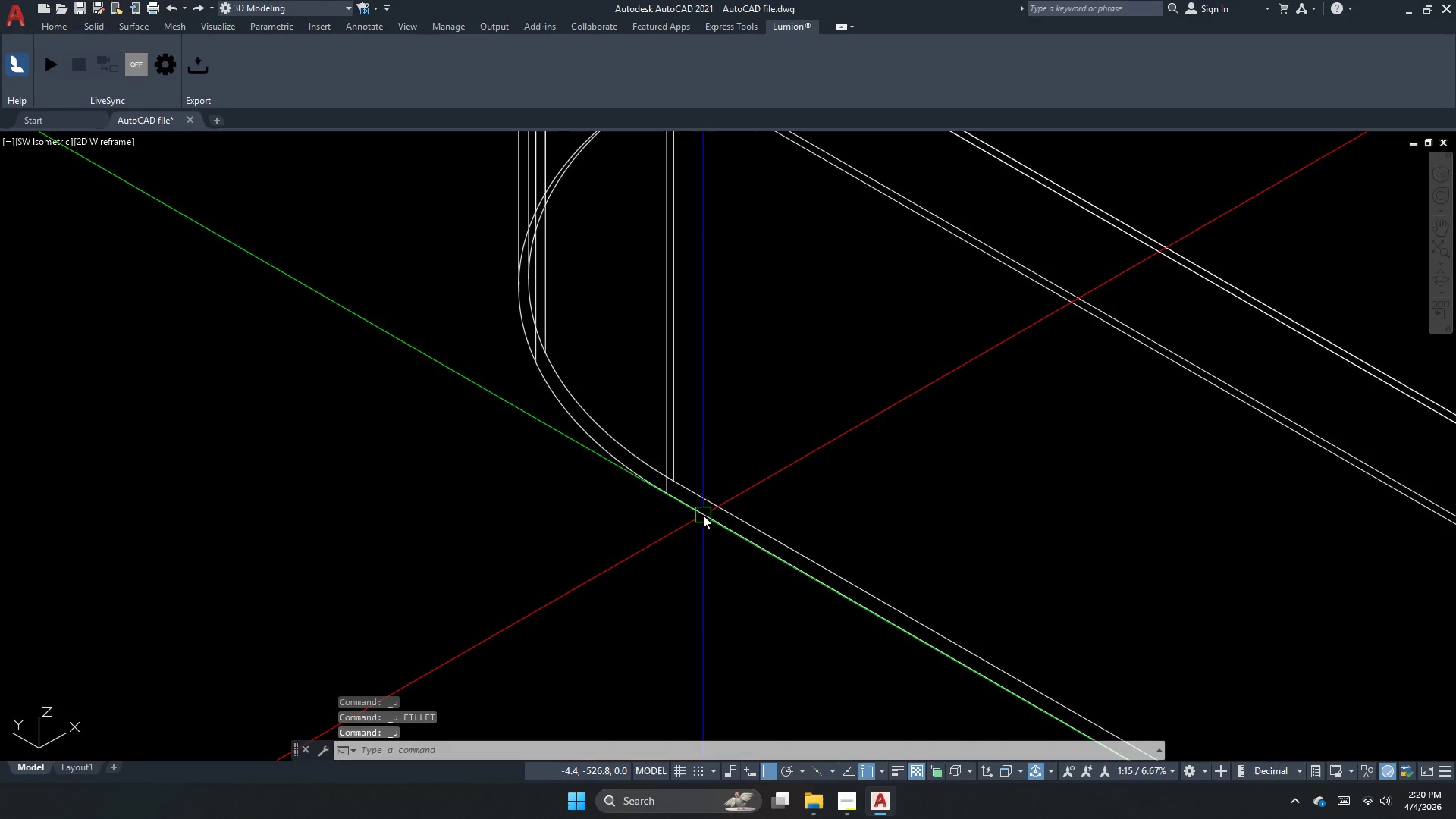 
key(Control+Z)
 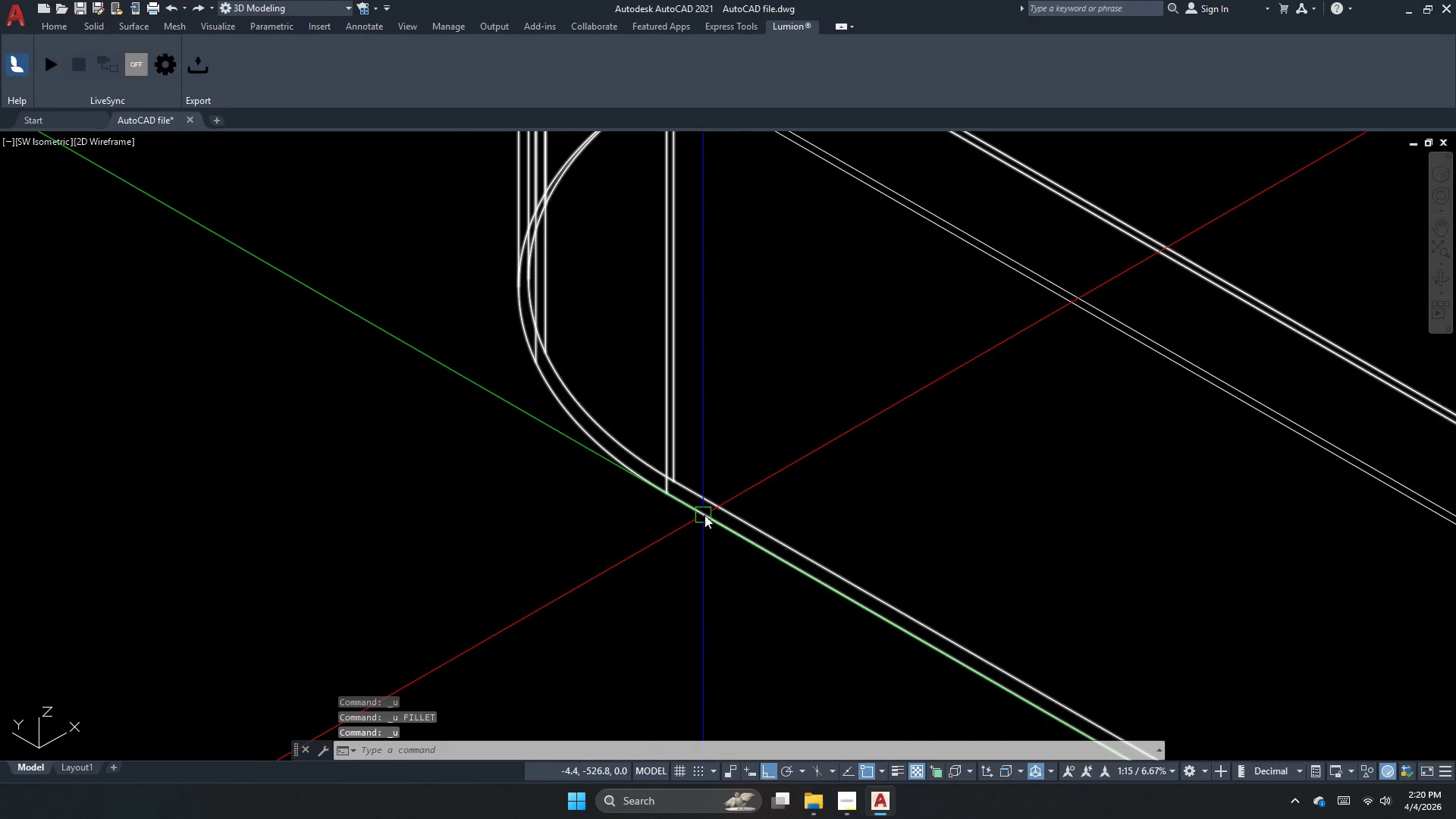 
key(Escape)
 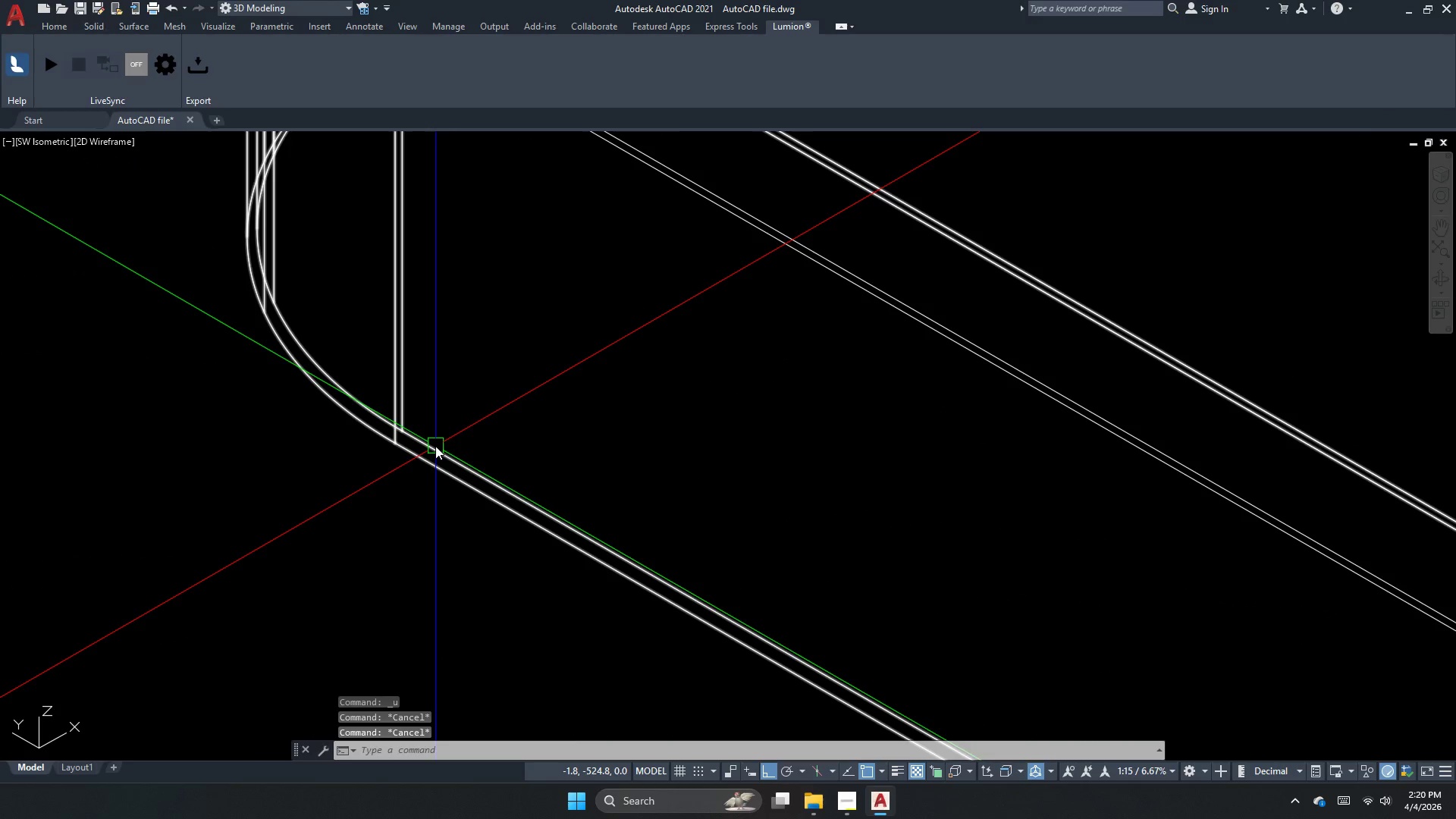 
key(Escape)
 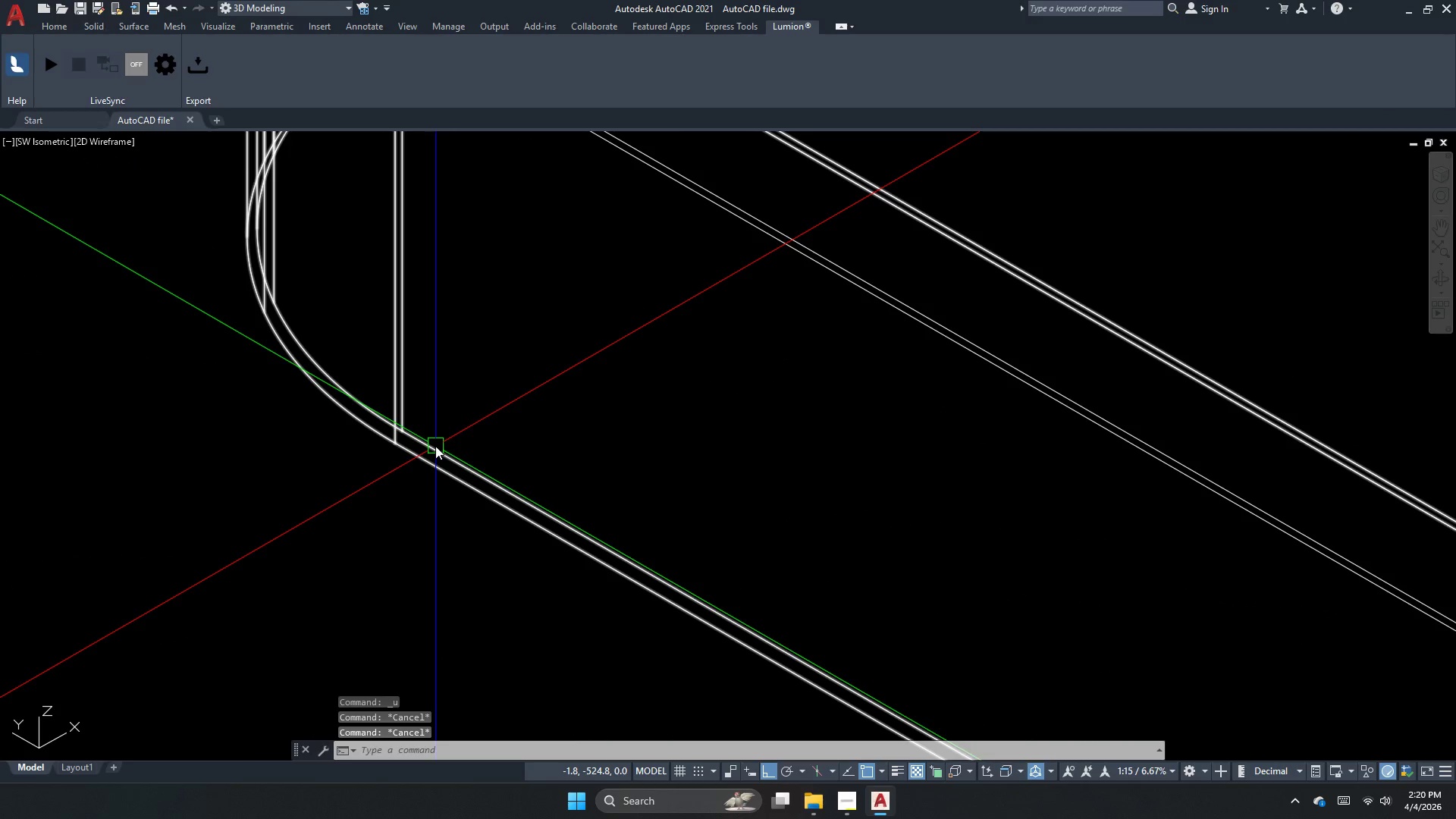 
key(Escape)
 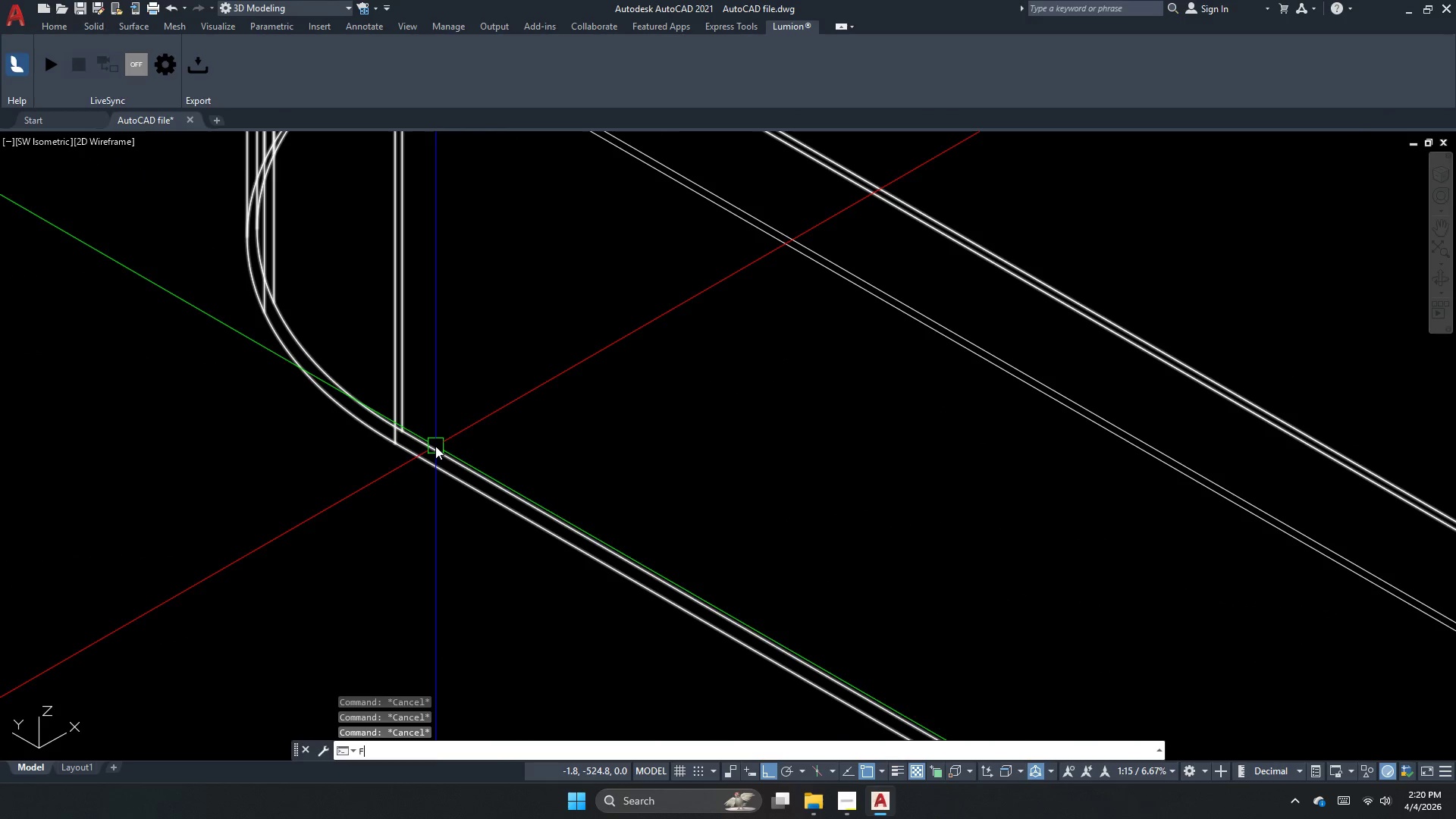 
key(F)
 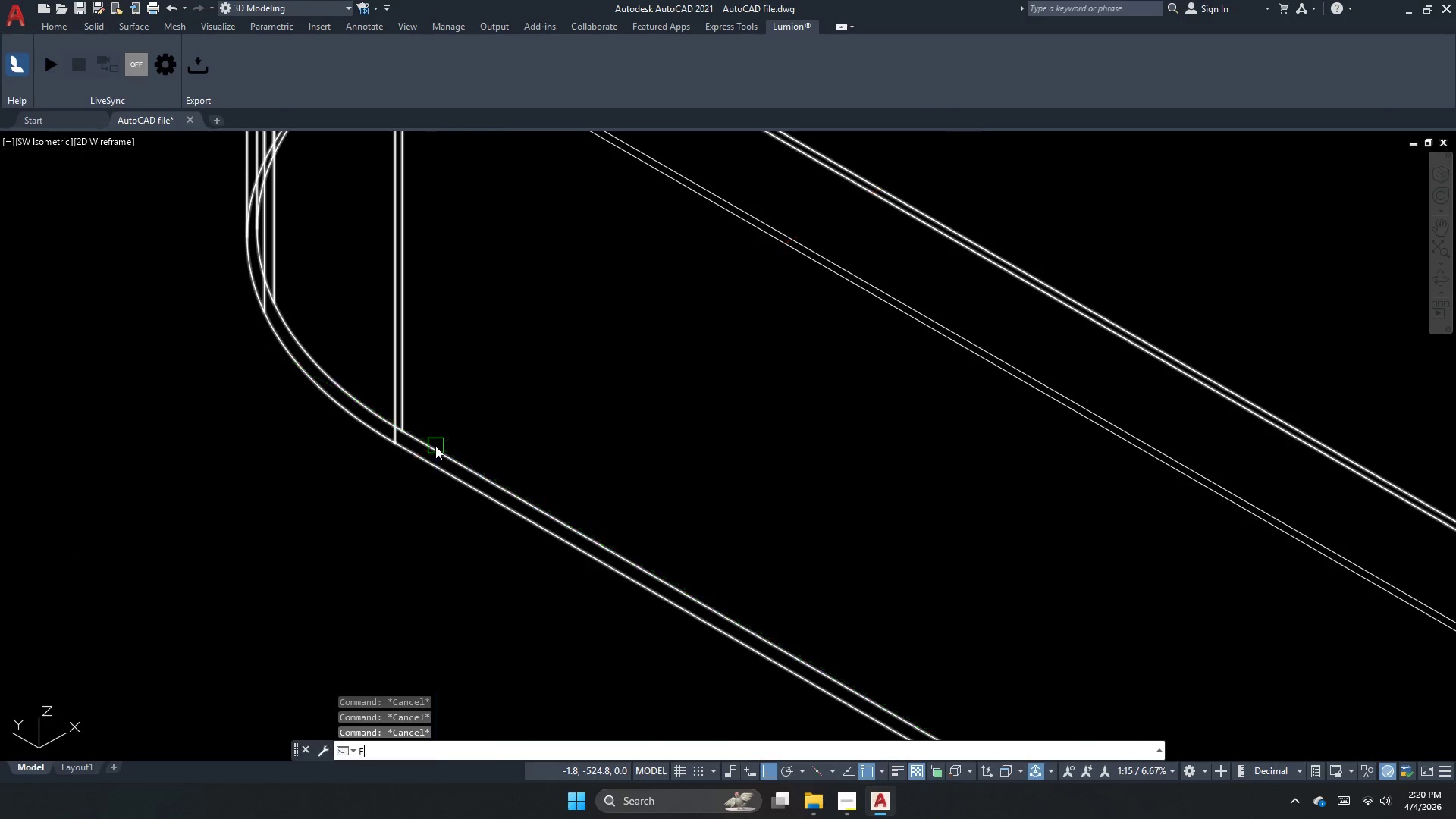 
key(Space)
 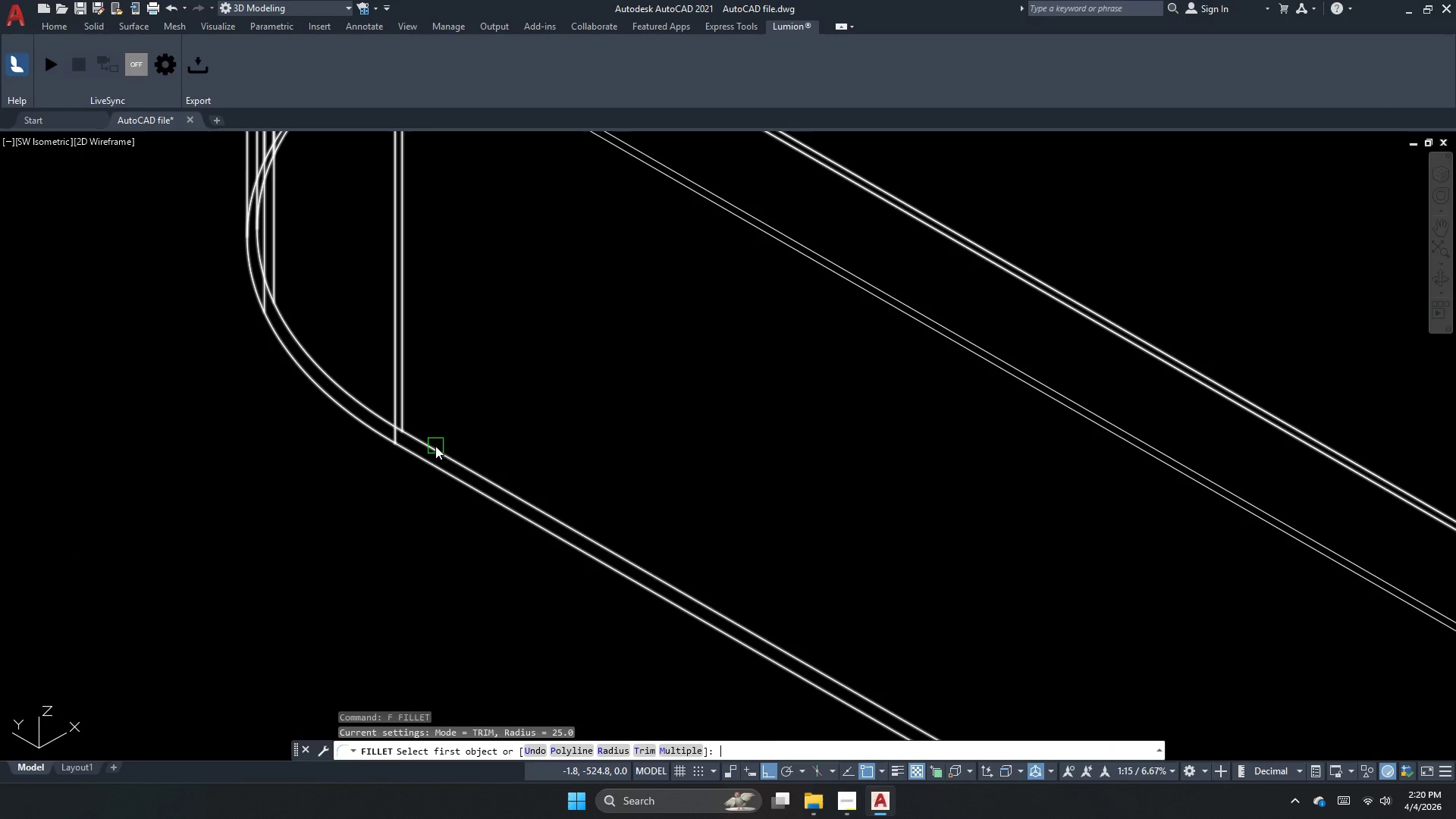 
key(R)
 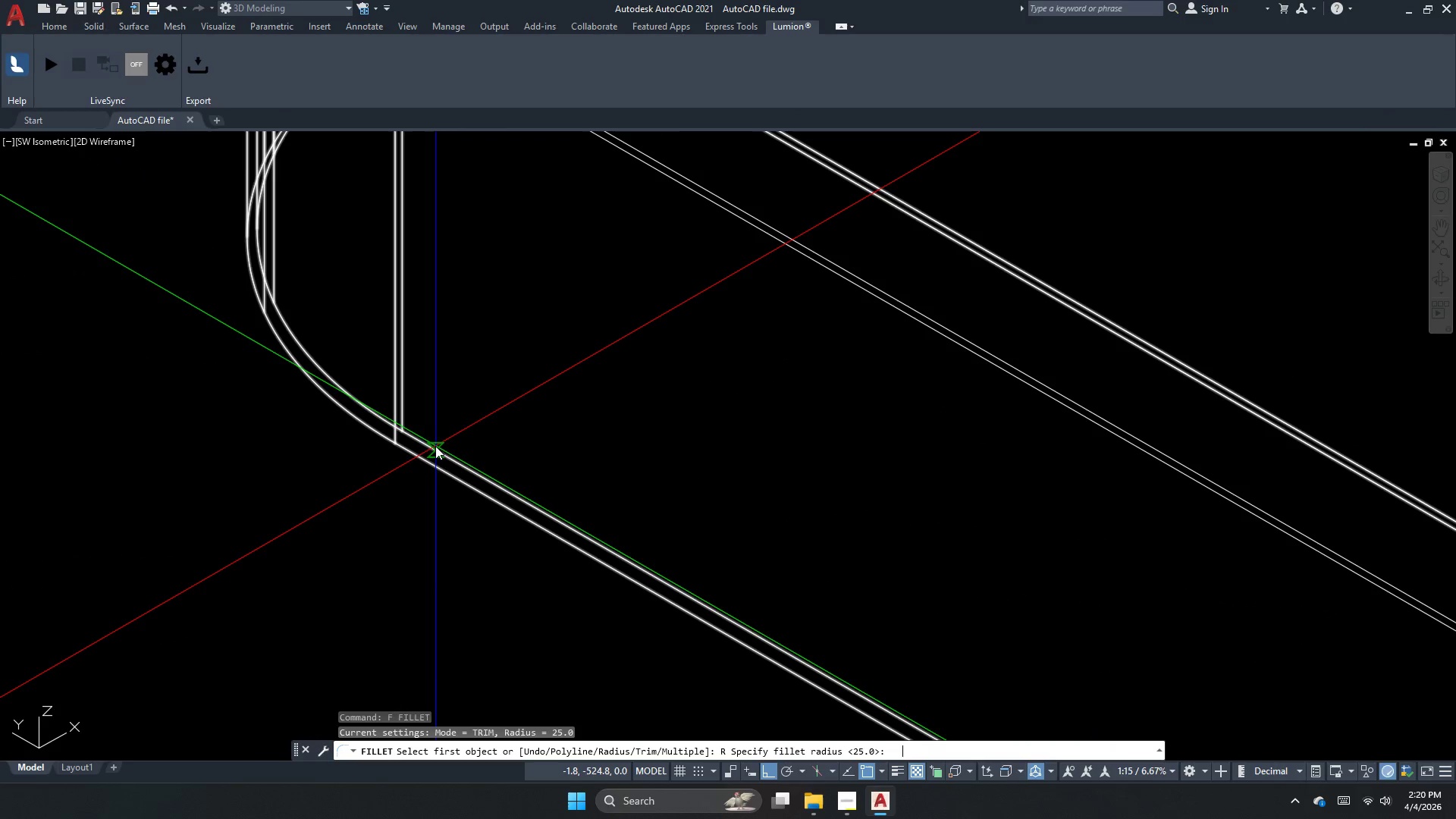 
key(Space)
 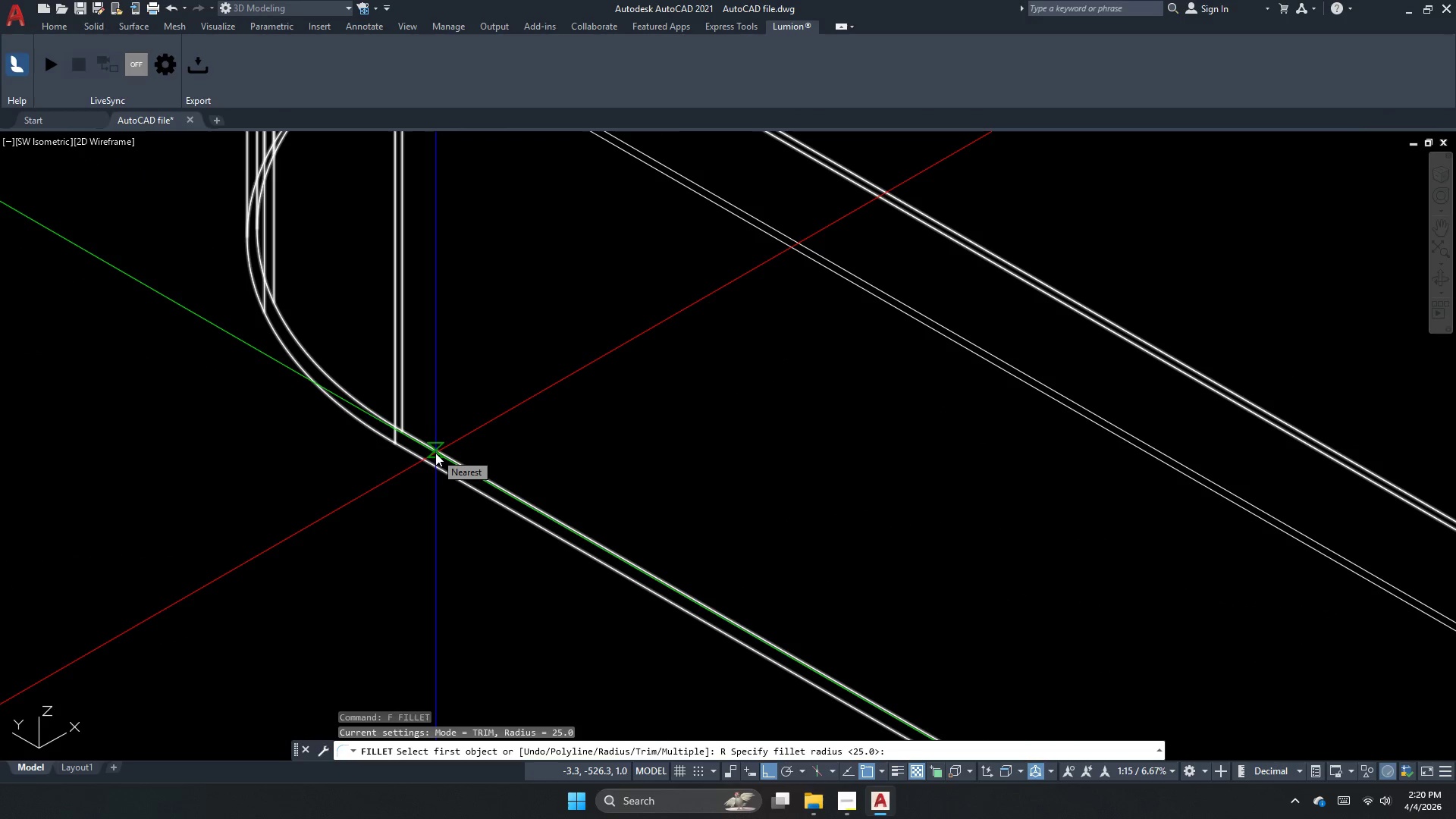 
key(Numpad1)
 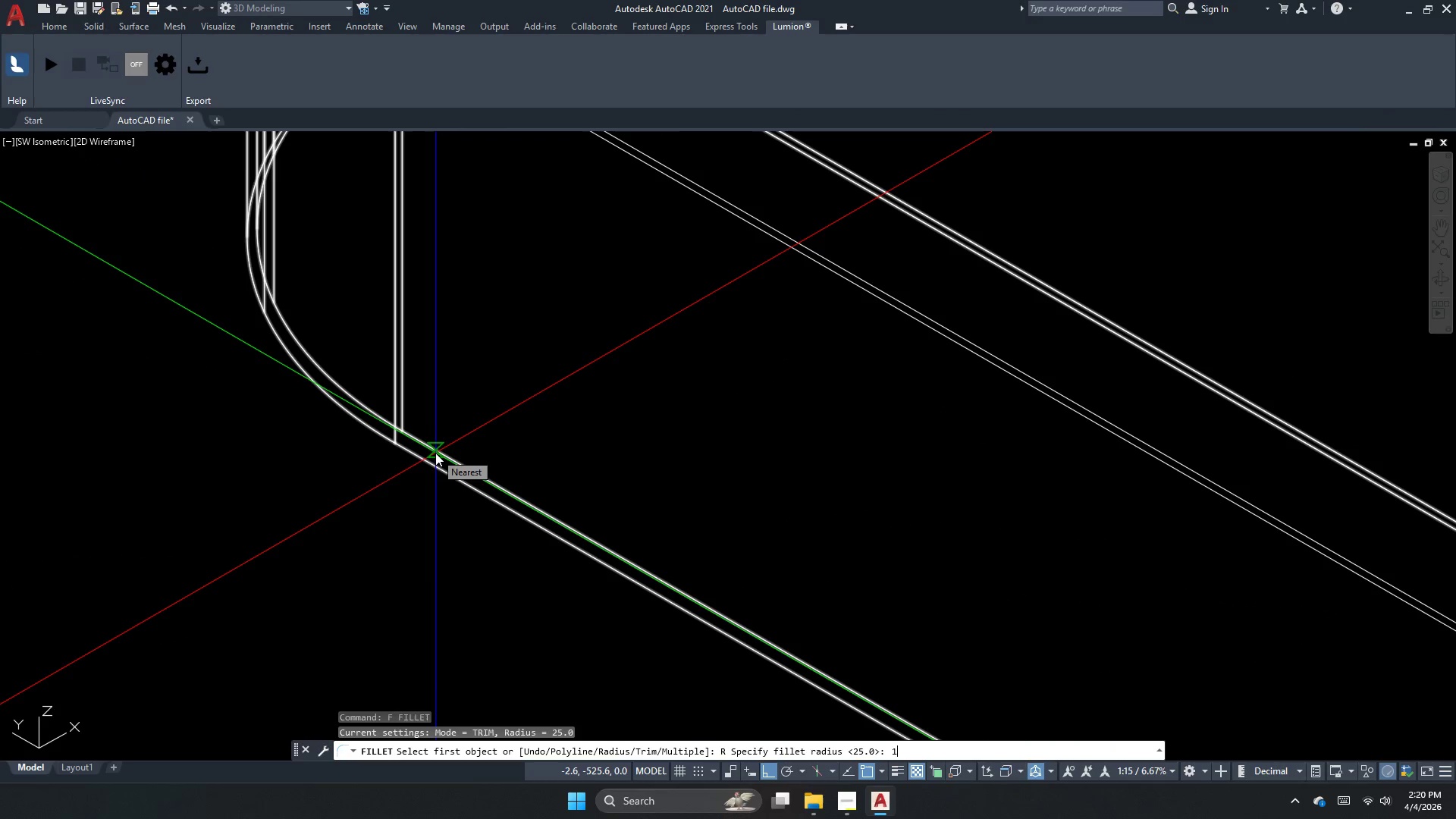 
key(Numpad5)
 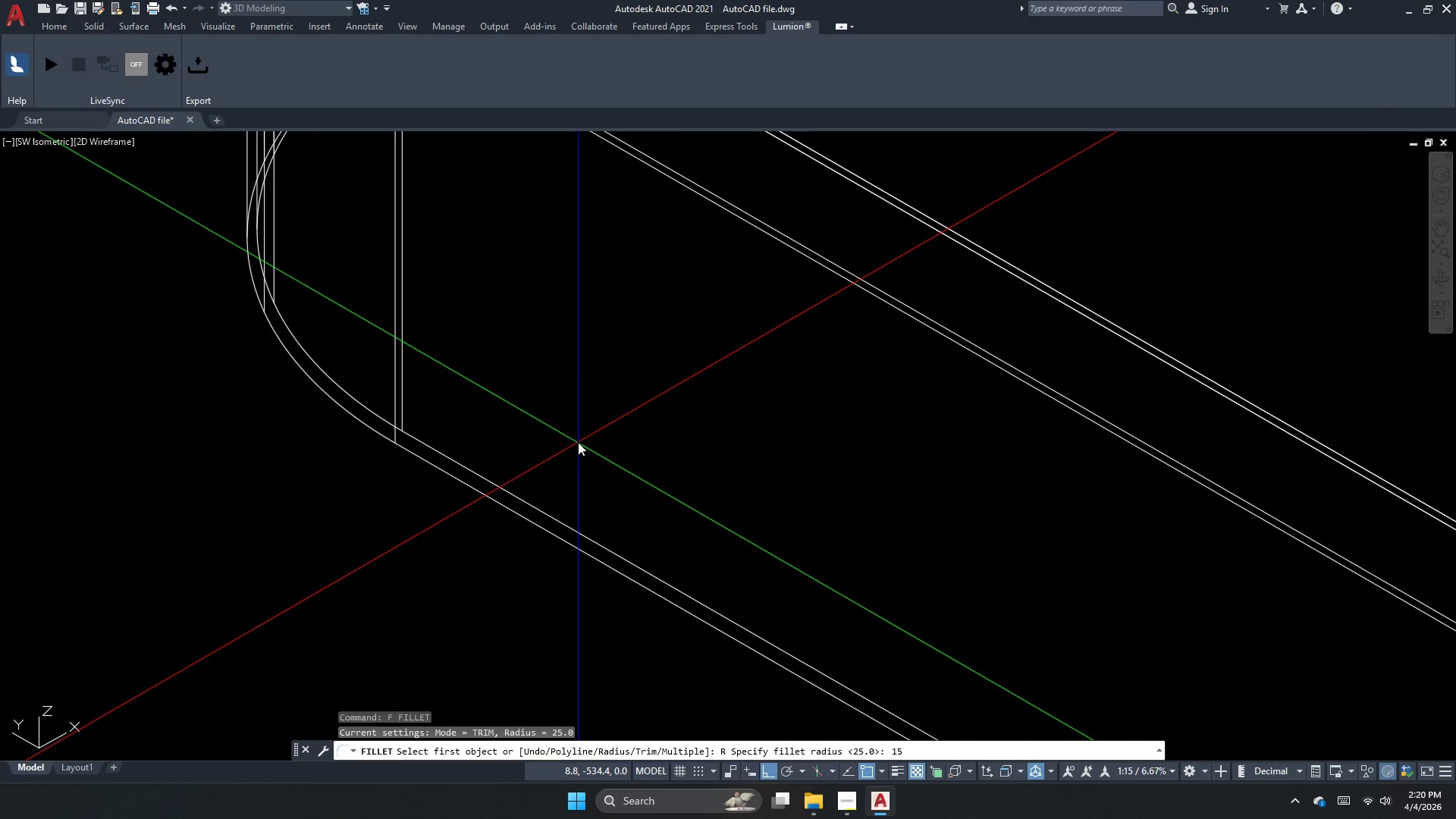 
key(Escape)
 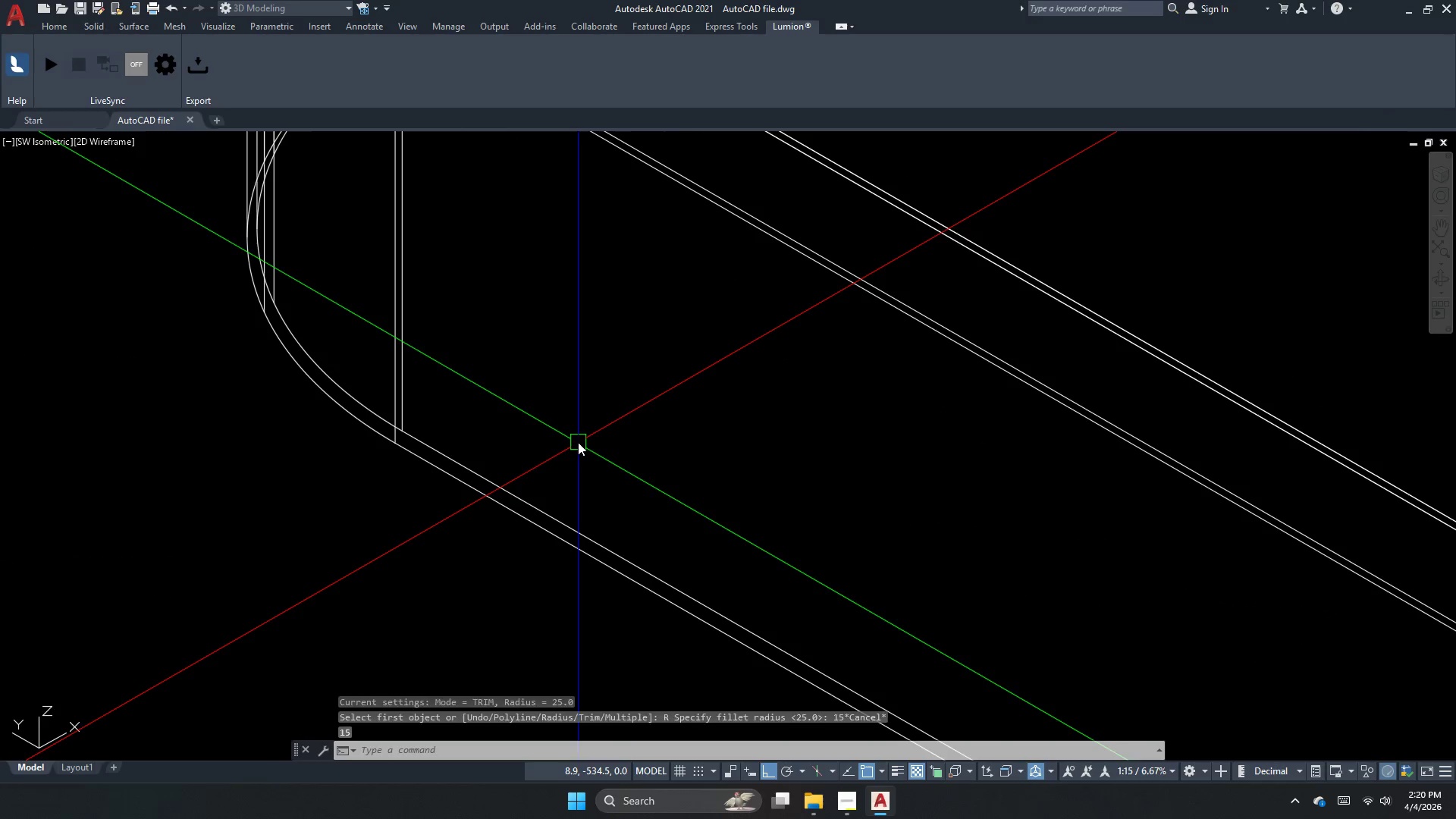 
key(Escape)
 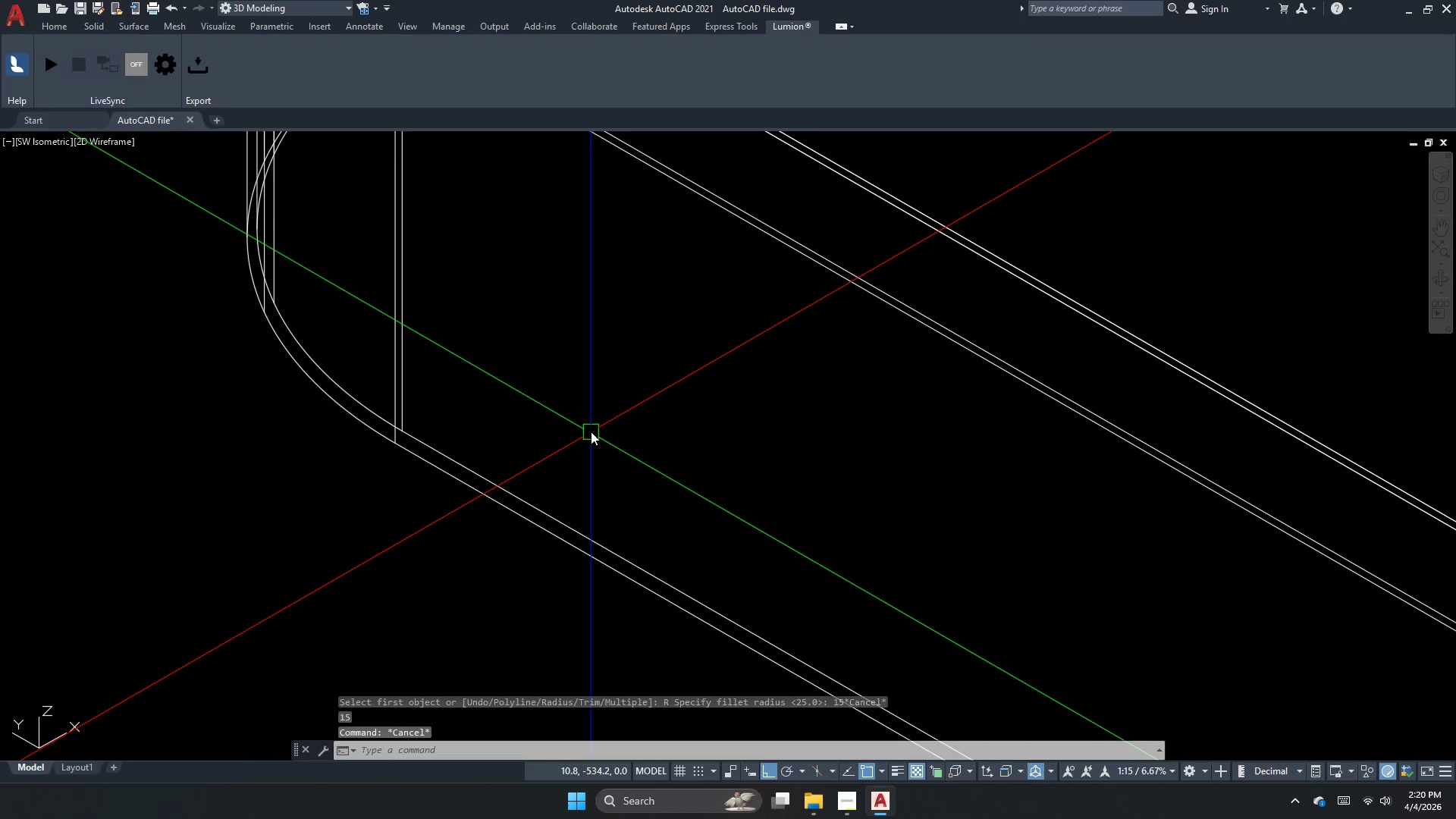 
key(Escape)
 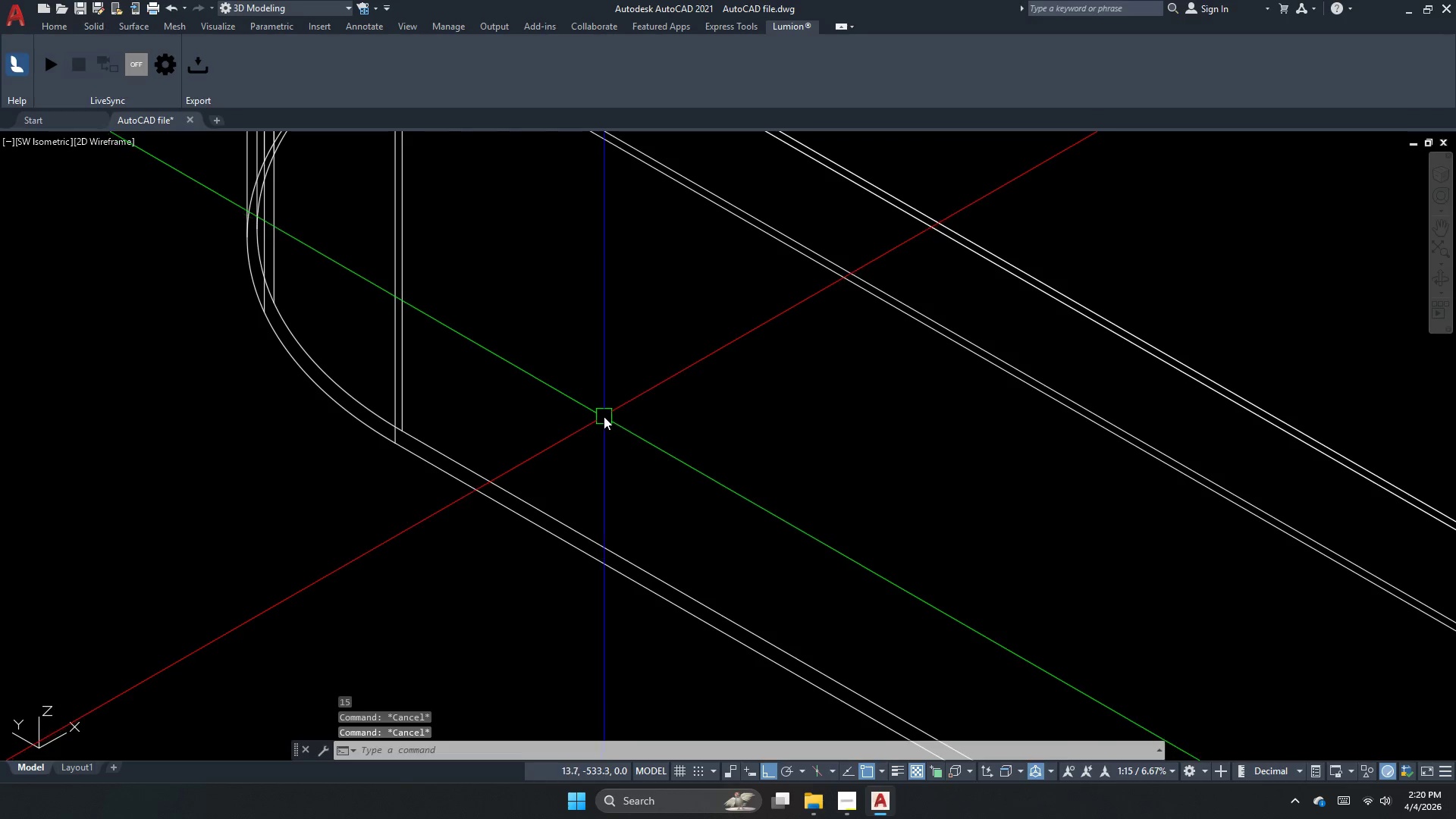 
key(F)
 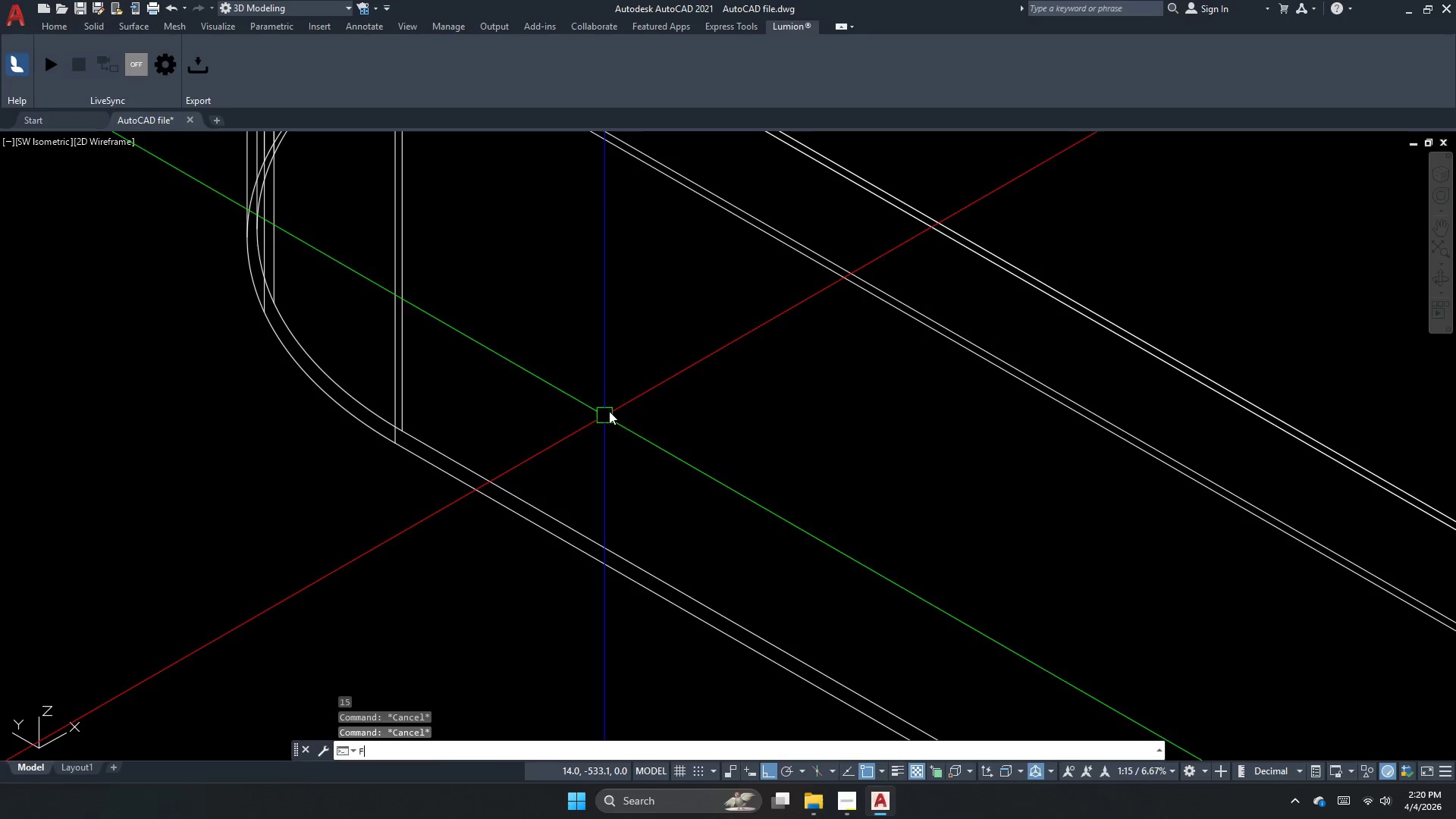 
key(Space)
 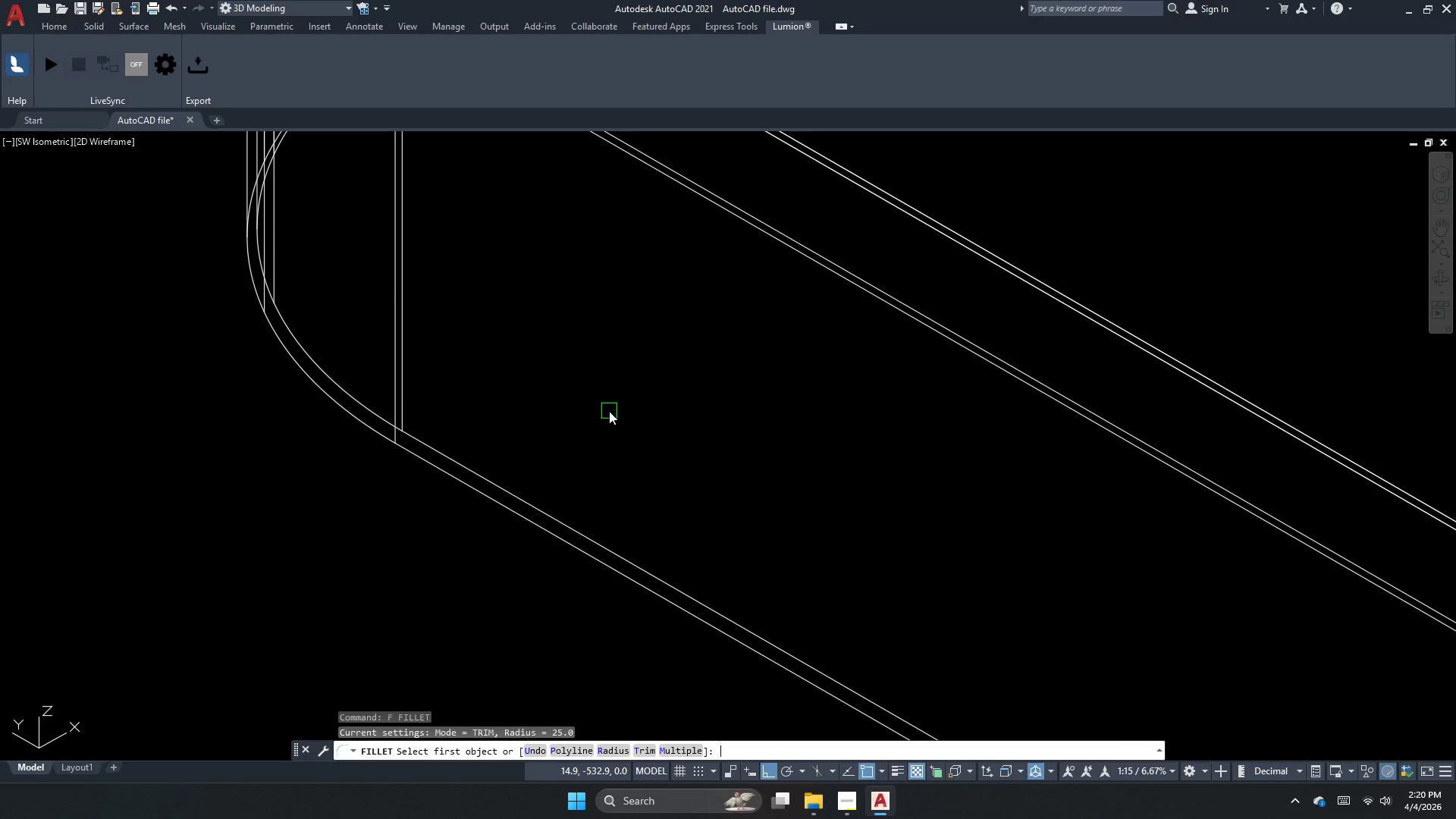 
key(Escape)
 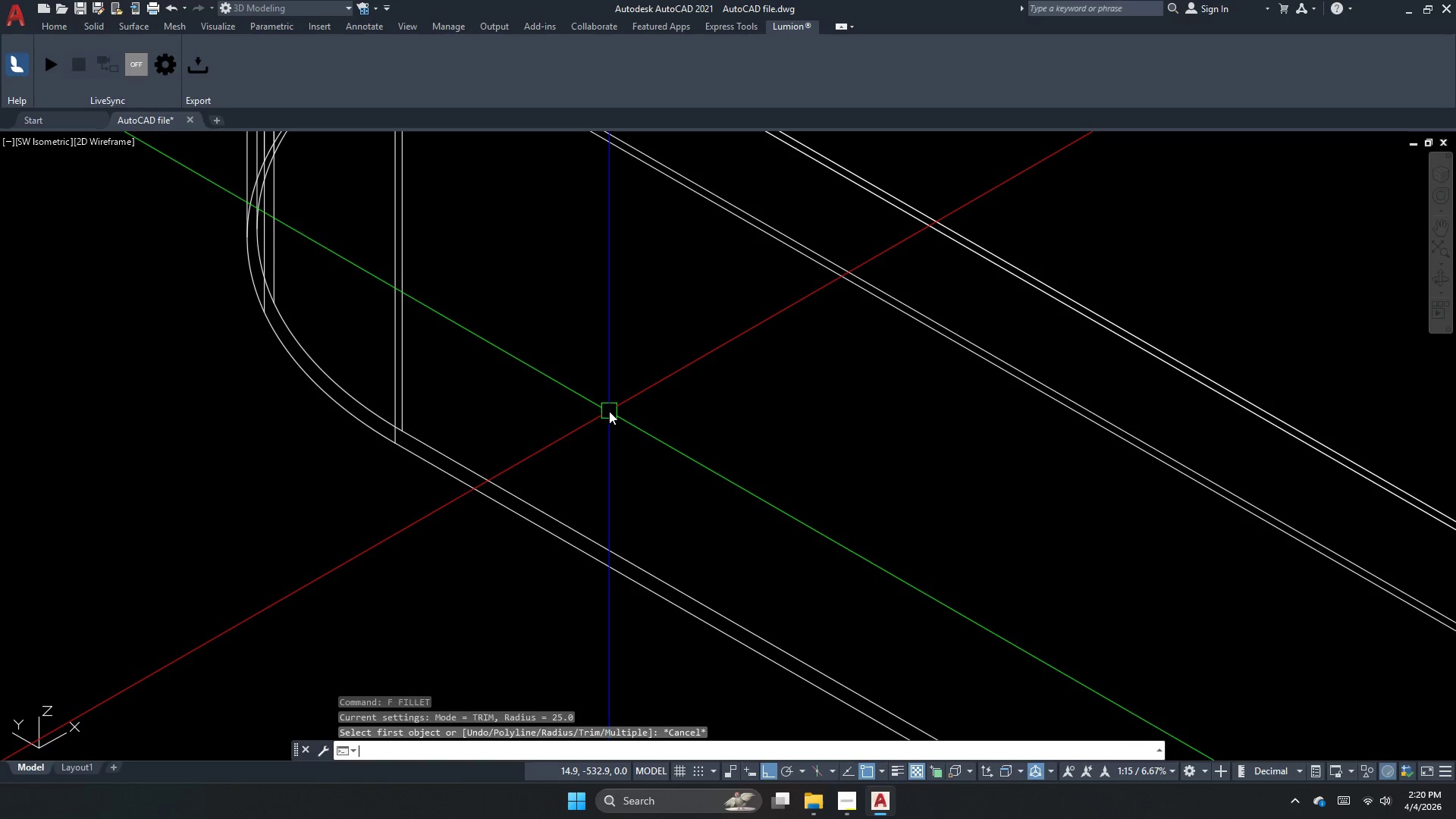 
key(Escape)
 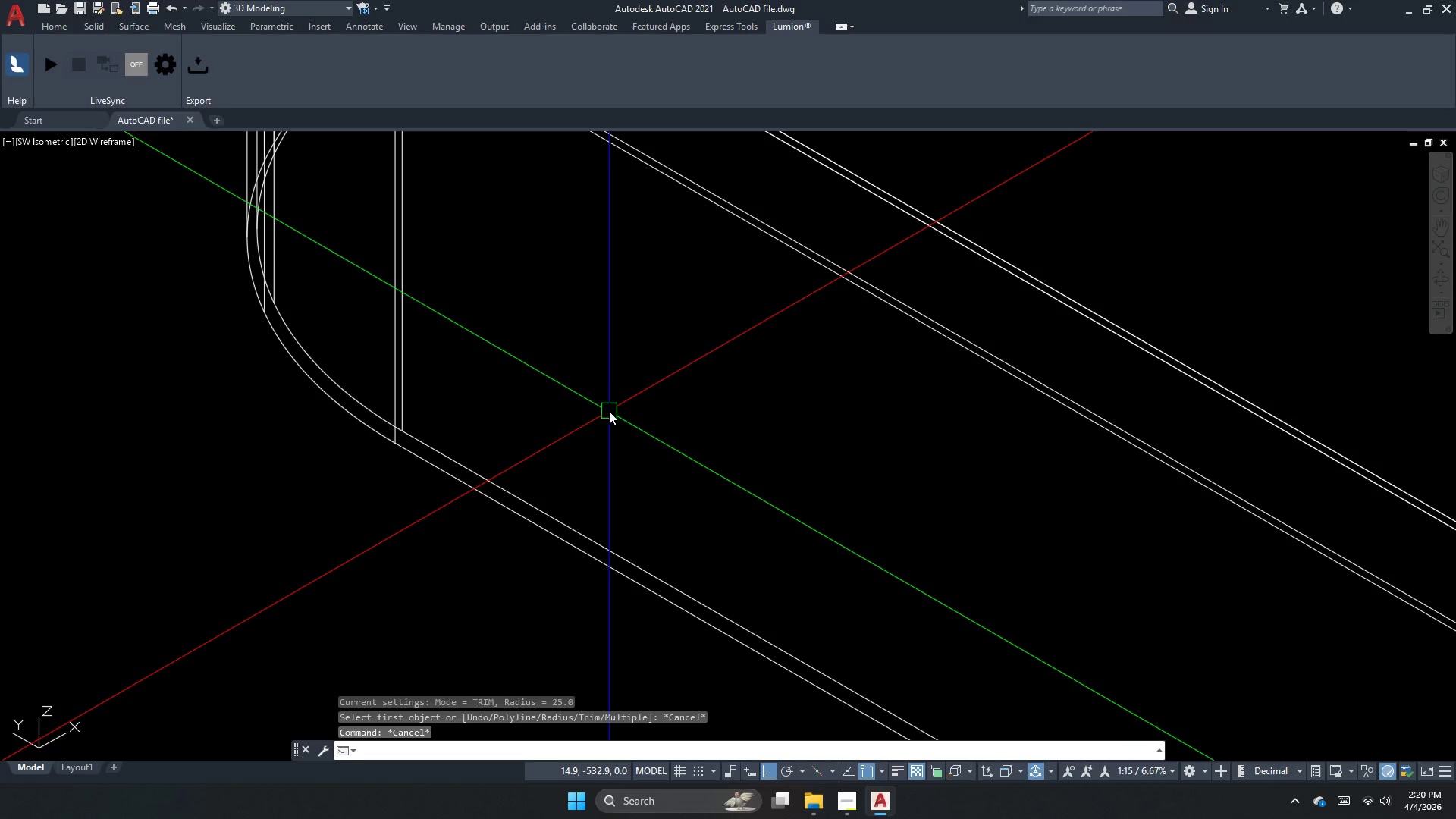 
key(F)
 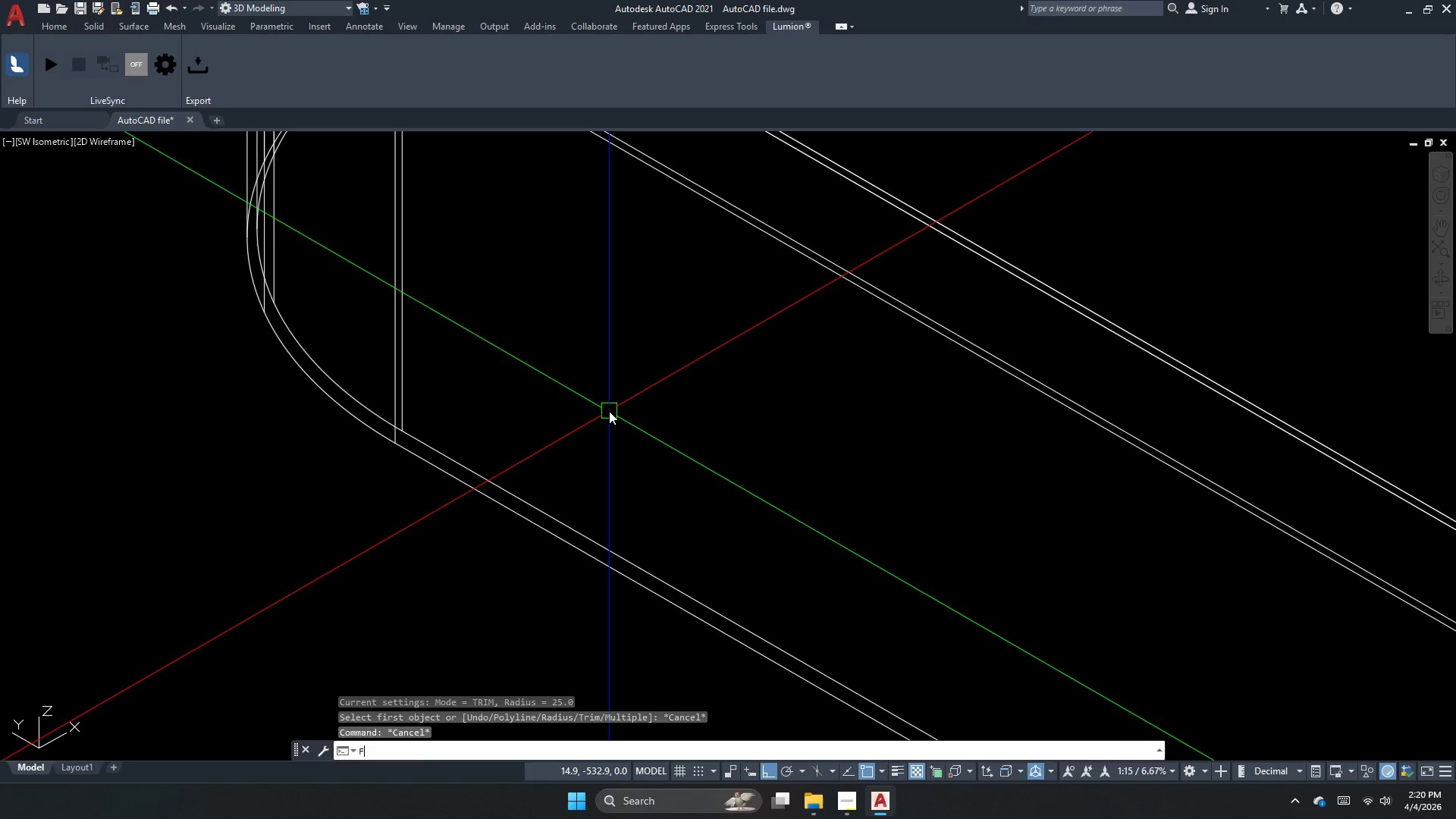 
key(Space)
 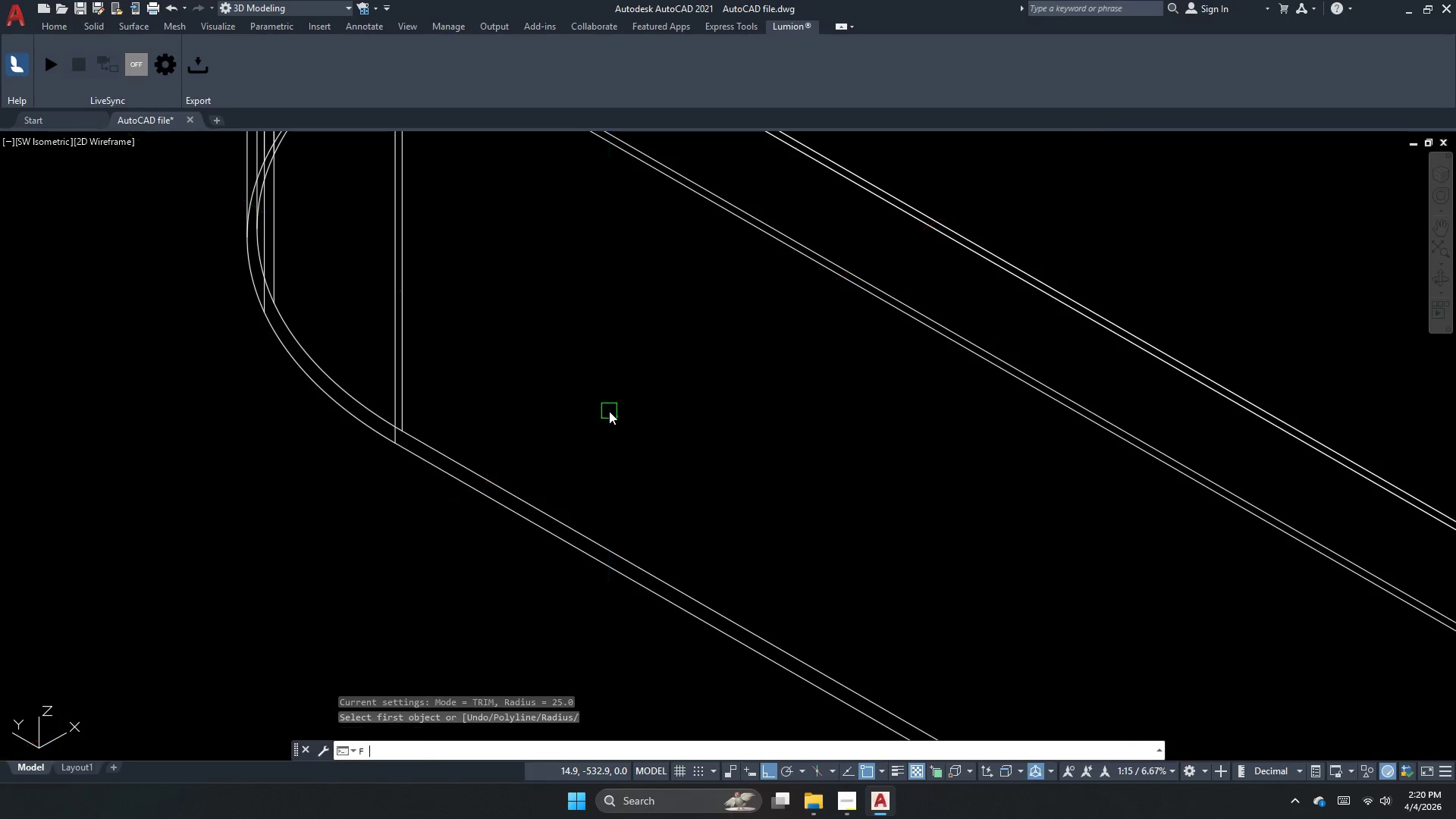 
key(R)
 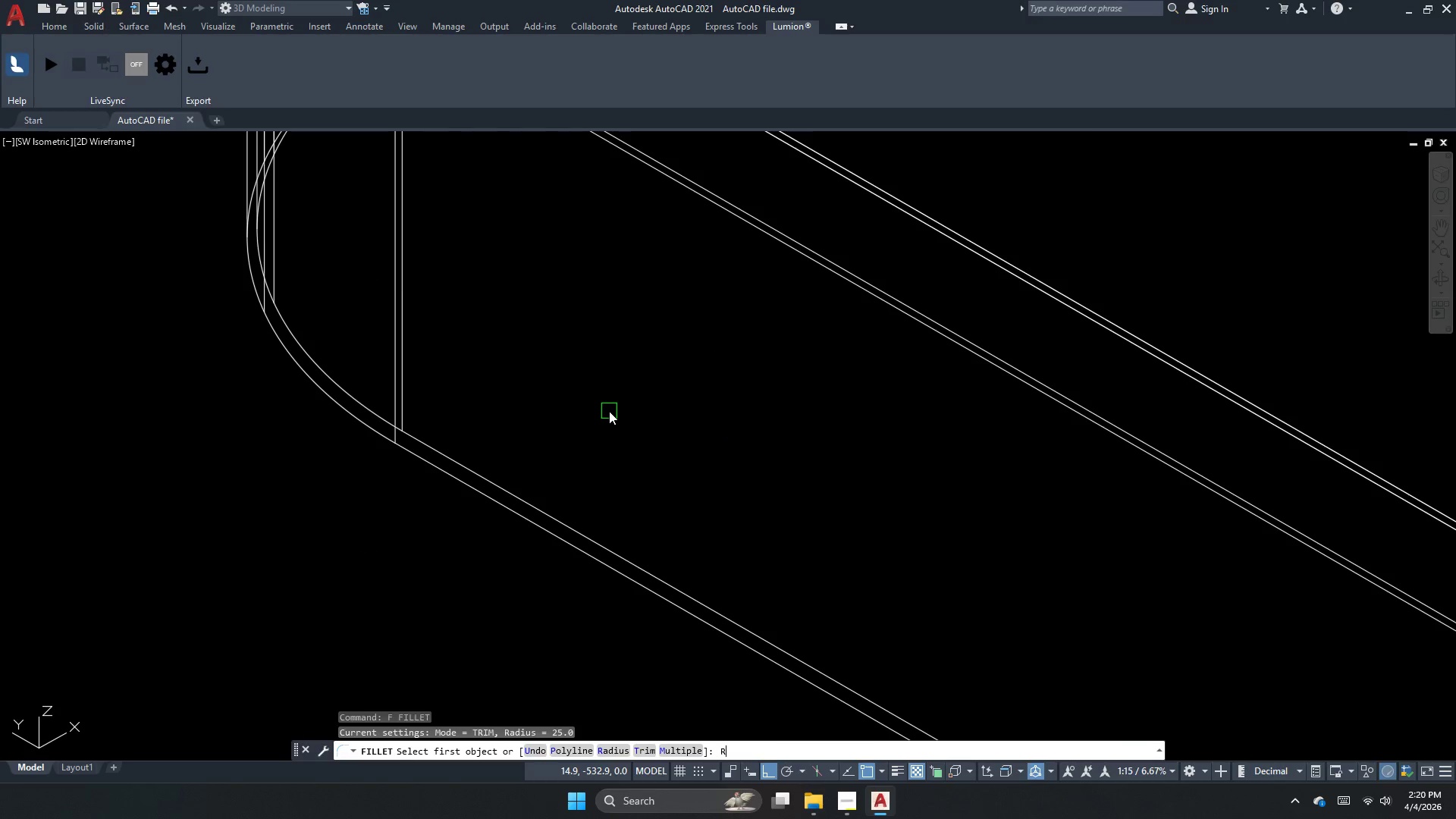 
key(Space)
 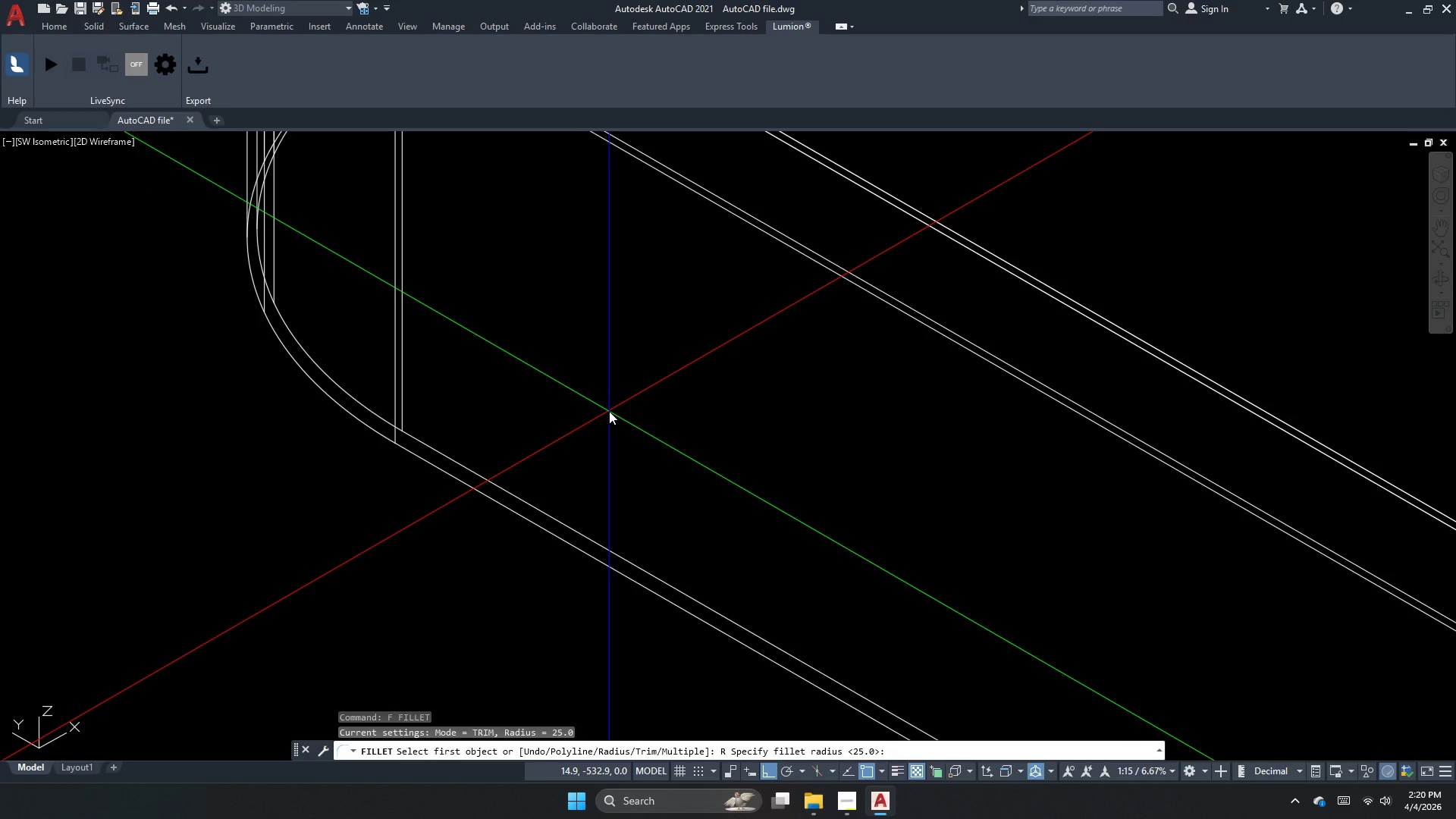 
key(Numpad1)
 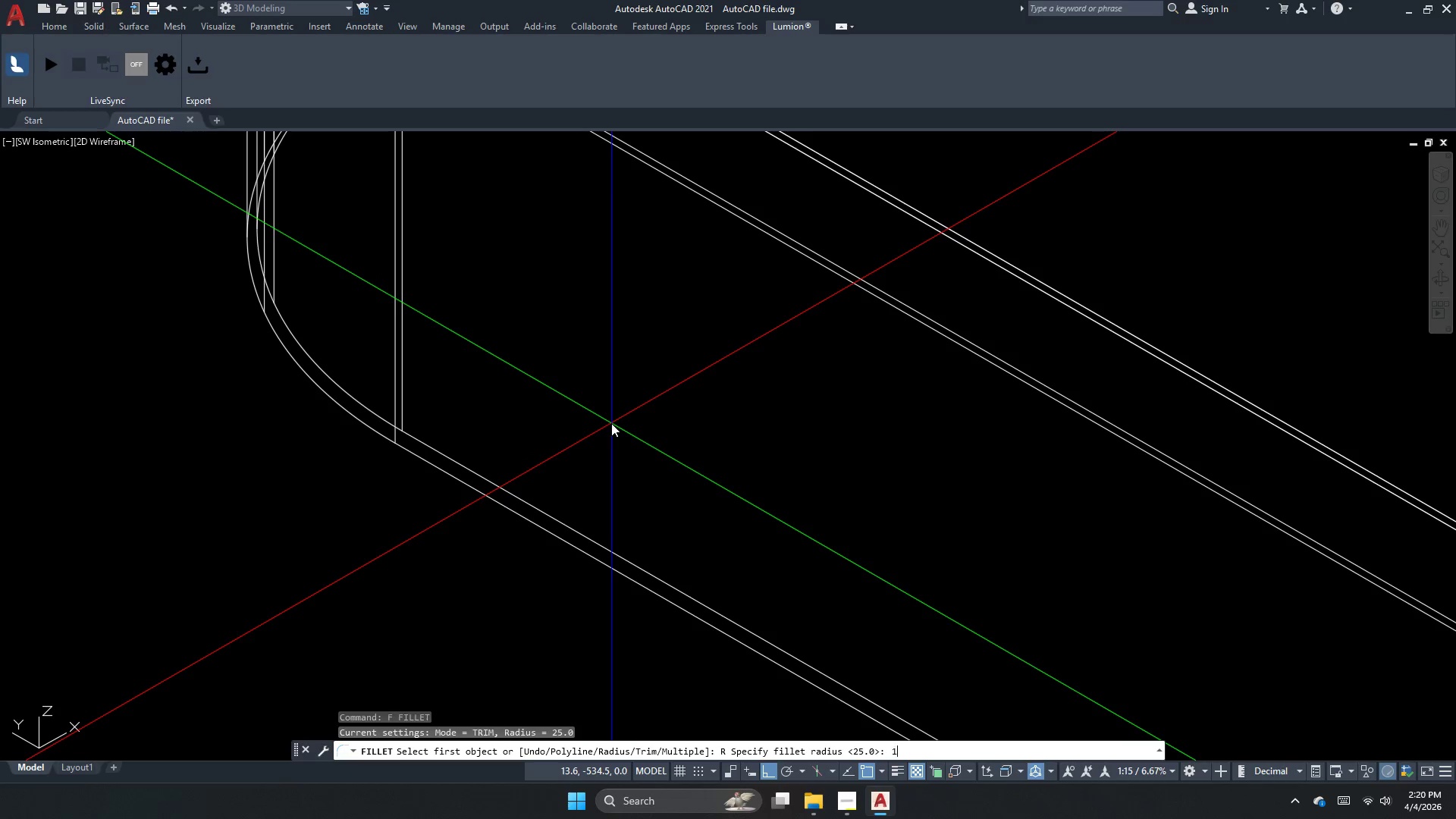 
key(Numpad4)
 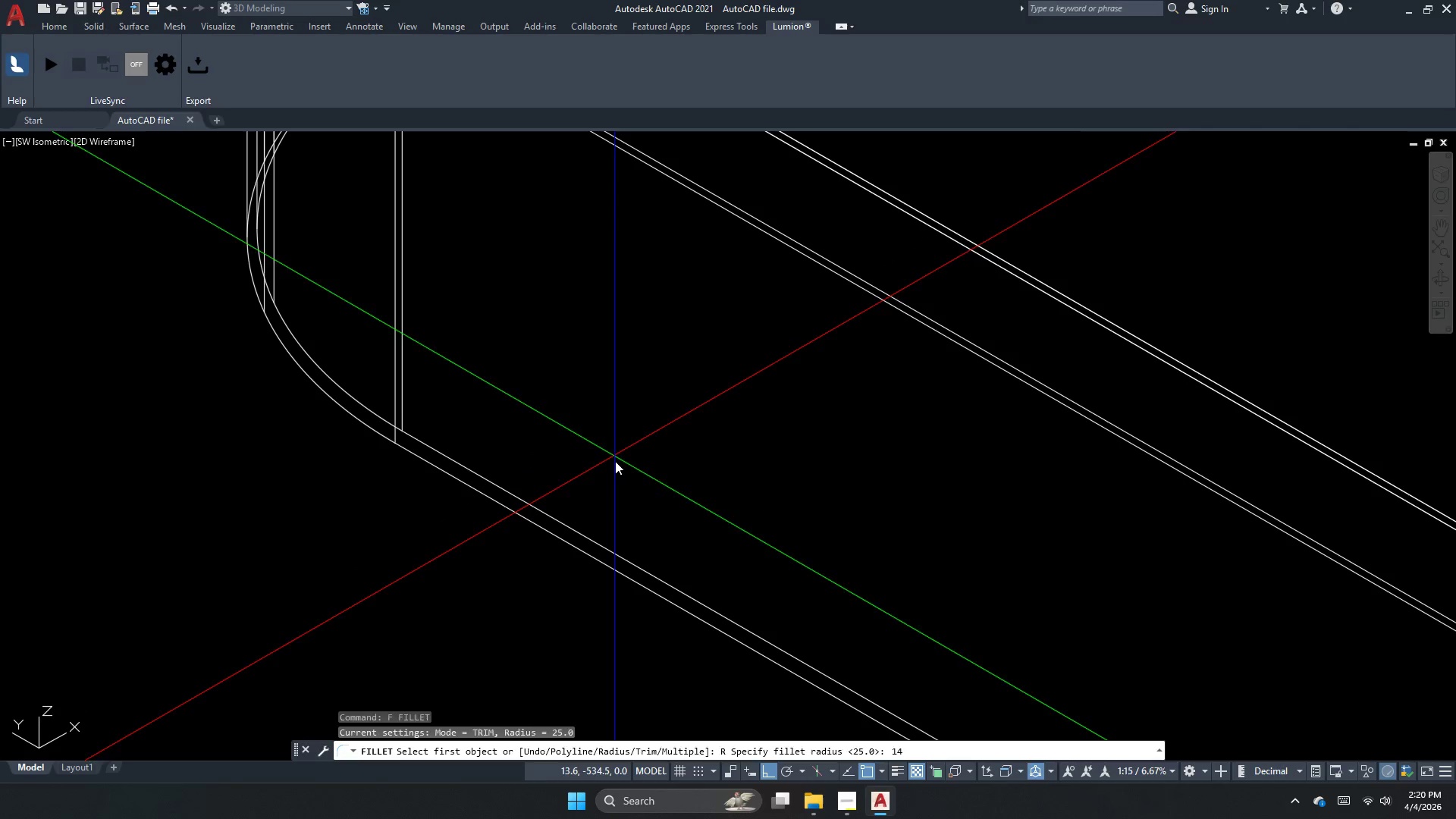 
key(NumpadEnter)
 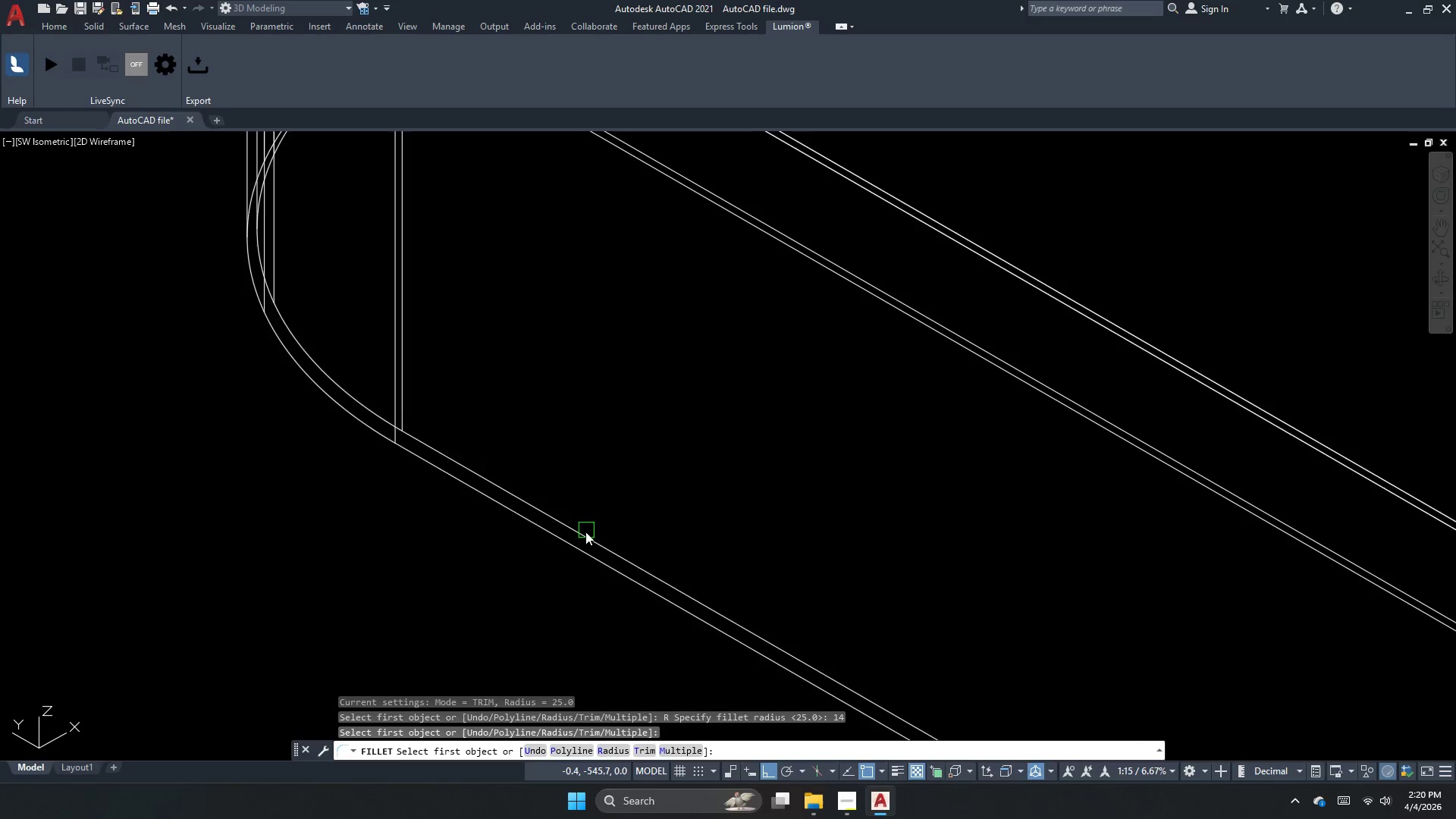 
double_click([582, 537])
 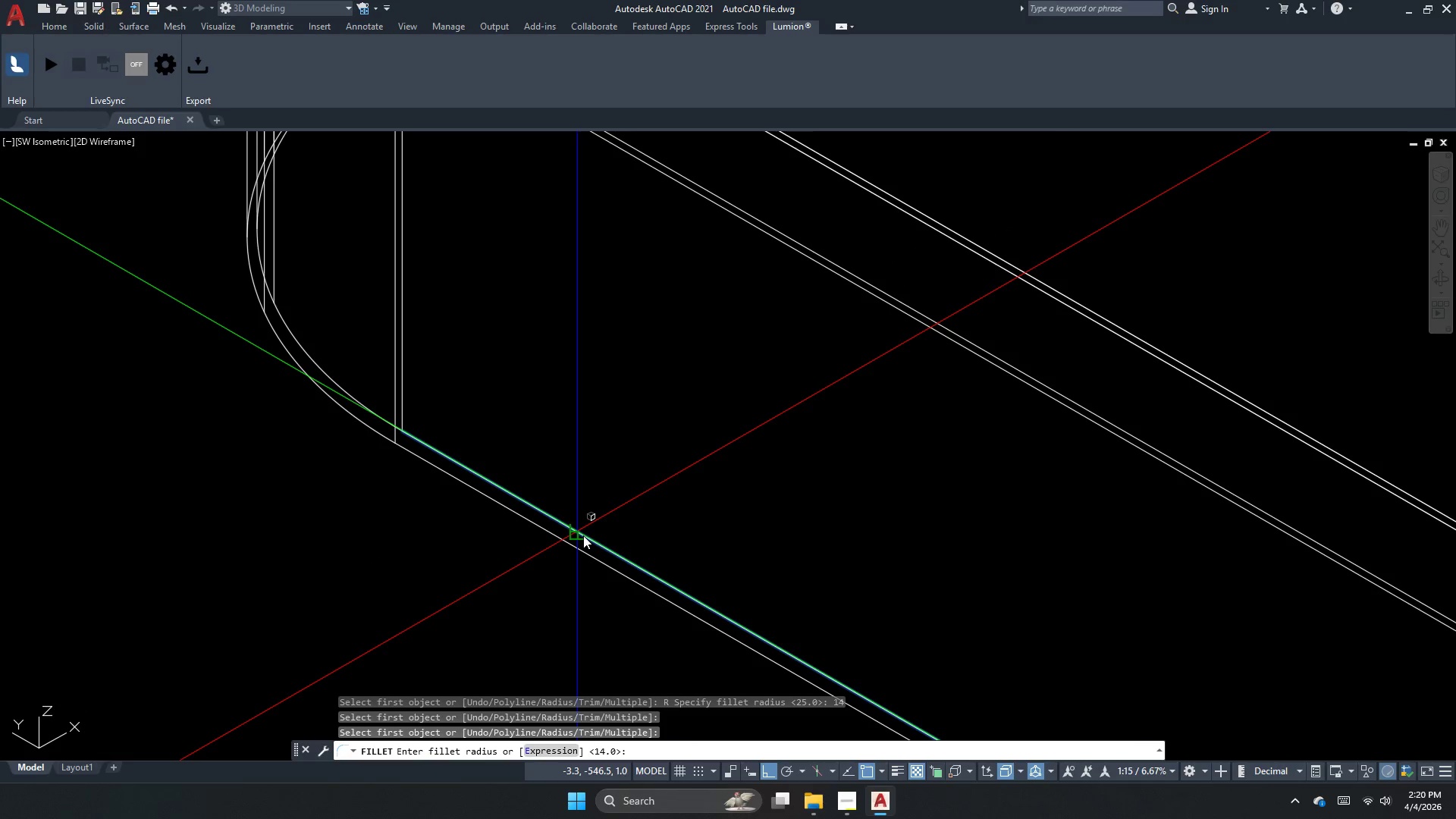 
key(Space)
 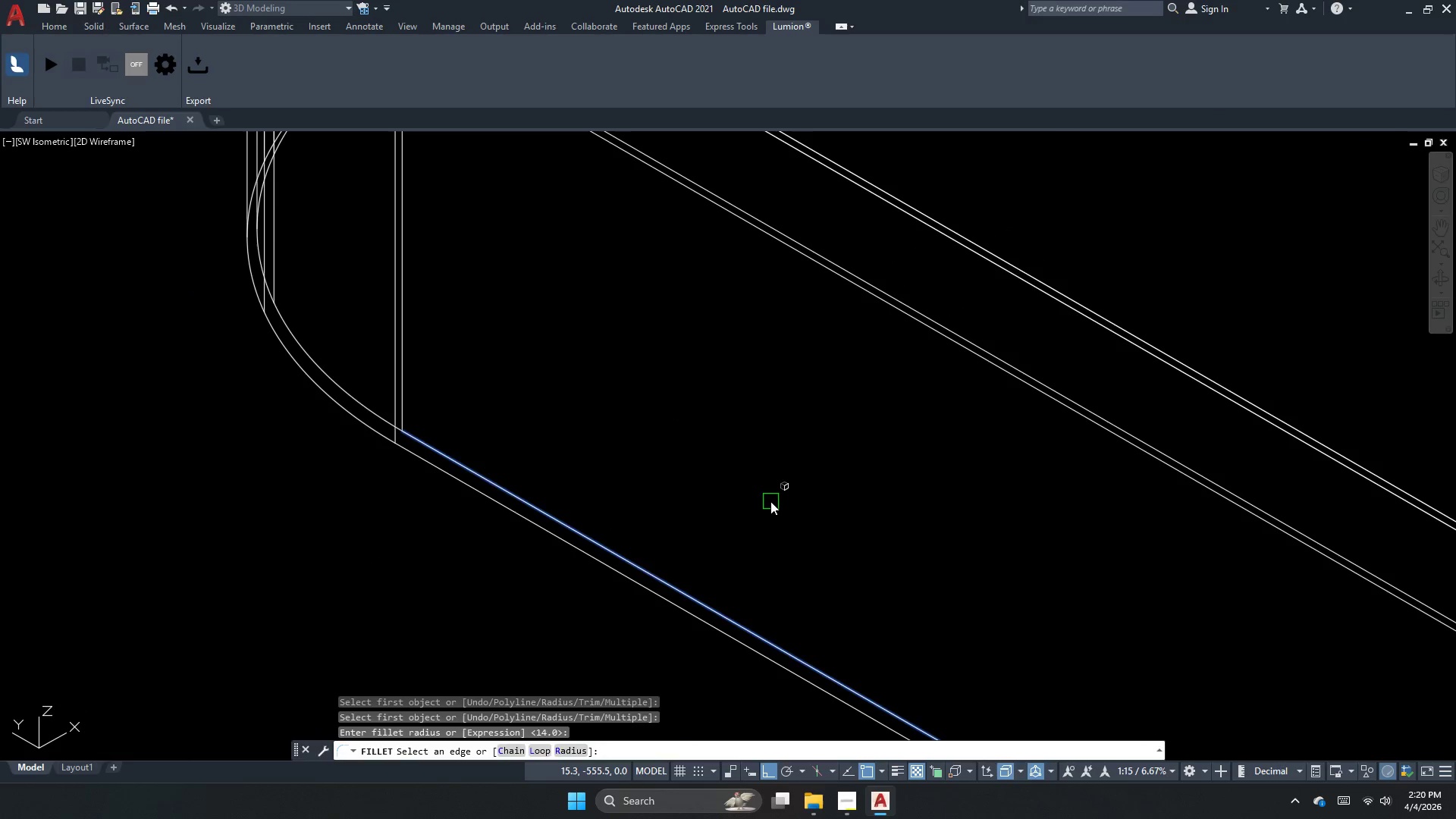 
key(Space)
 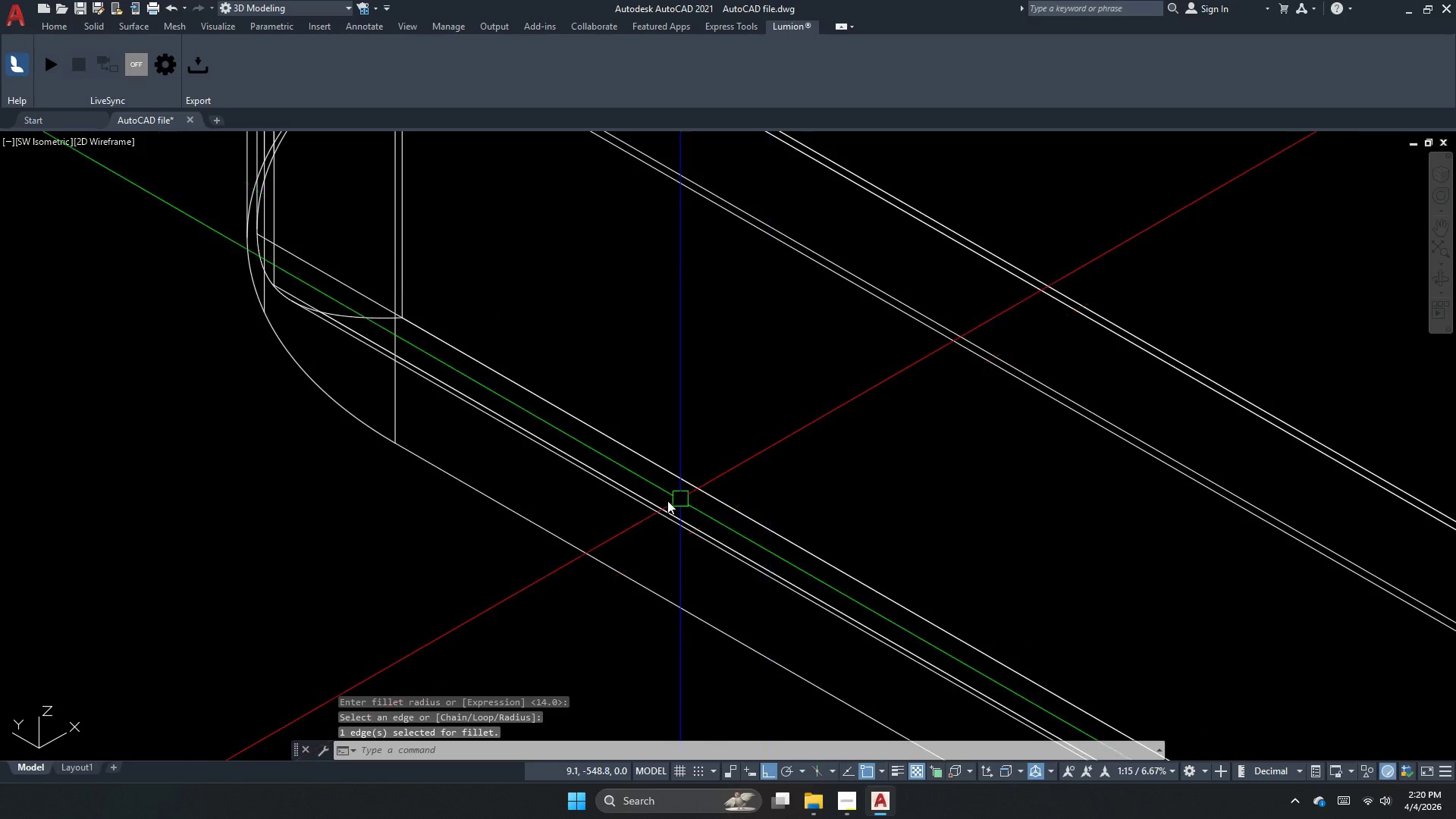 
key(Escape)
 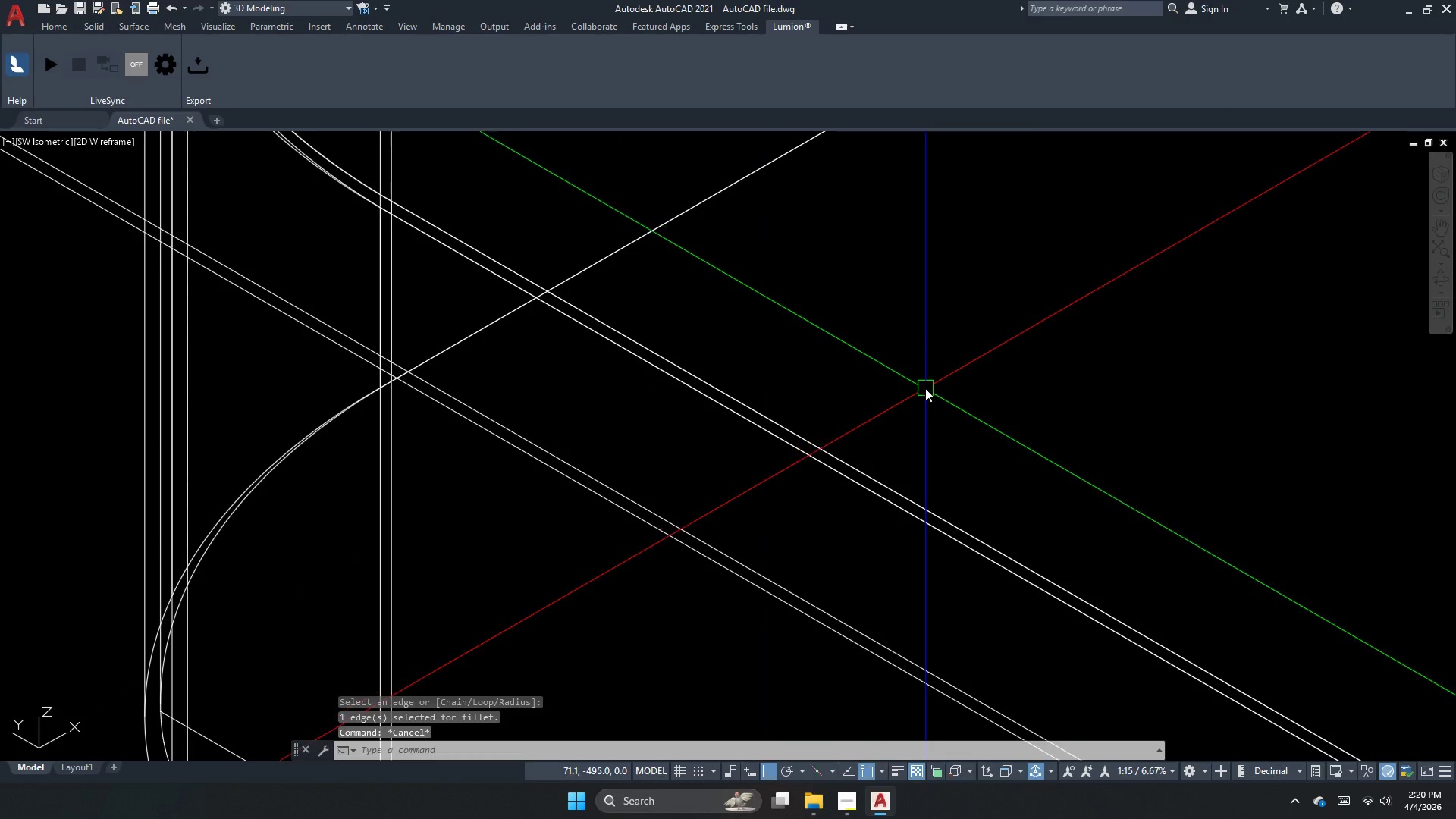 
scroll: coordinate [601, 296], scroll_direction: up, amount: 1.0
 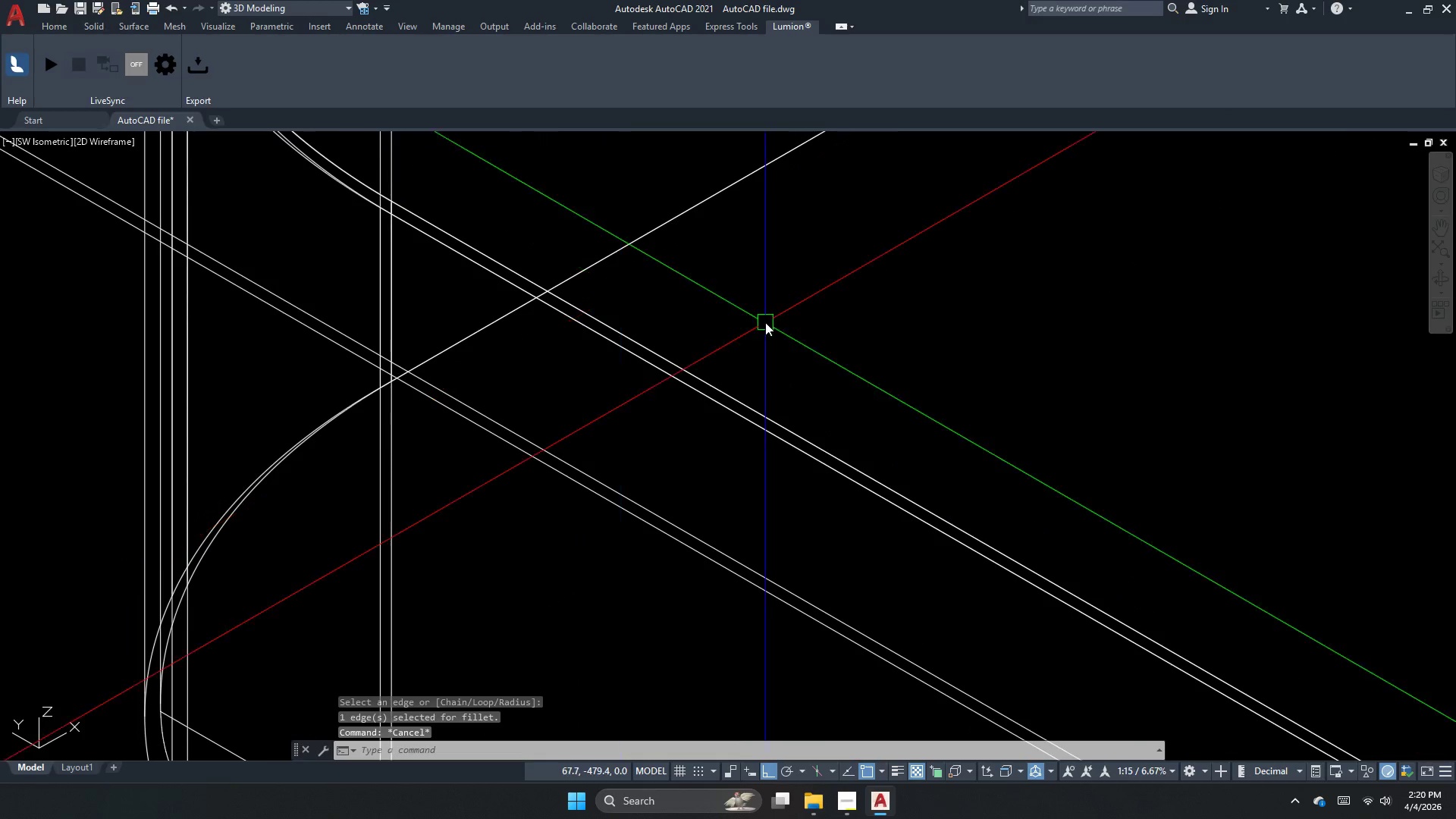 
scroll: coordinate [927, 389], scroll_direction: down, amount: 4.0
 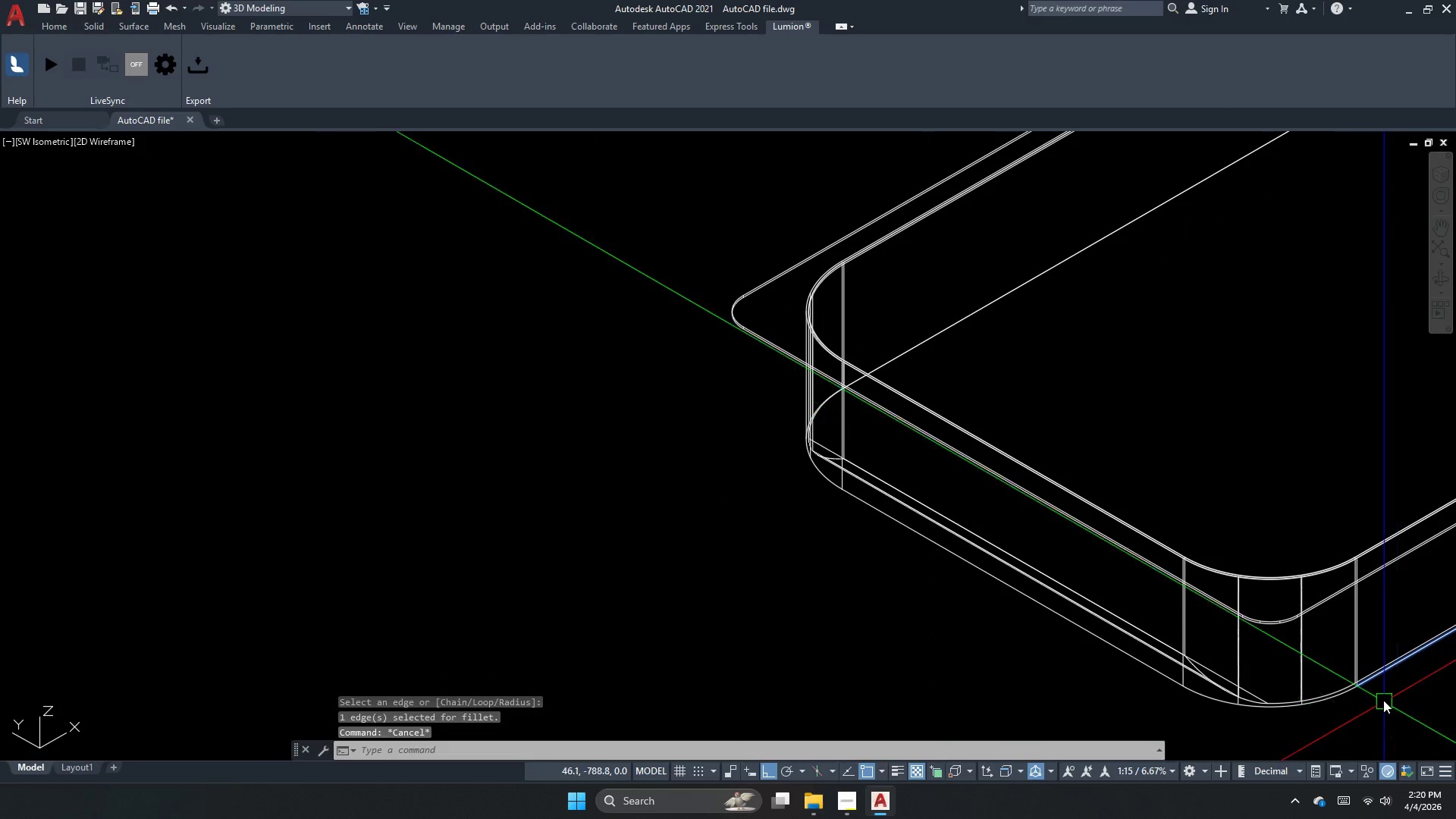 
key(Escape)
 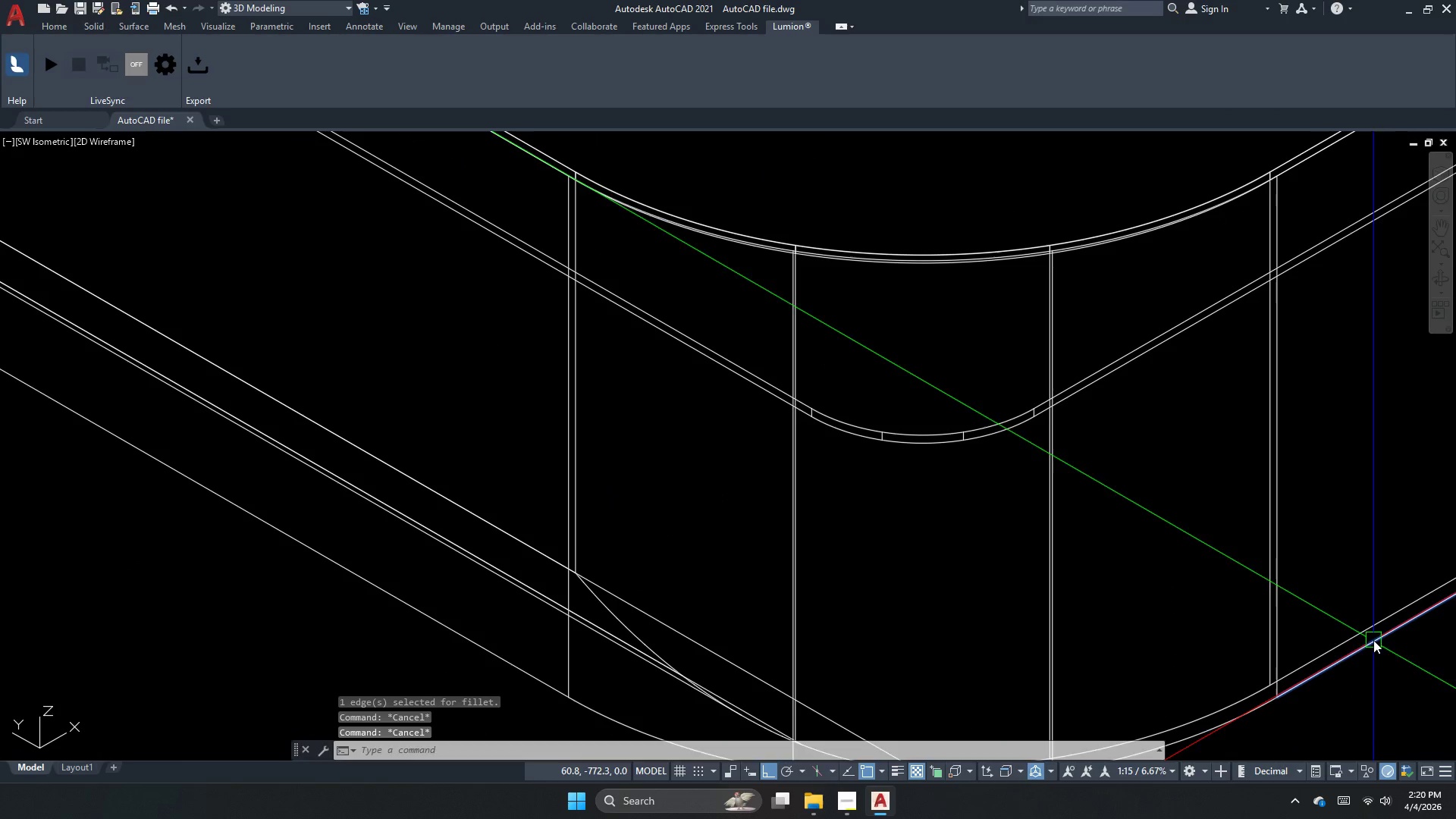 
key(Space)
 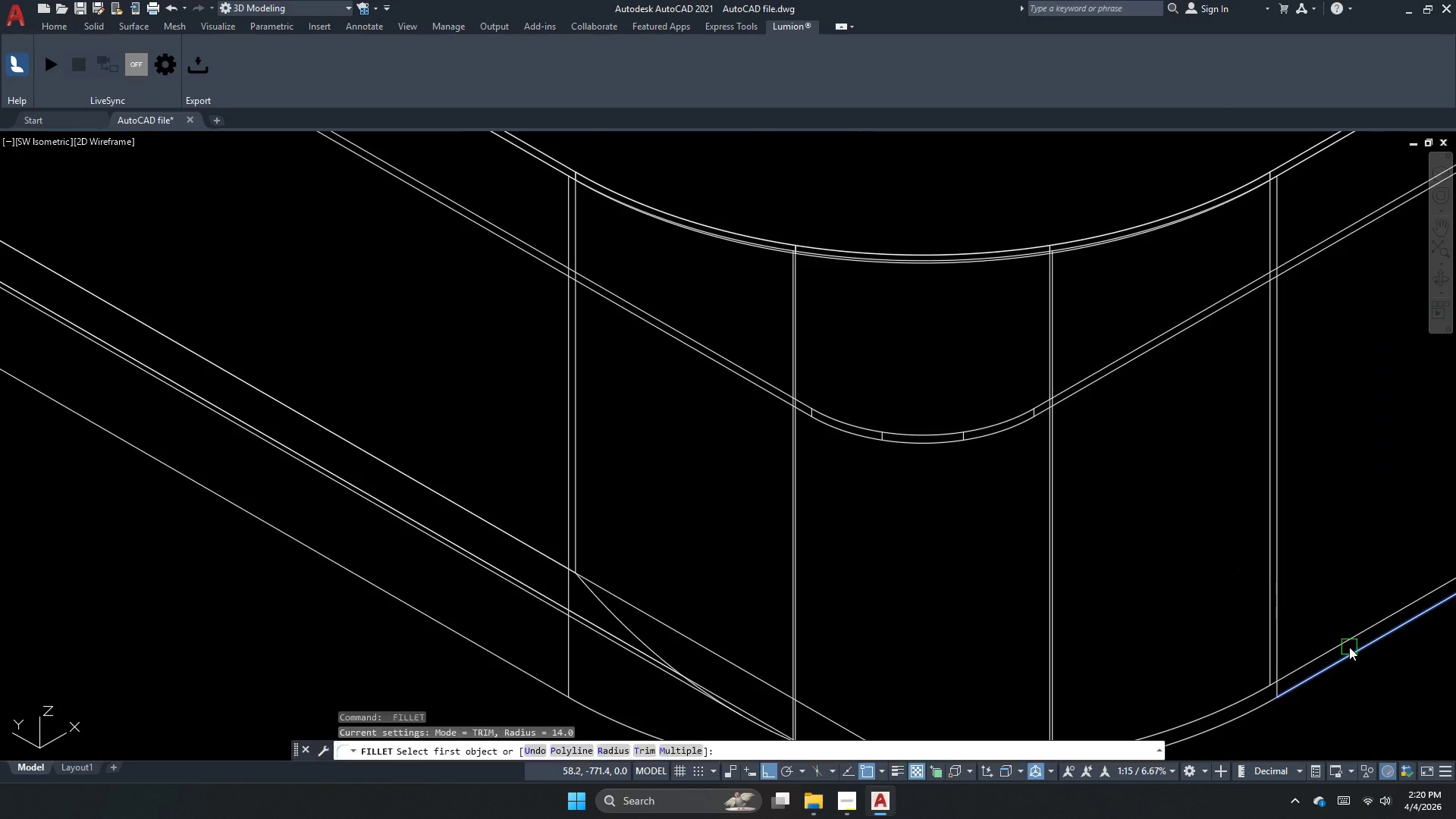 
key(Space)
 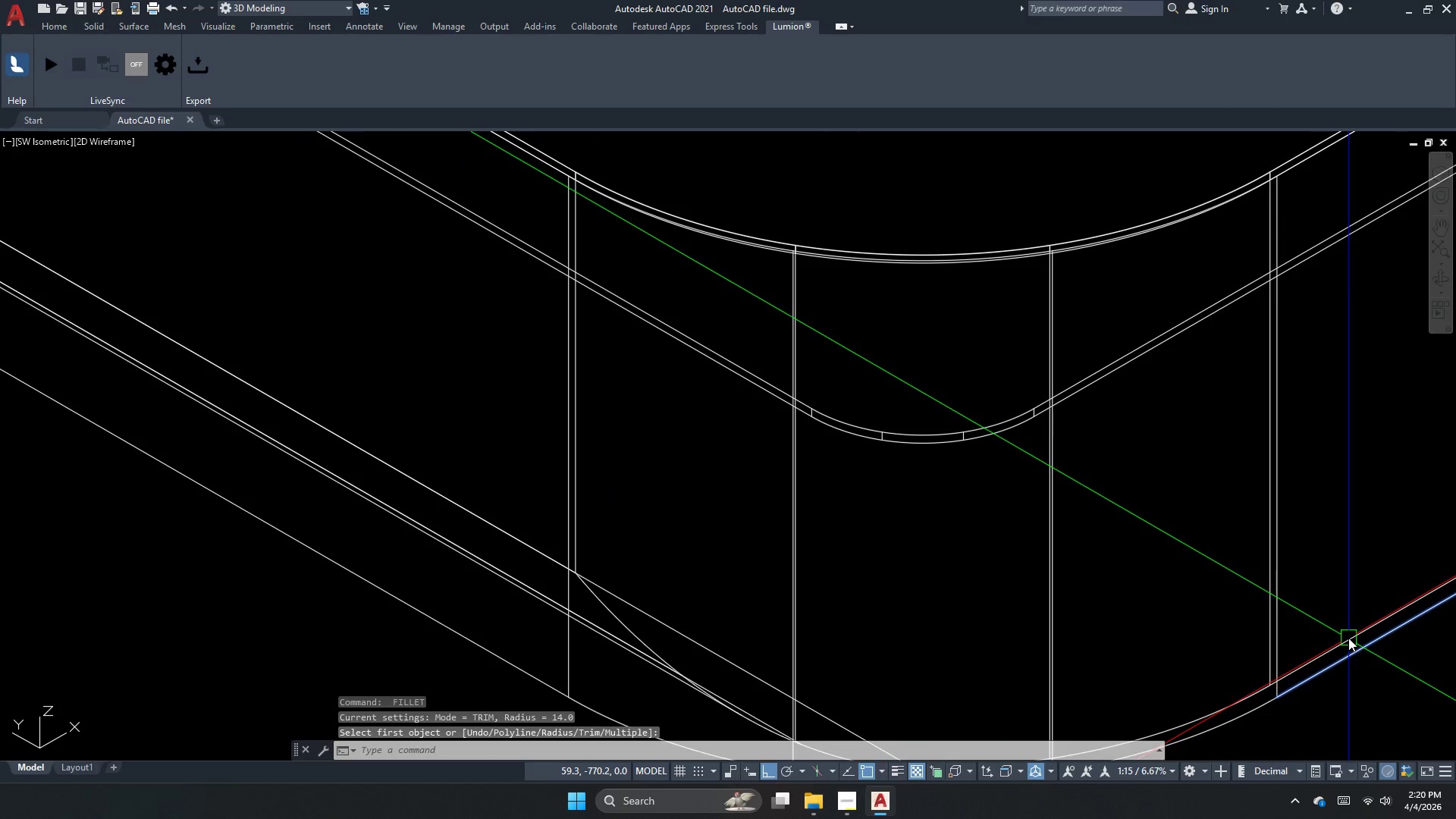 
scroll: coordinate [1376, 640], scroll_direction: up, amount: 3.0
 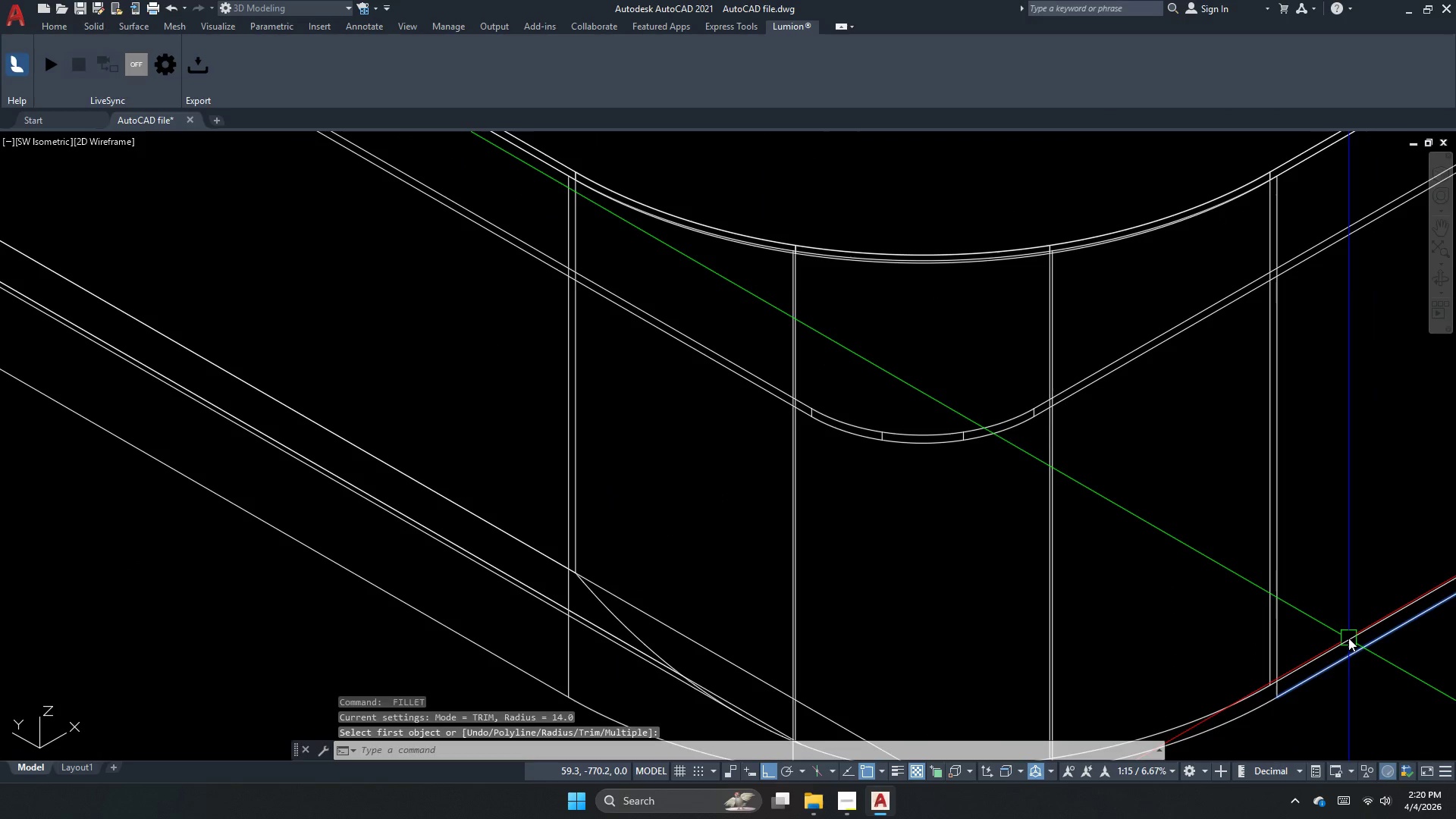 
key(Escape)
 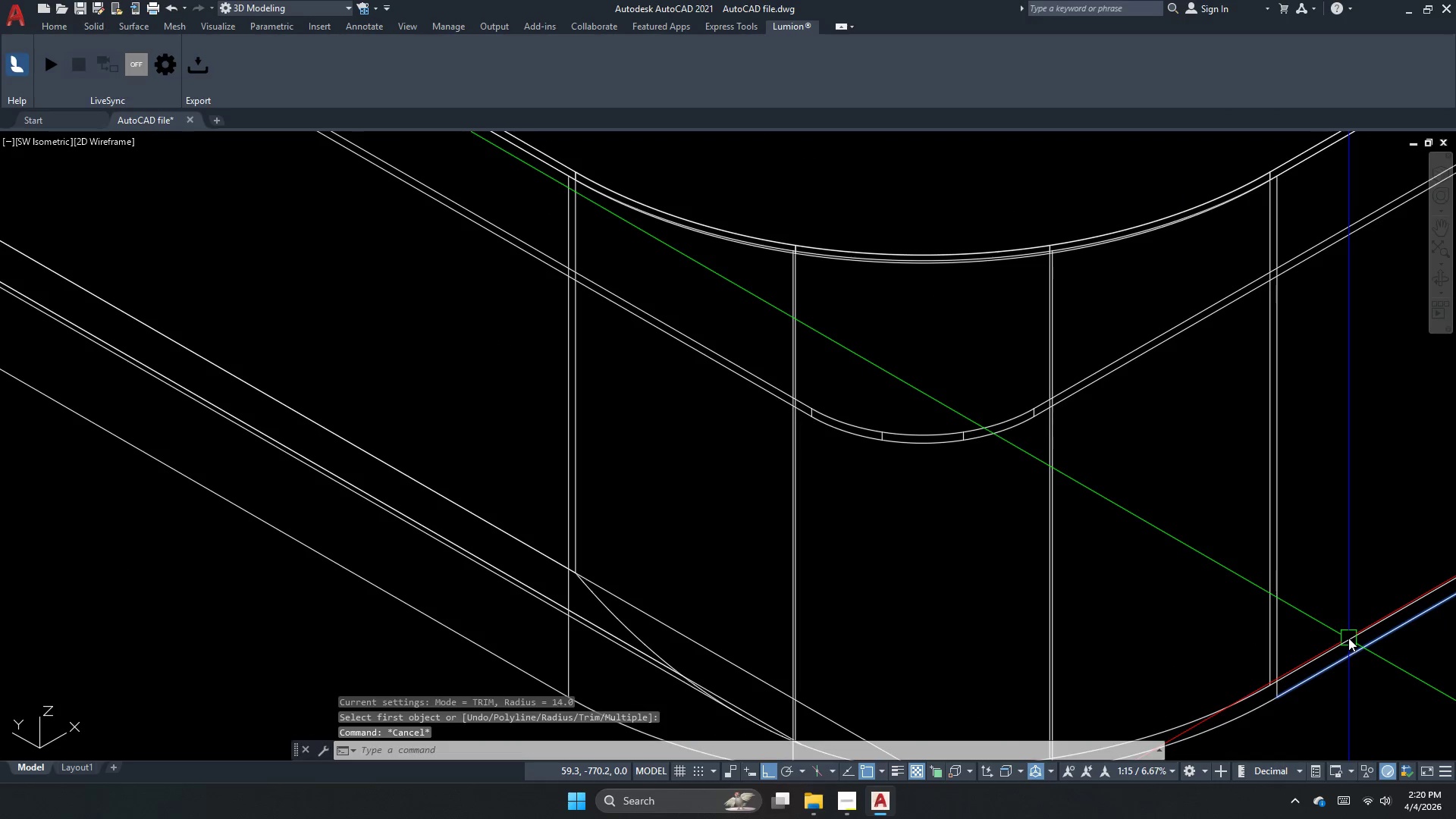 
key(Escape)
 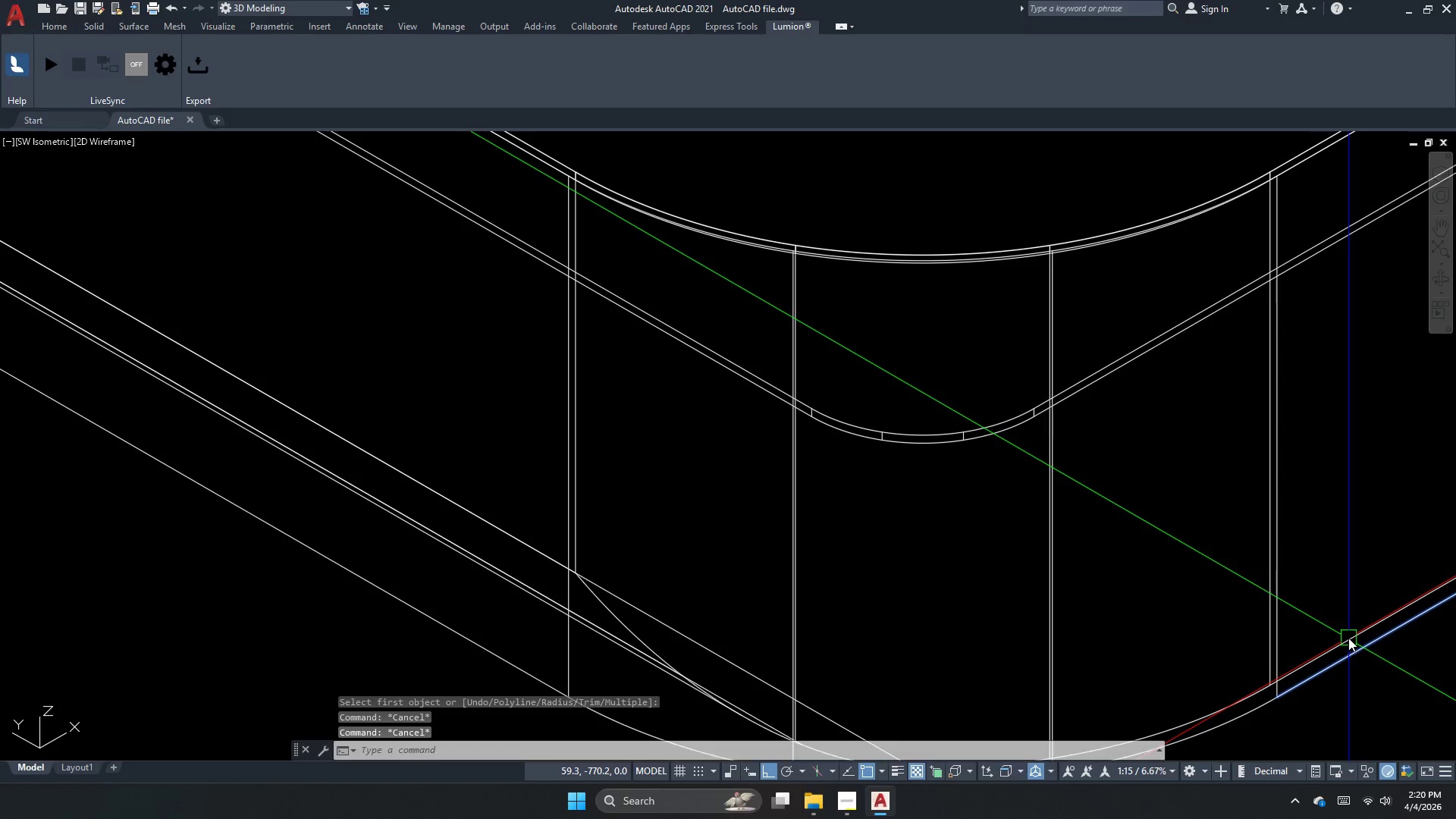 
key(F)
 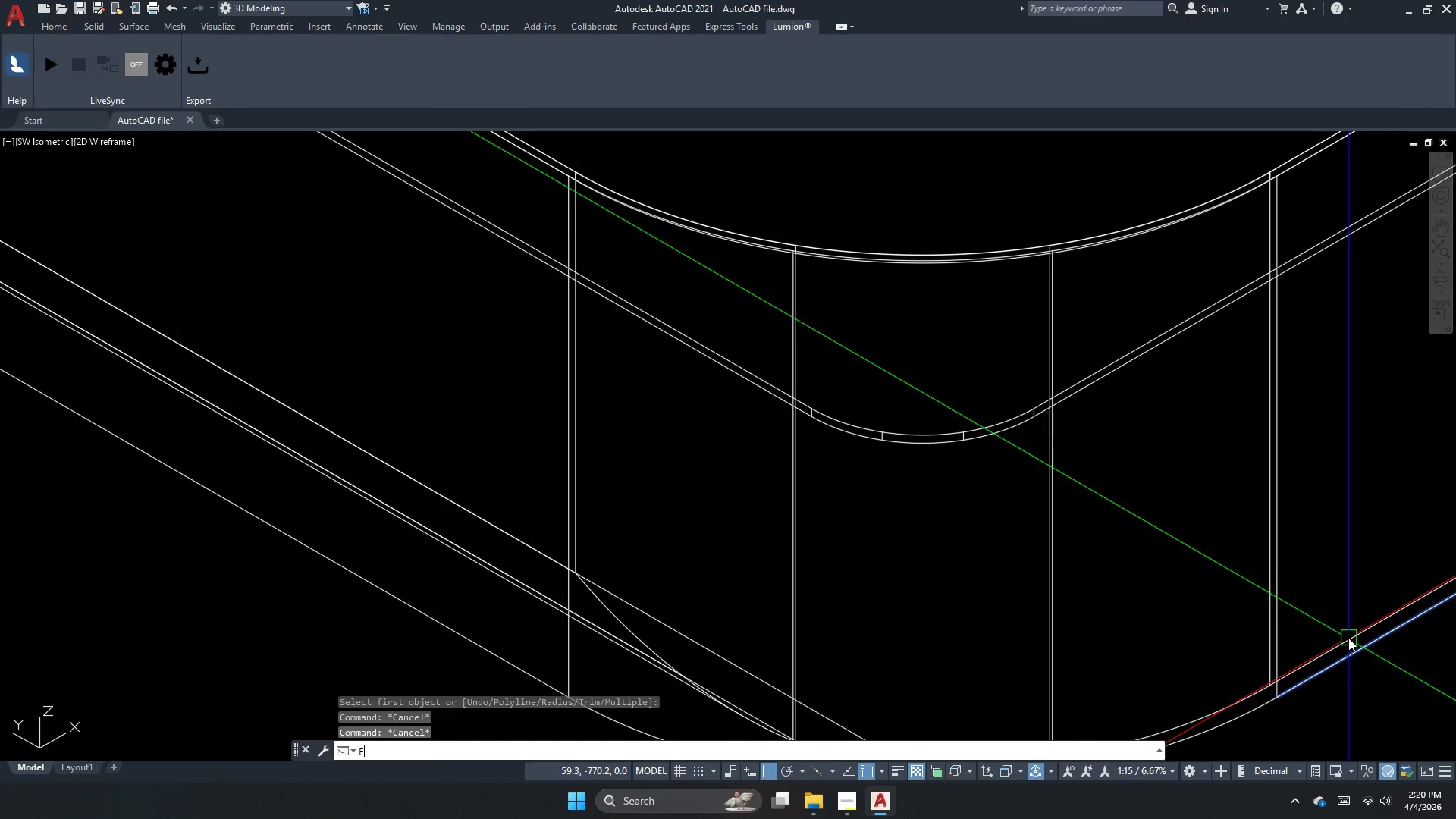 
key(Space)
 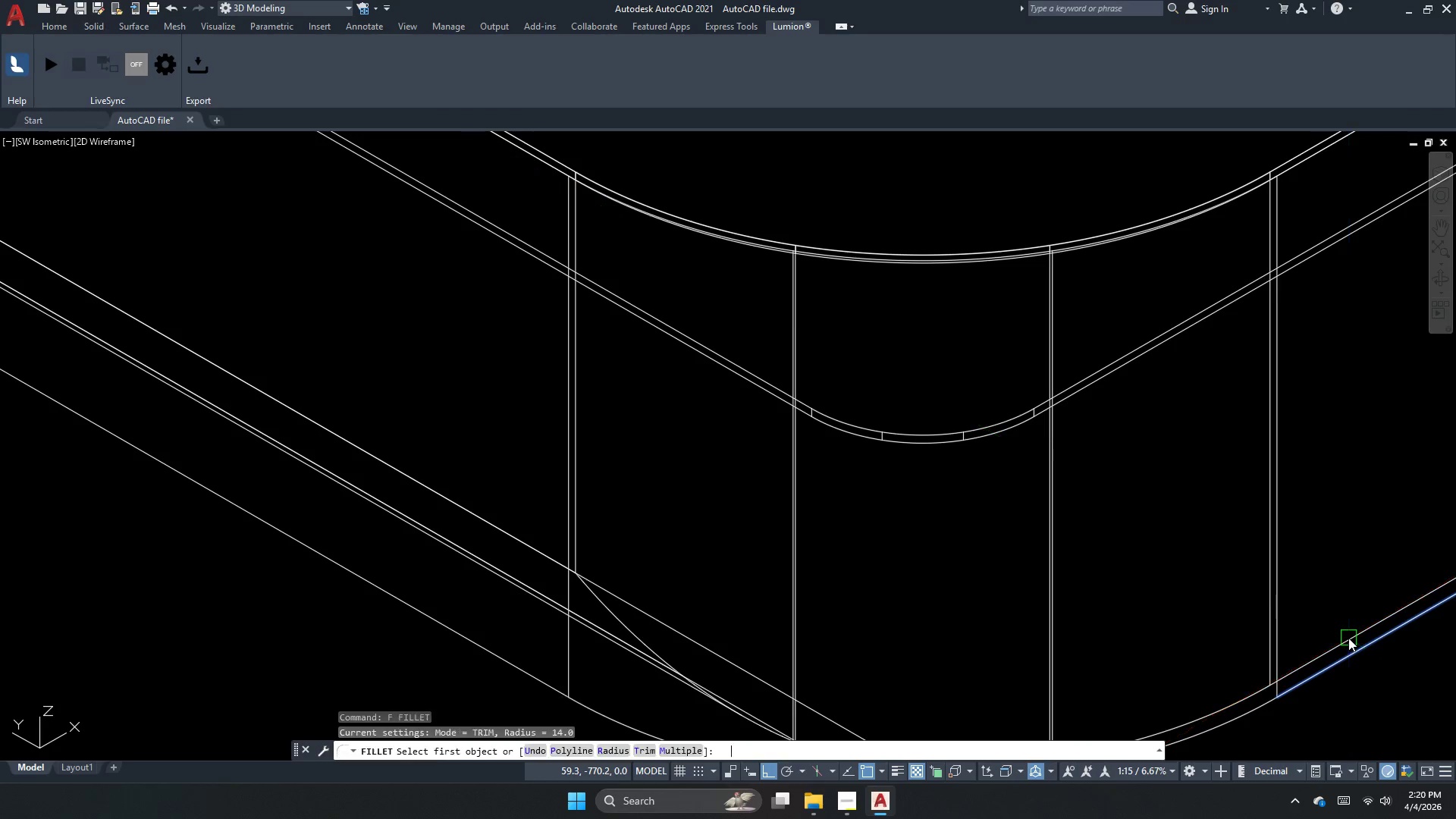 
key(R)
 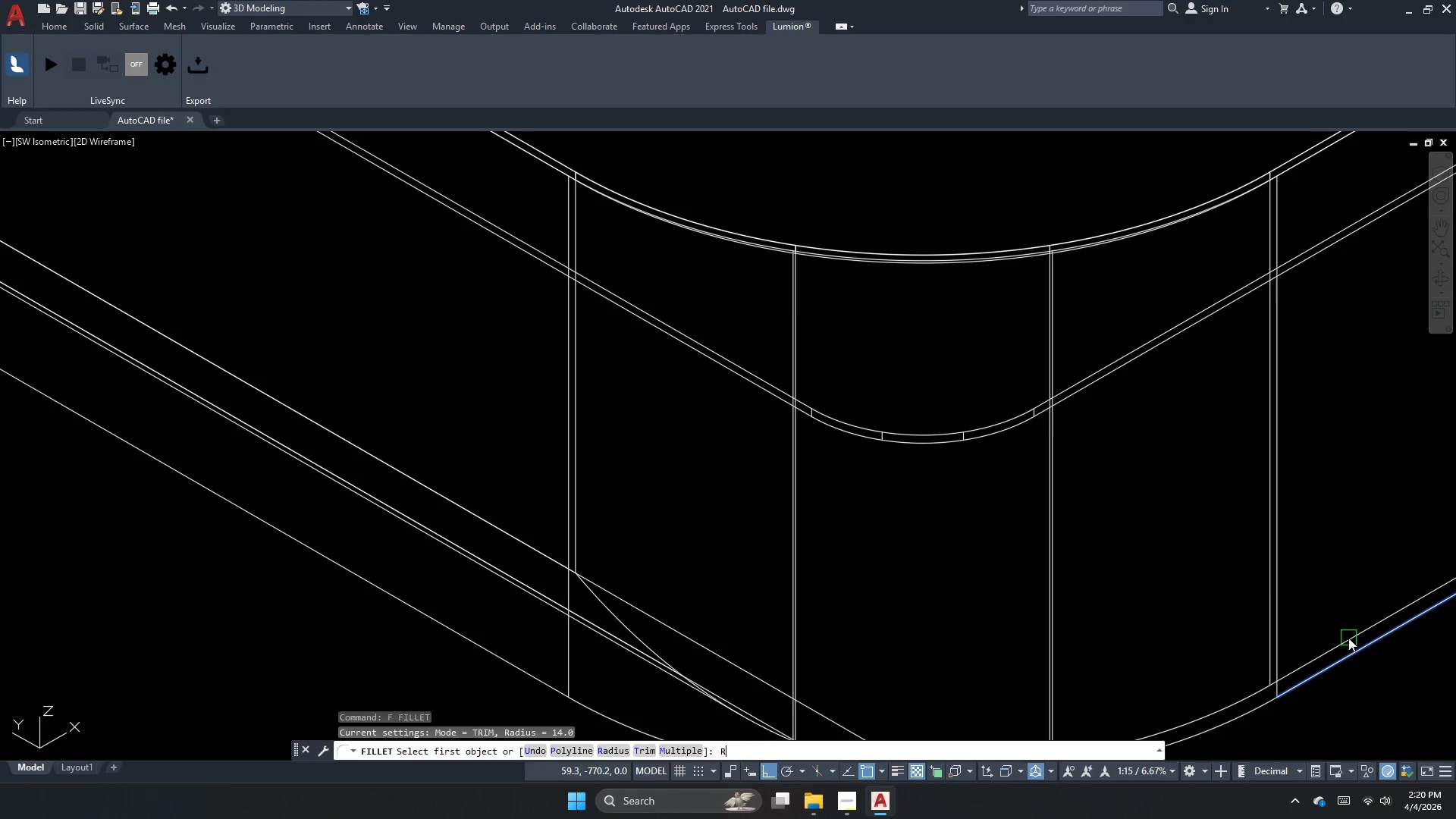 
key(Space)
 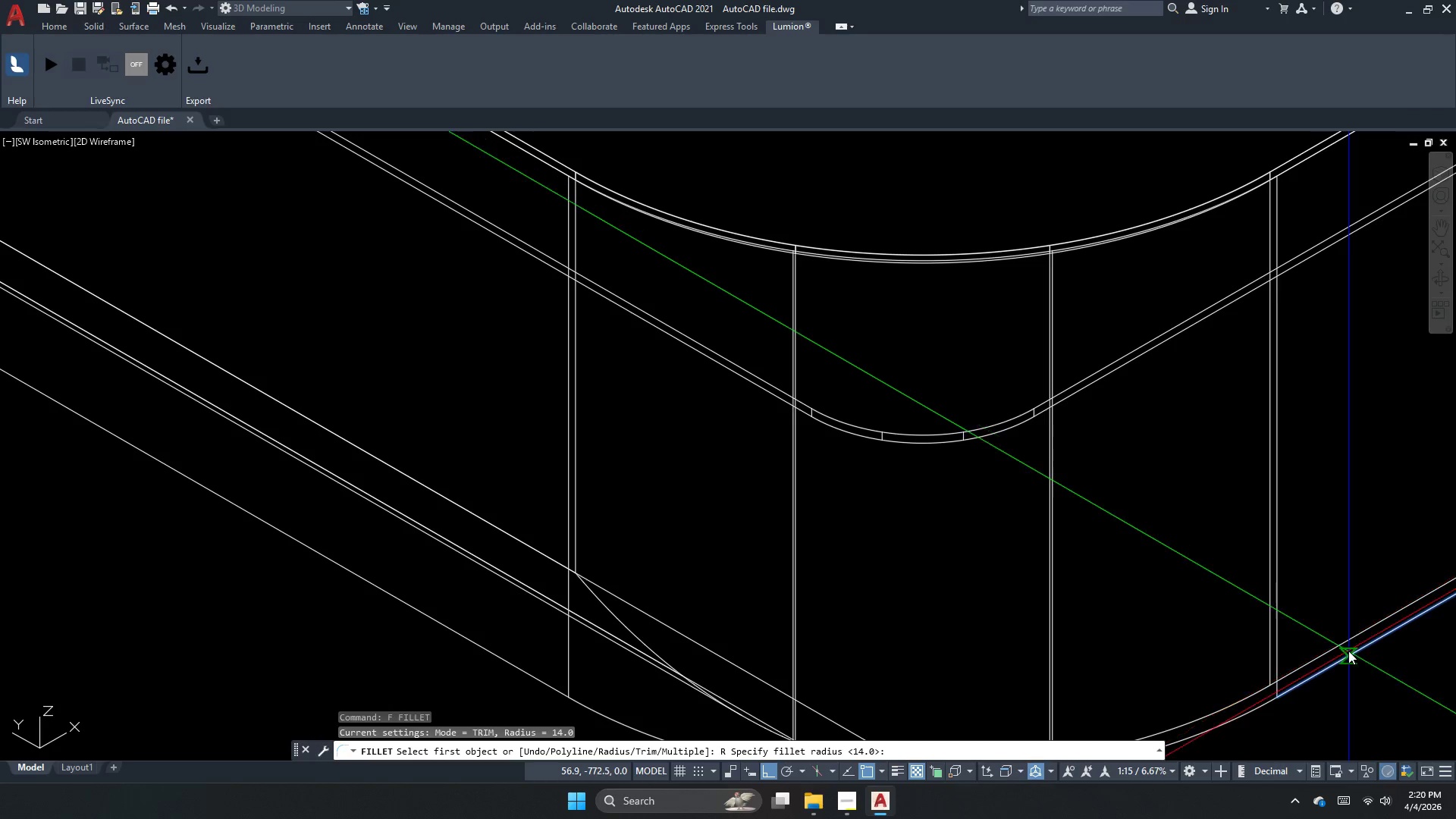 
key(Space)
 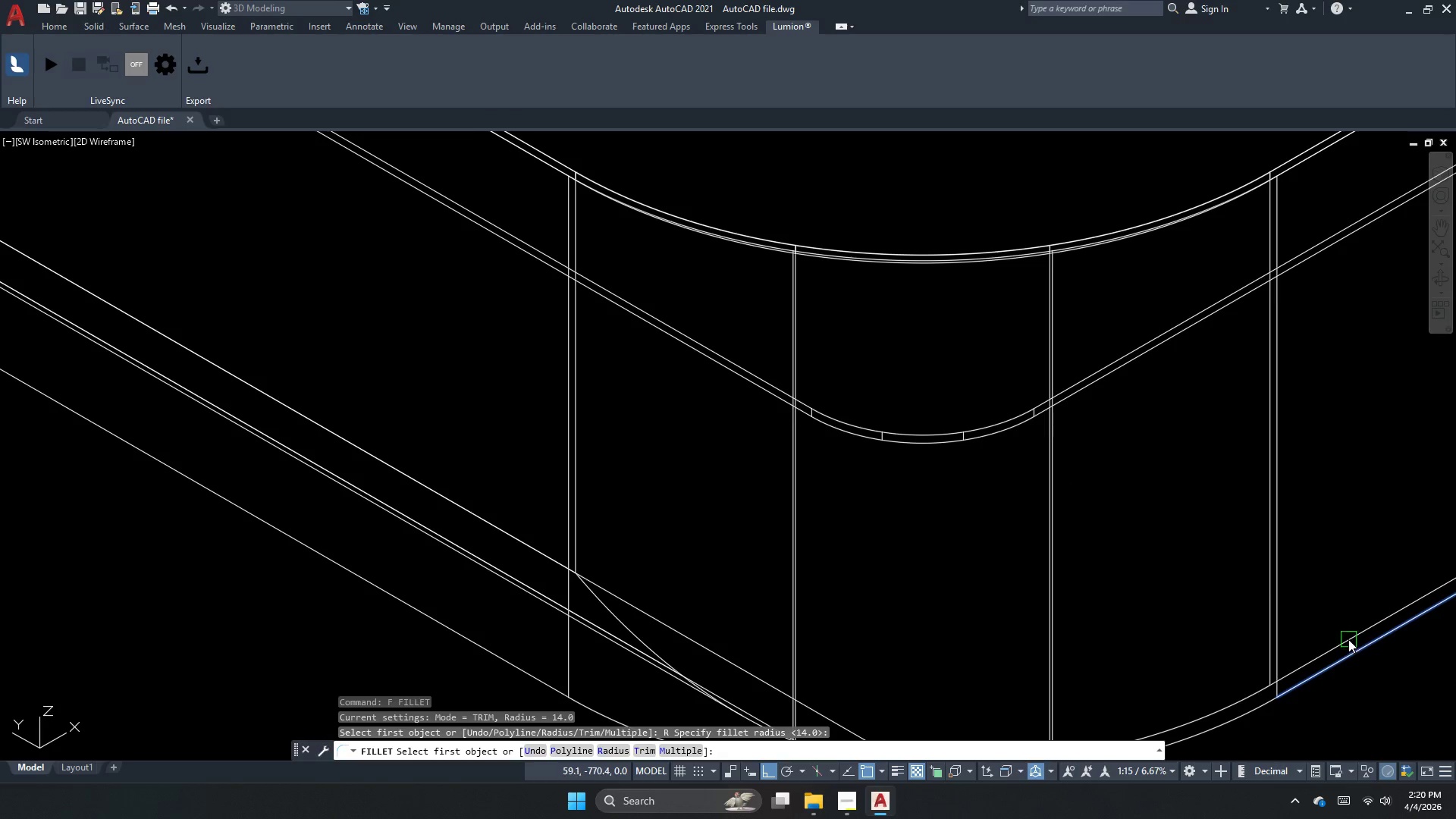 
left_click([1348, 639])
 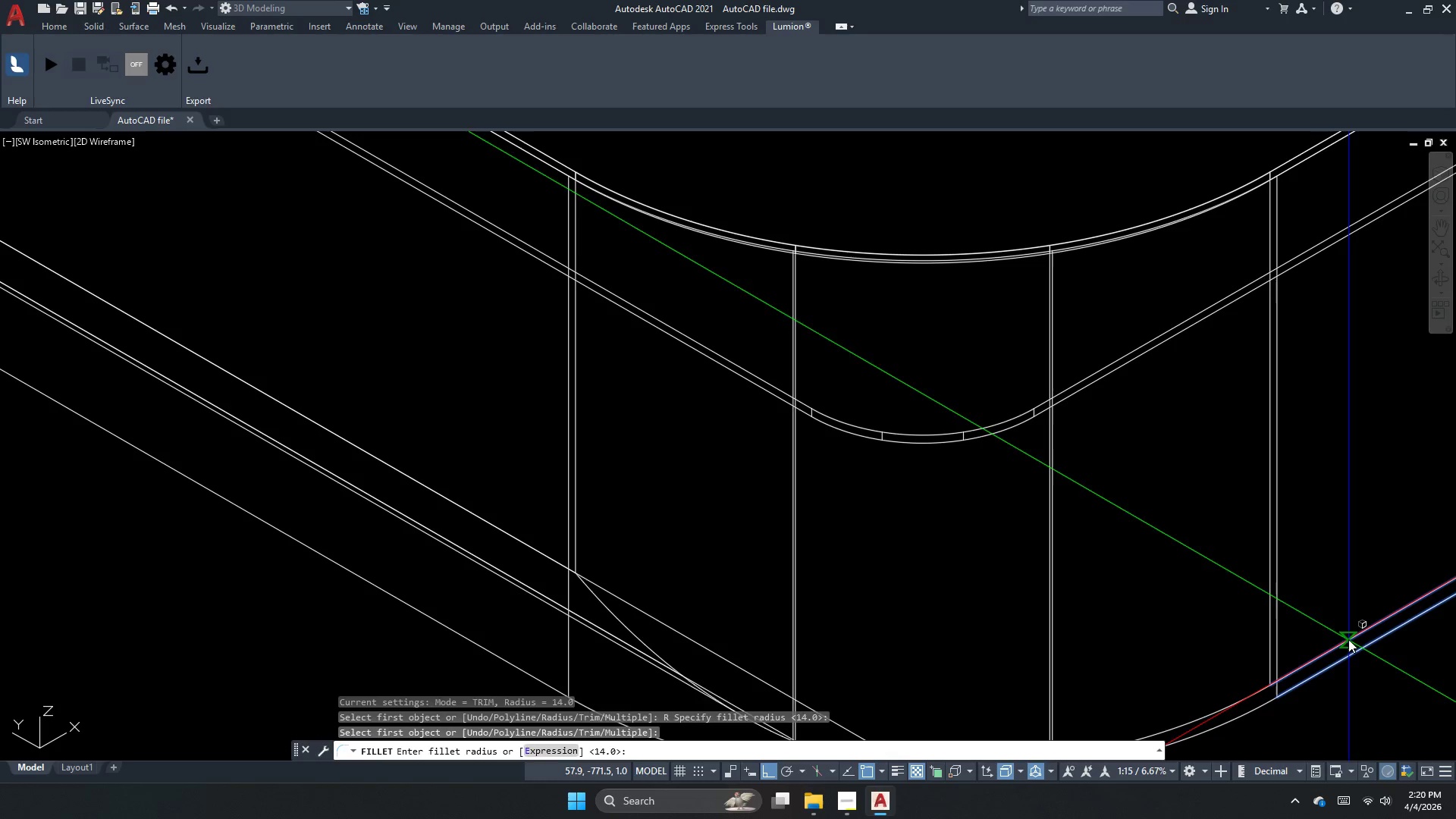 
key(Space)
 